 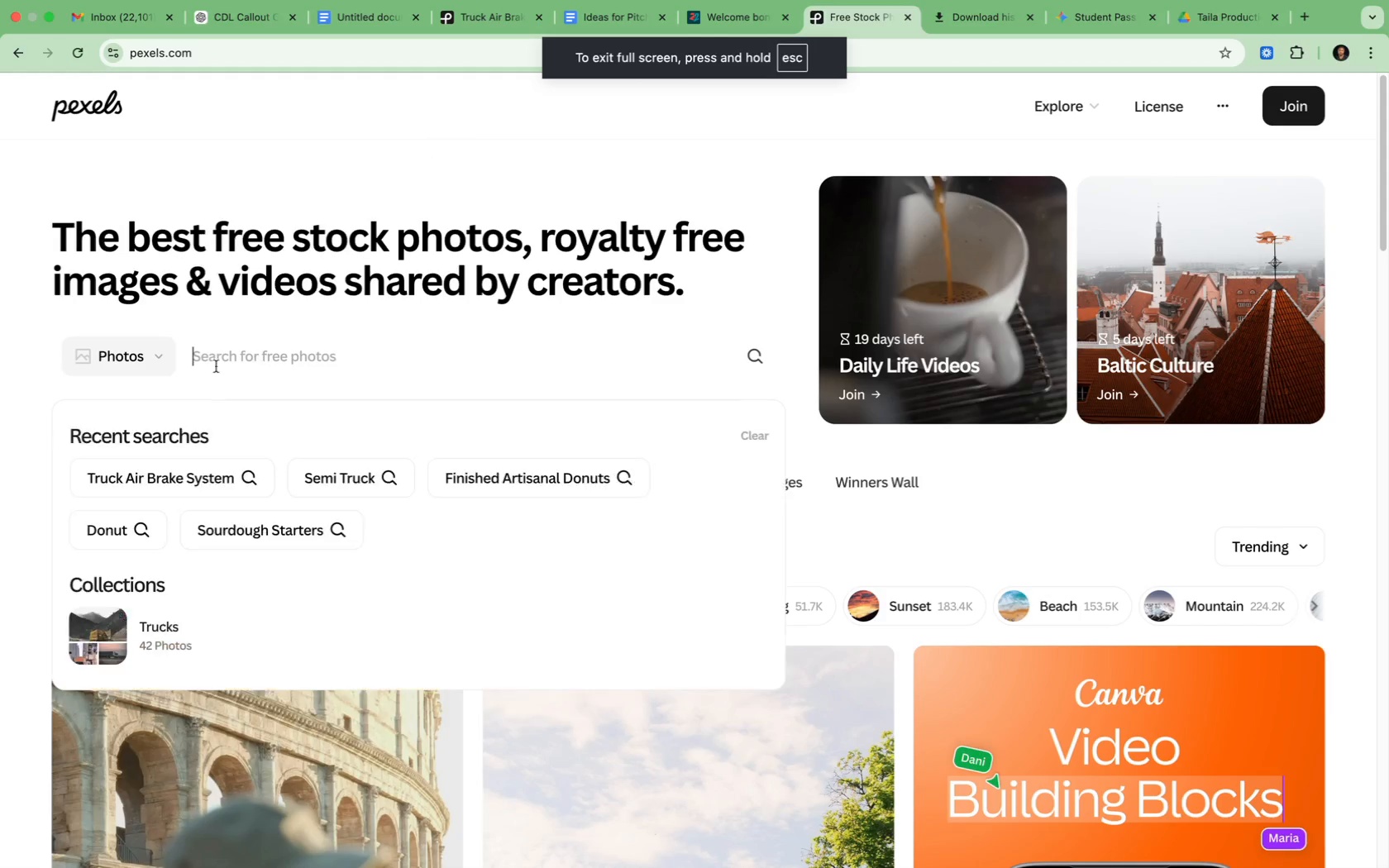 
left_click([150, 366])
 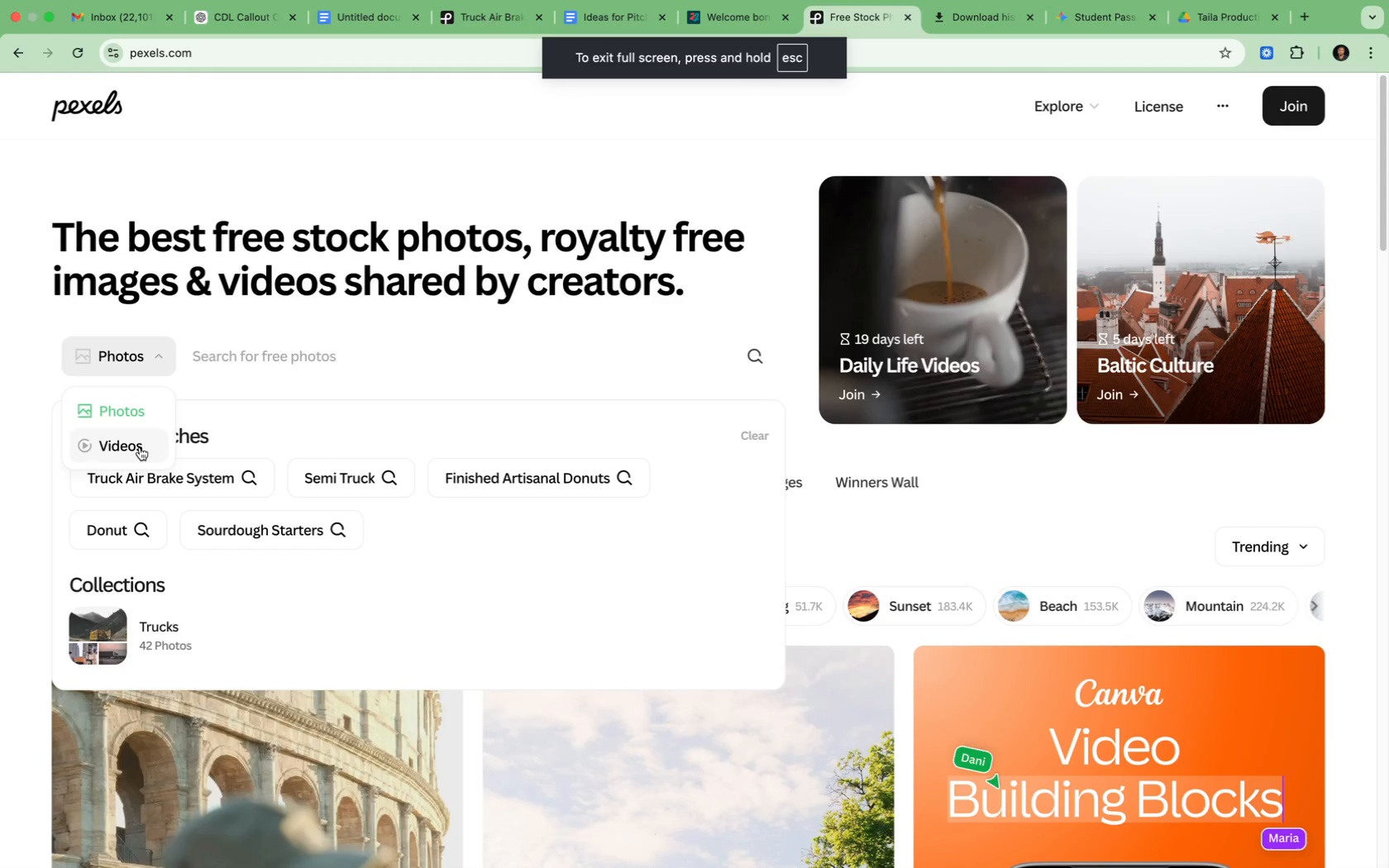 
left_click([131, 450])
 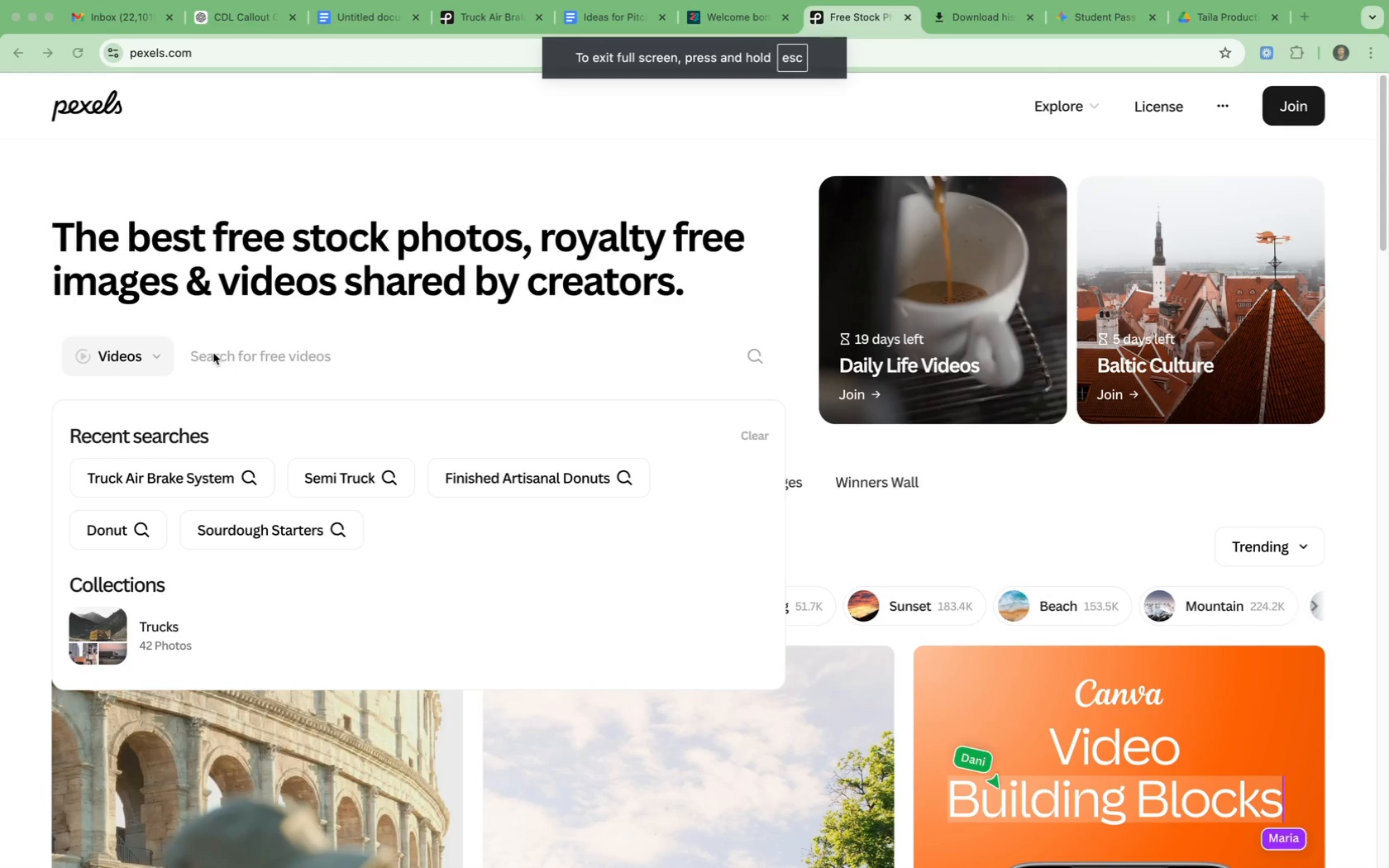 
left_click([226, 345])
 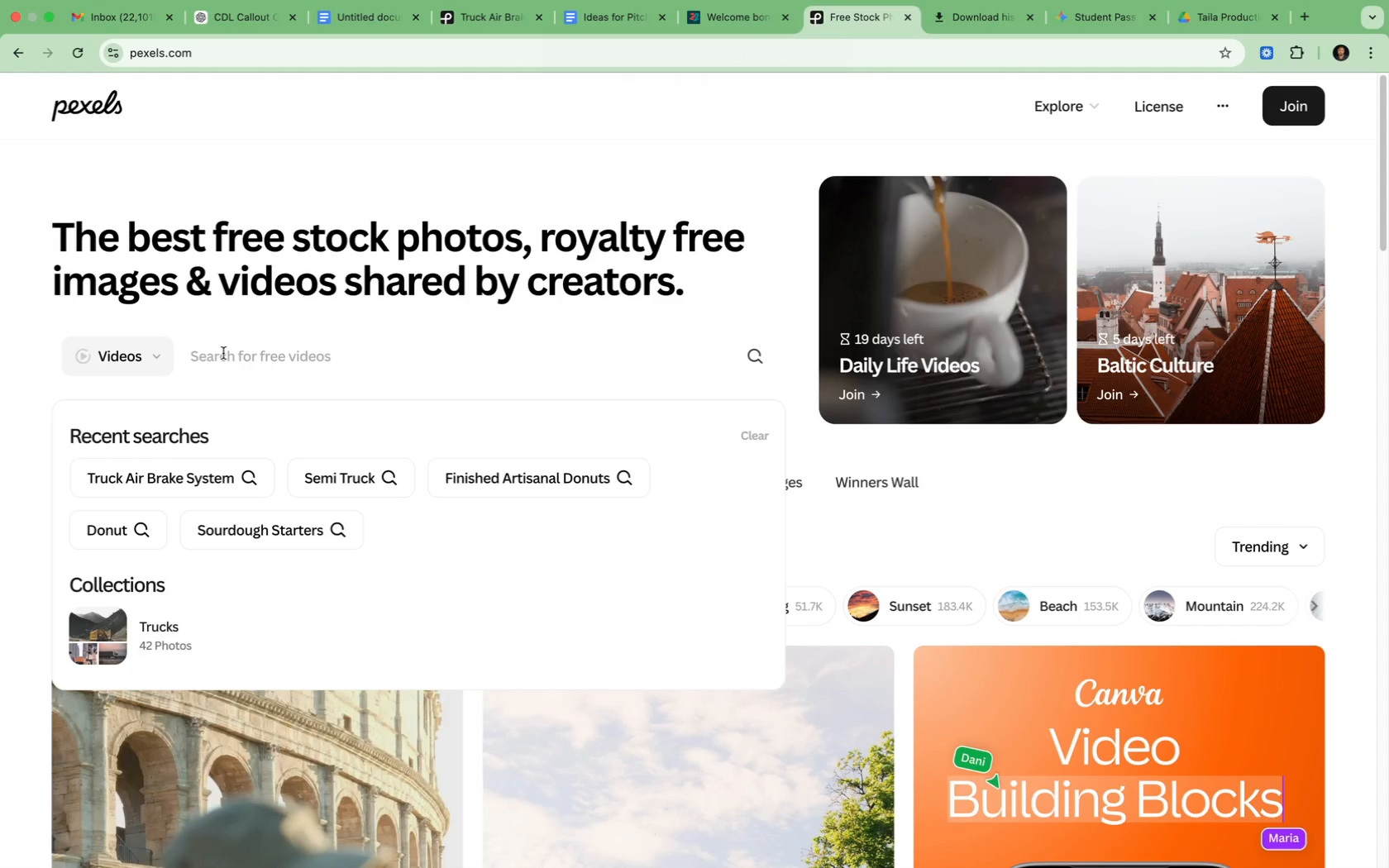 
left_click([223, 353])
 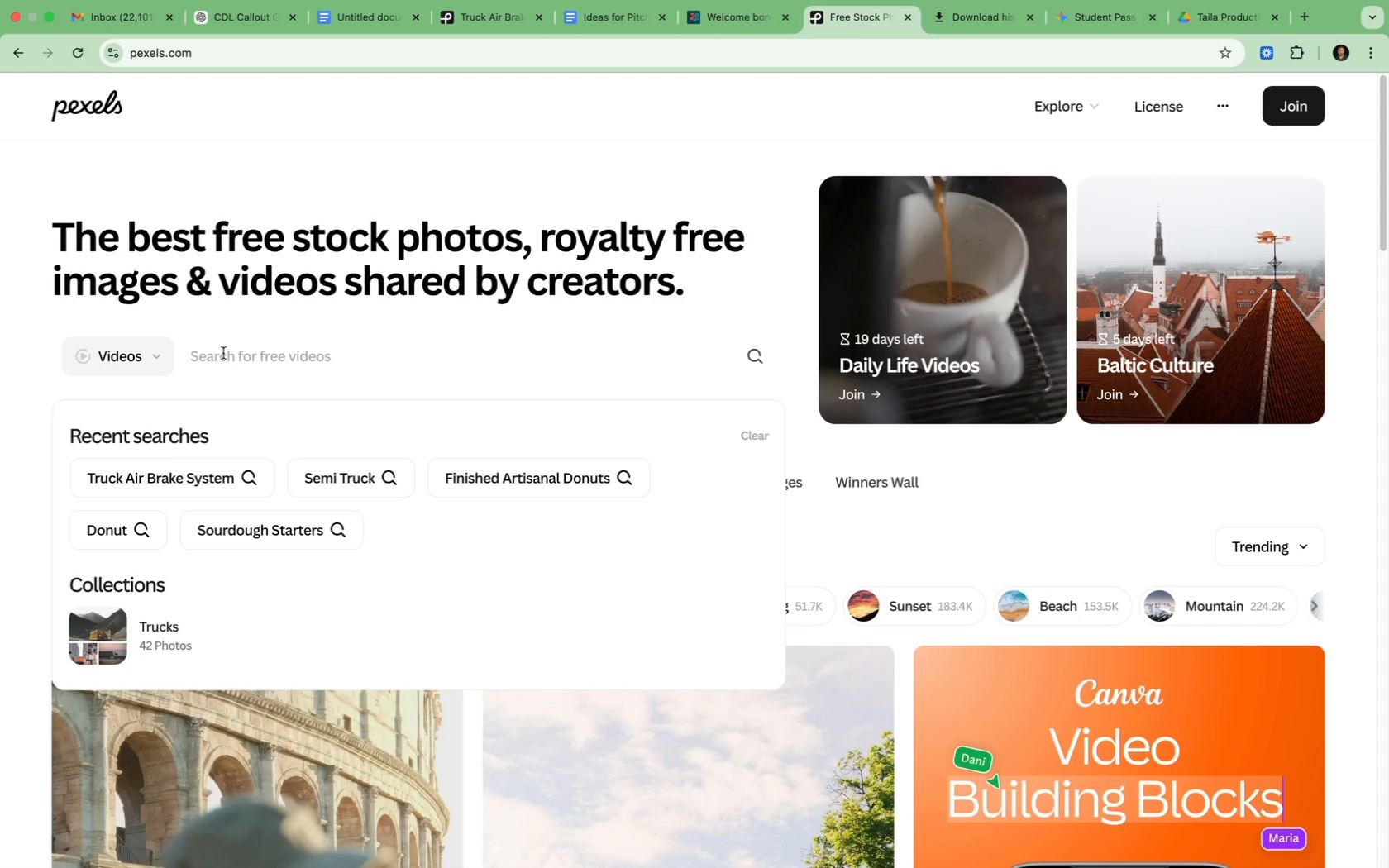 
type(WALL)
 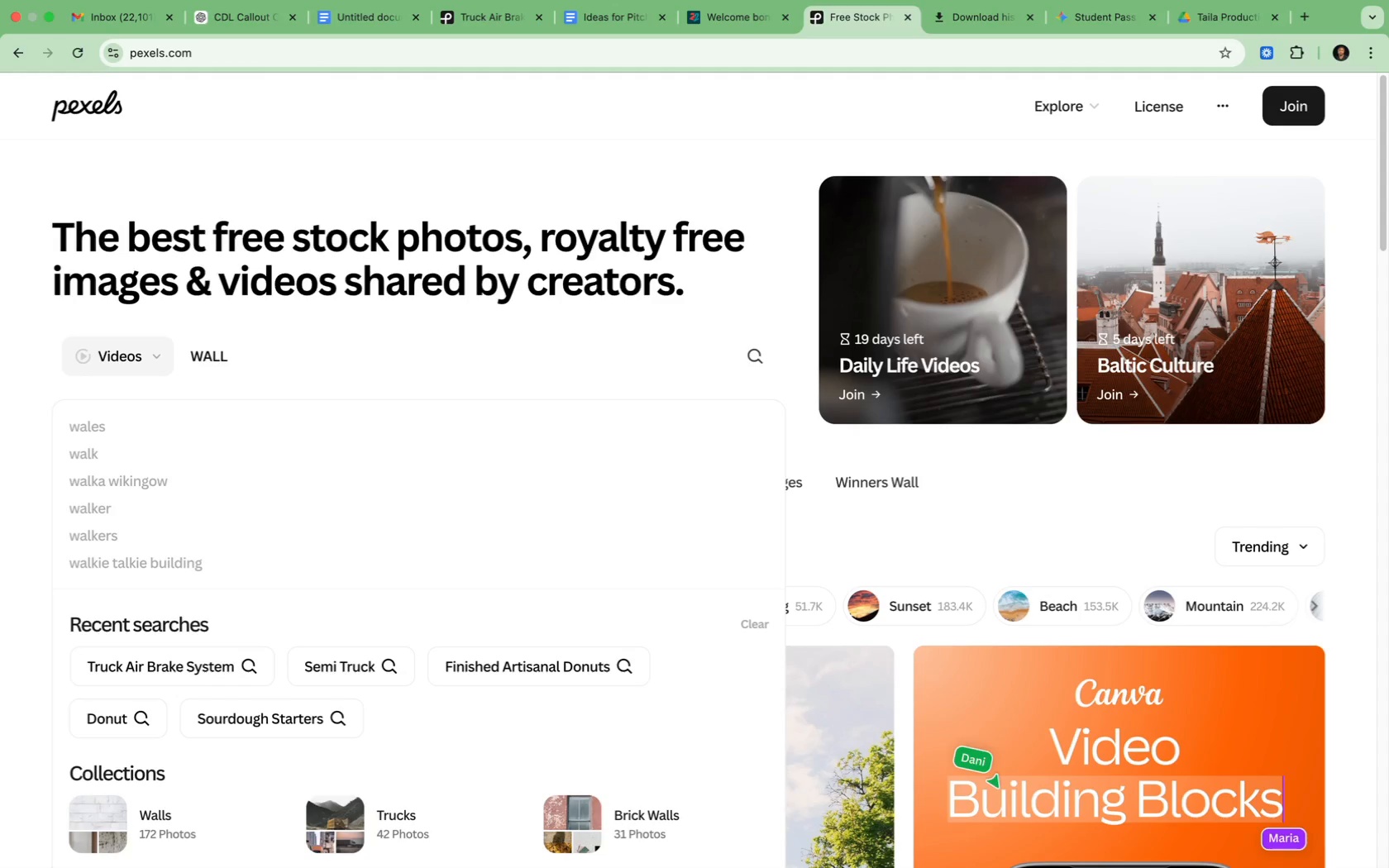 
wait(5.05)
 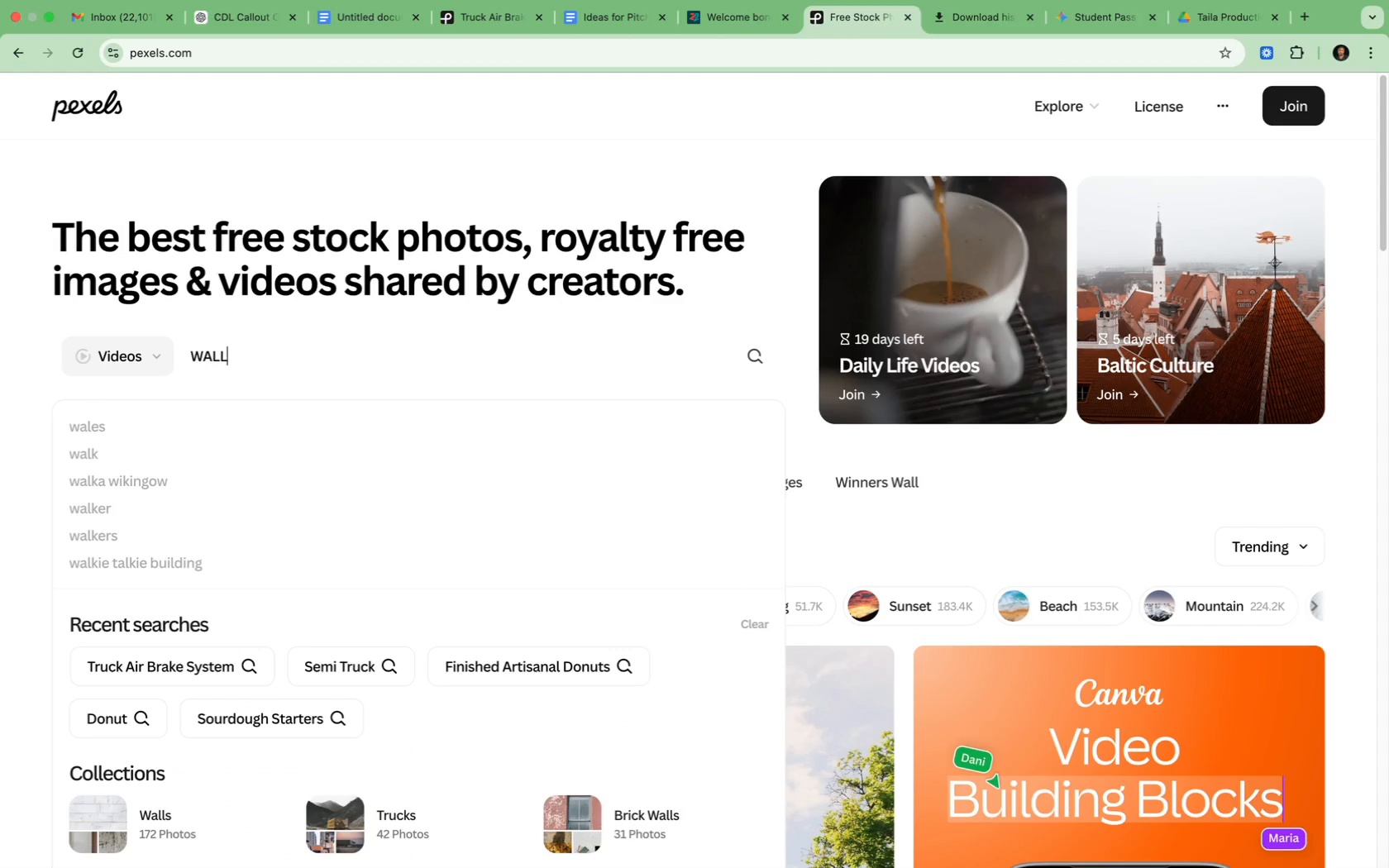 
type( CLIBING)
 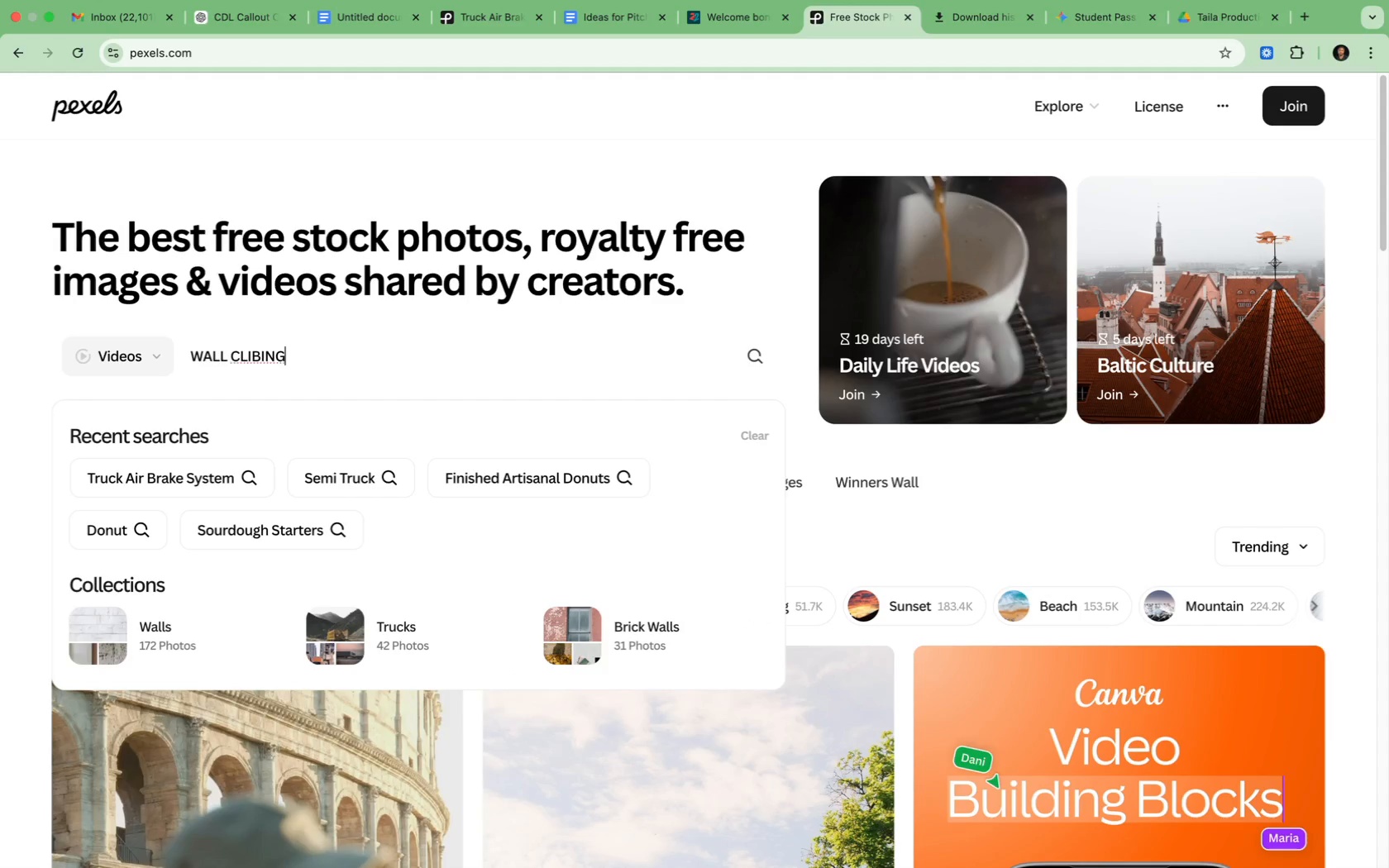 
key(Enter)
 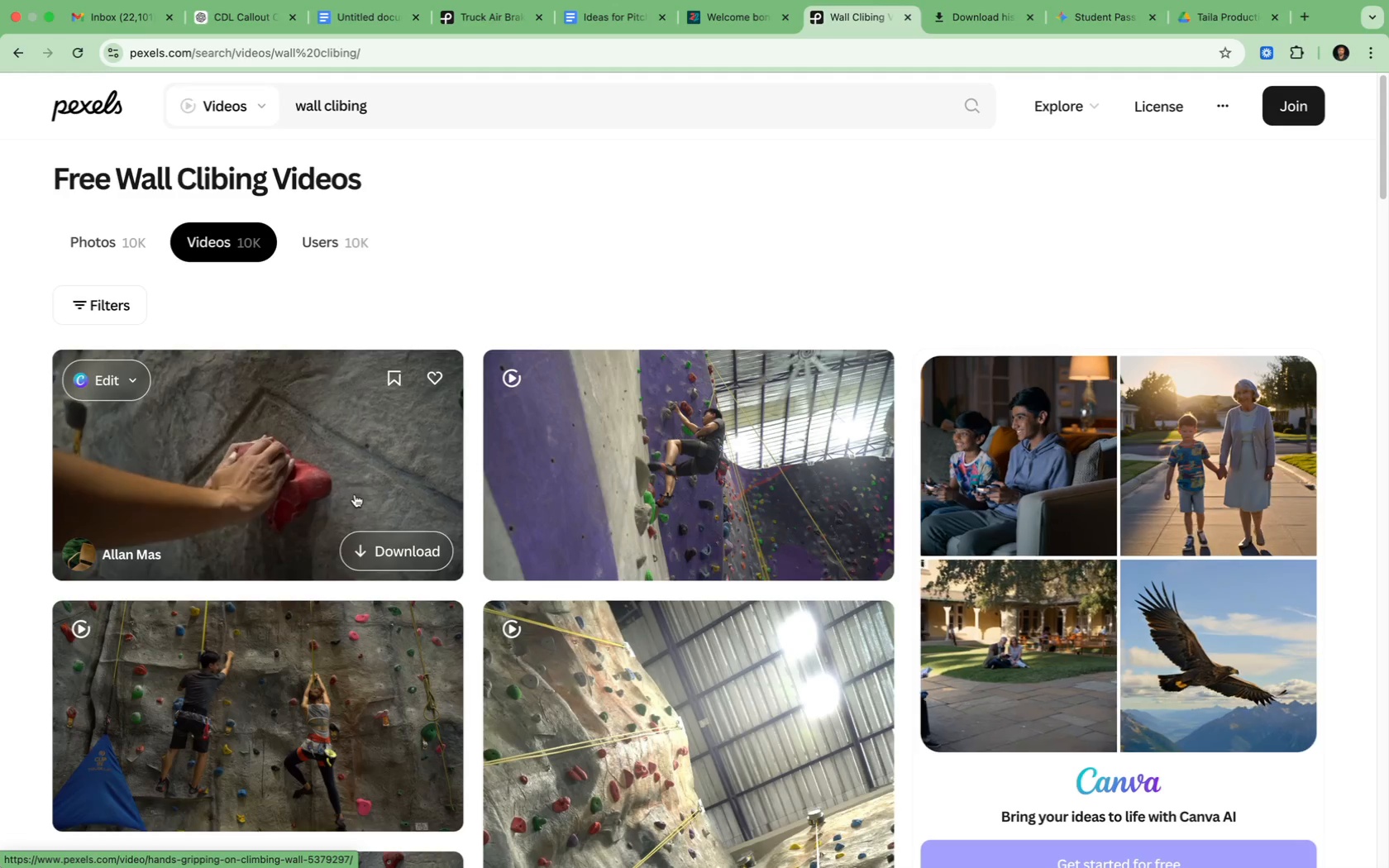 
wait(19.98)
 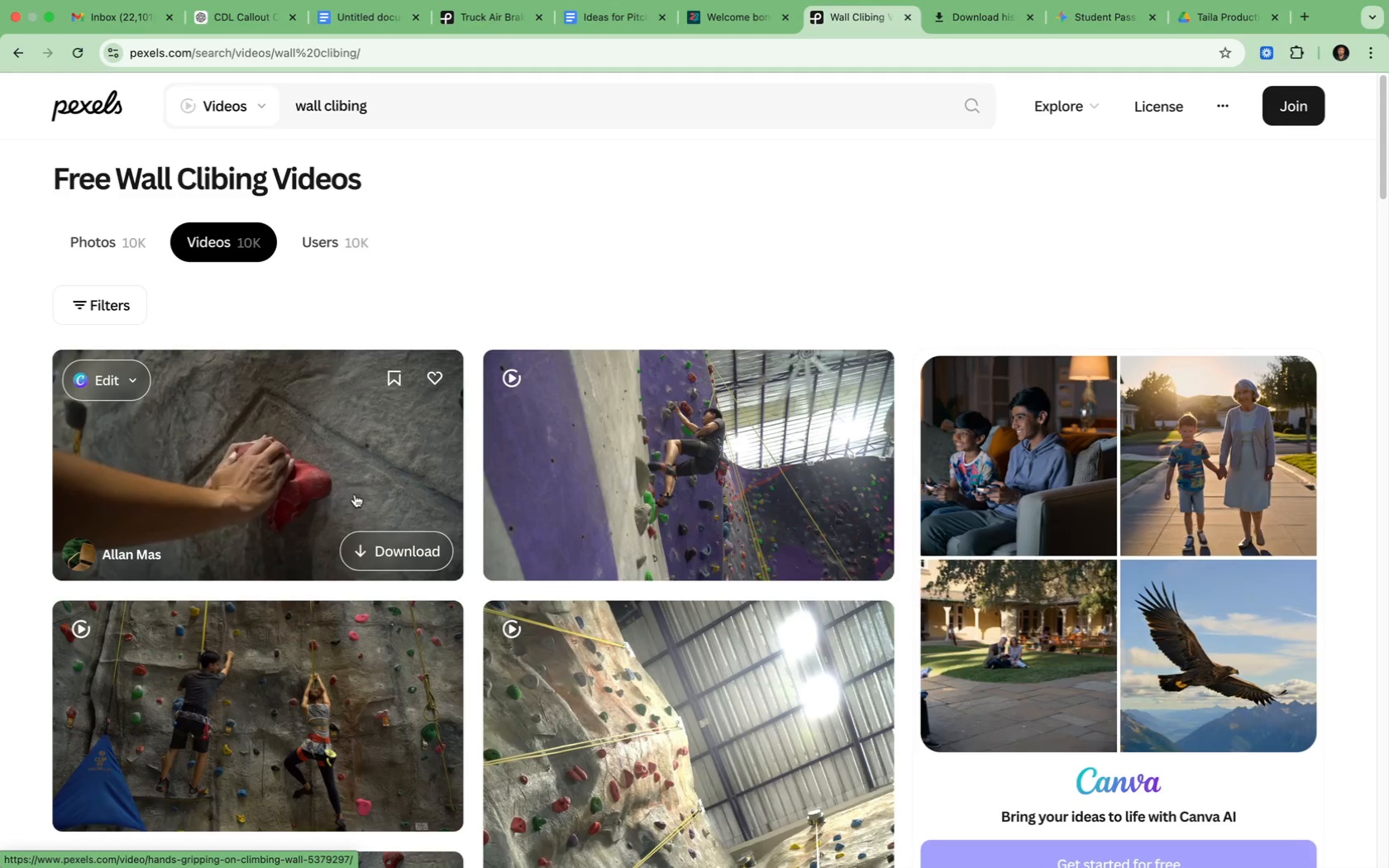 
left_click([383, 546])
 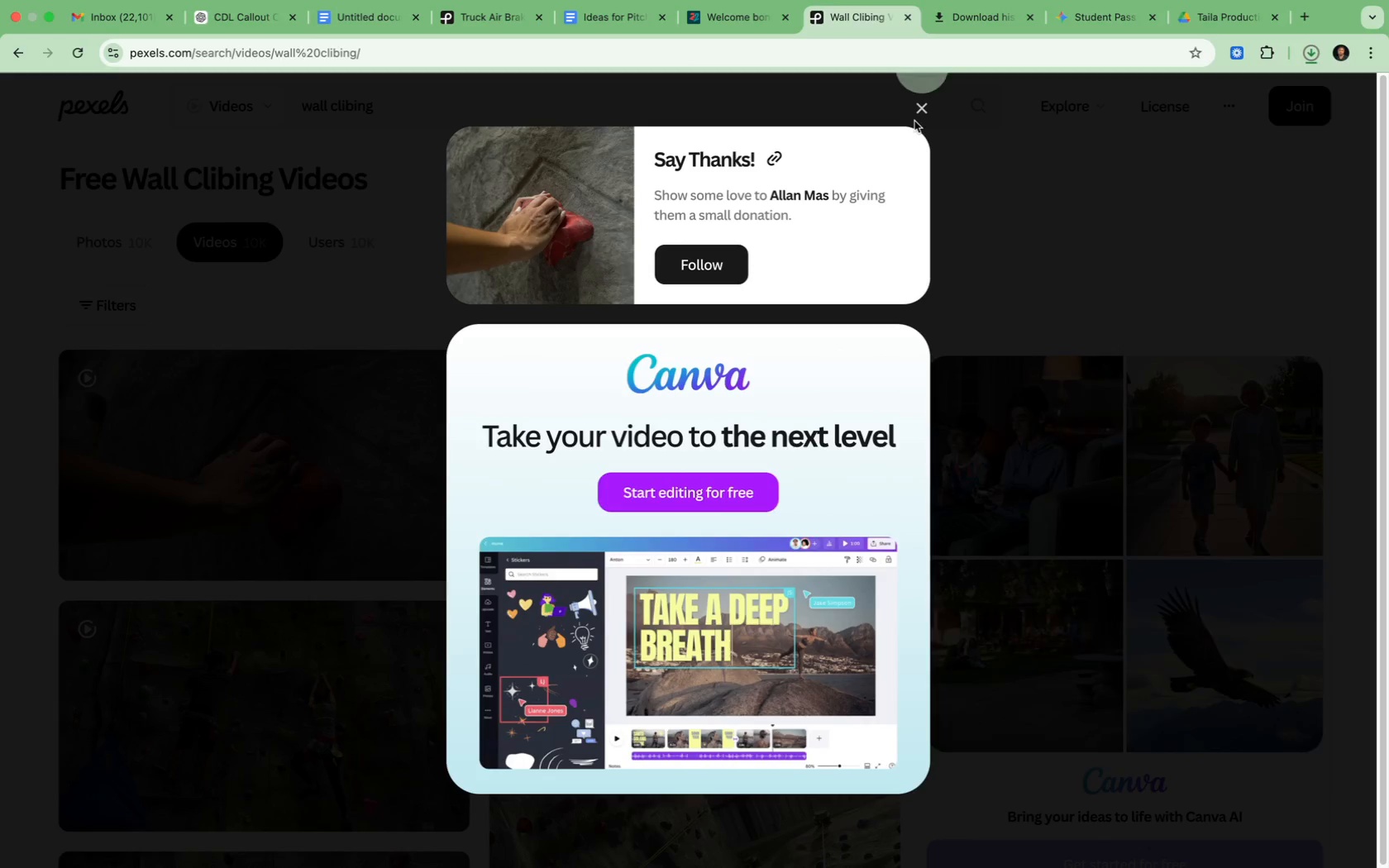 
left_click([919, 103])
 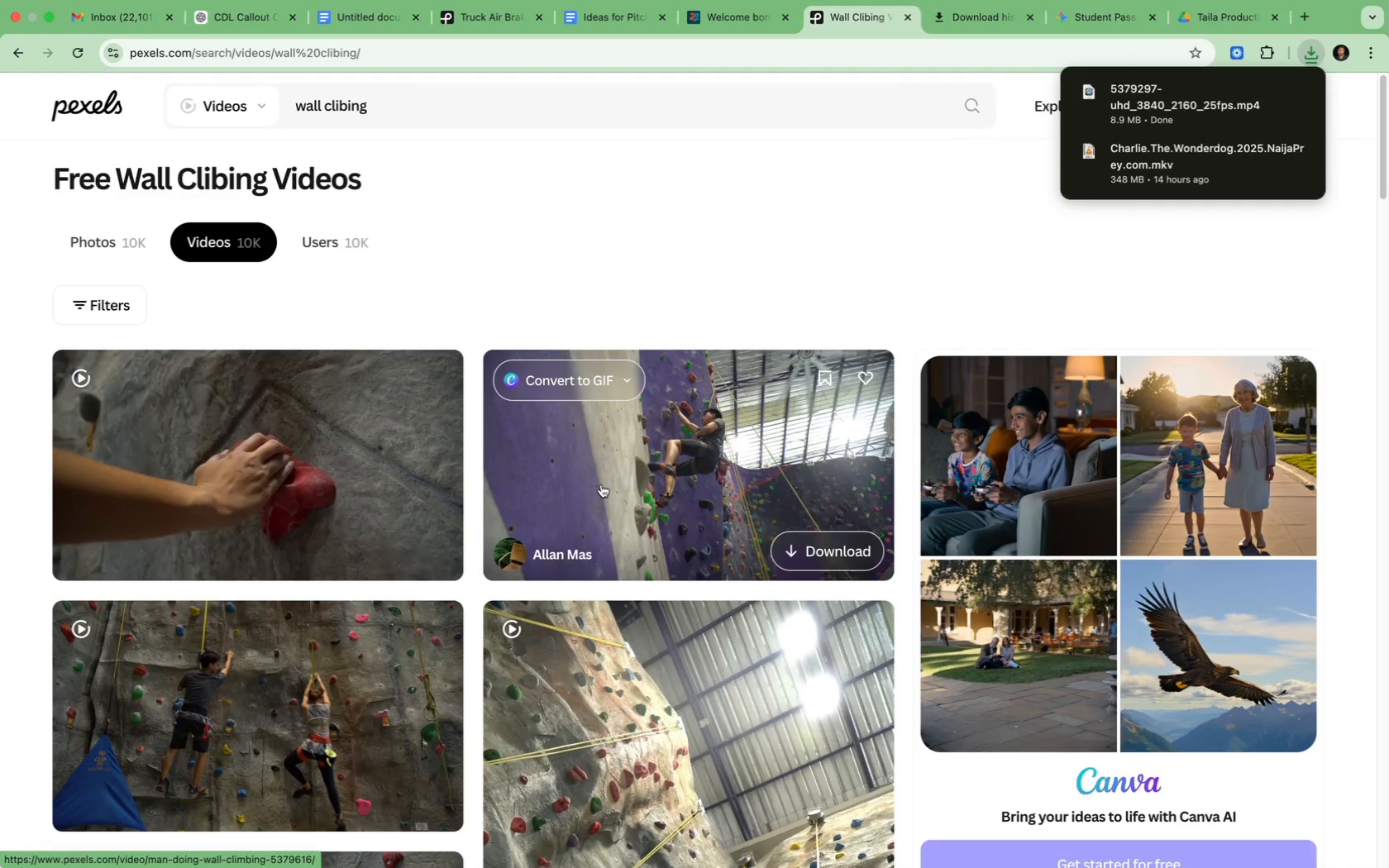 
scroll: coordinate [593, 491], scroll_direction: down, amount: 12.0
 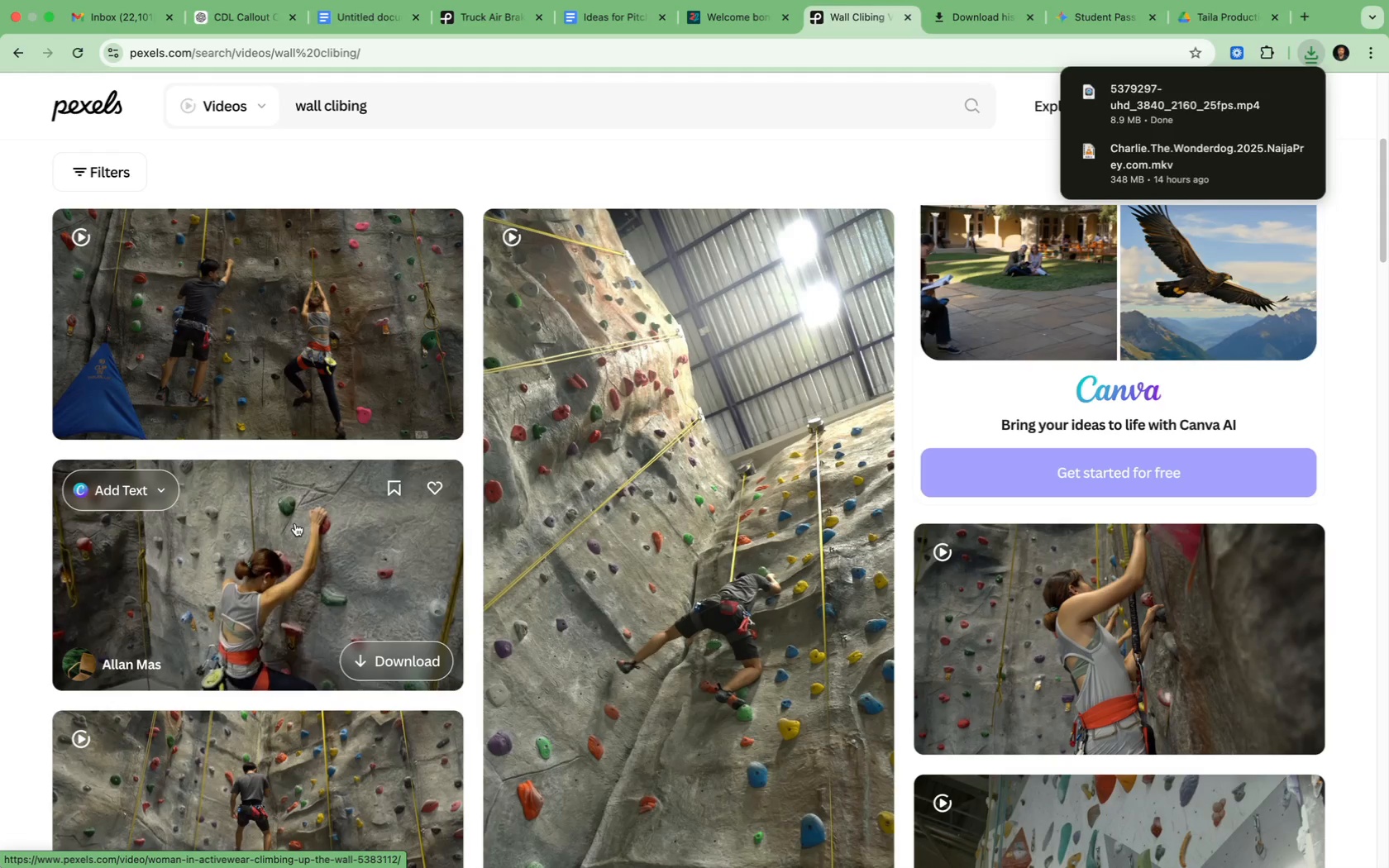 
mouse_move([345, 372])
 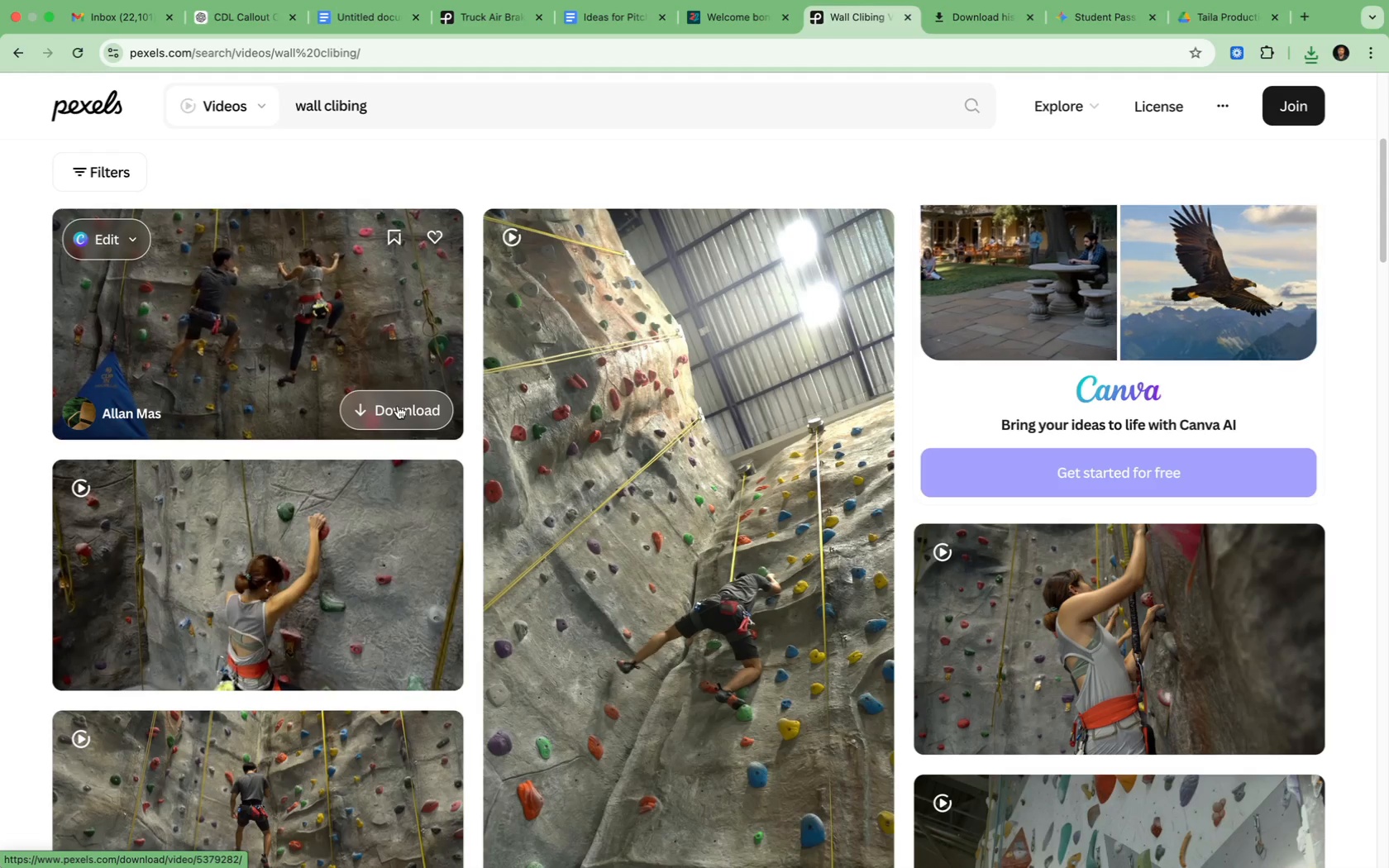 
left_click([398, 406])
 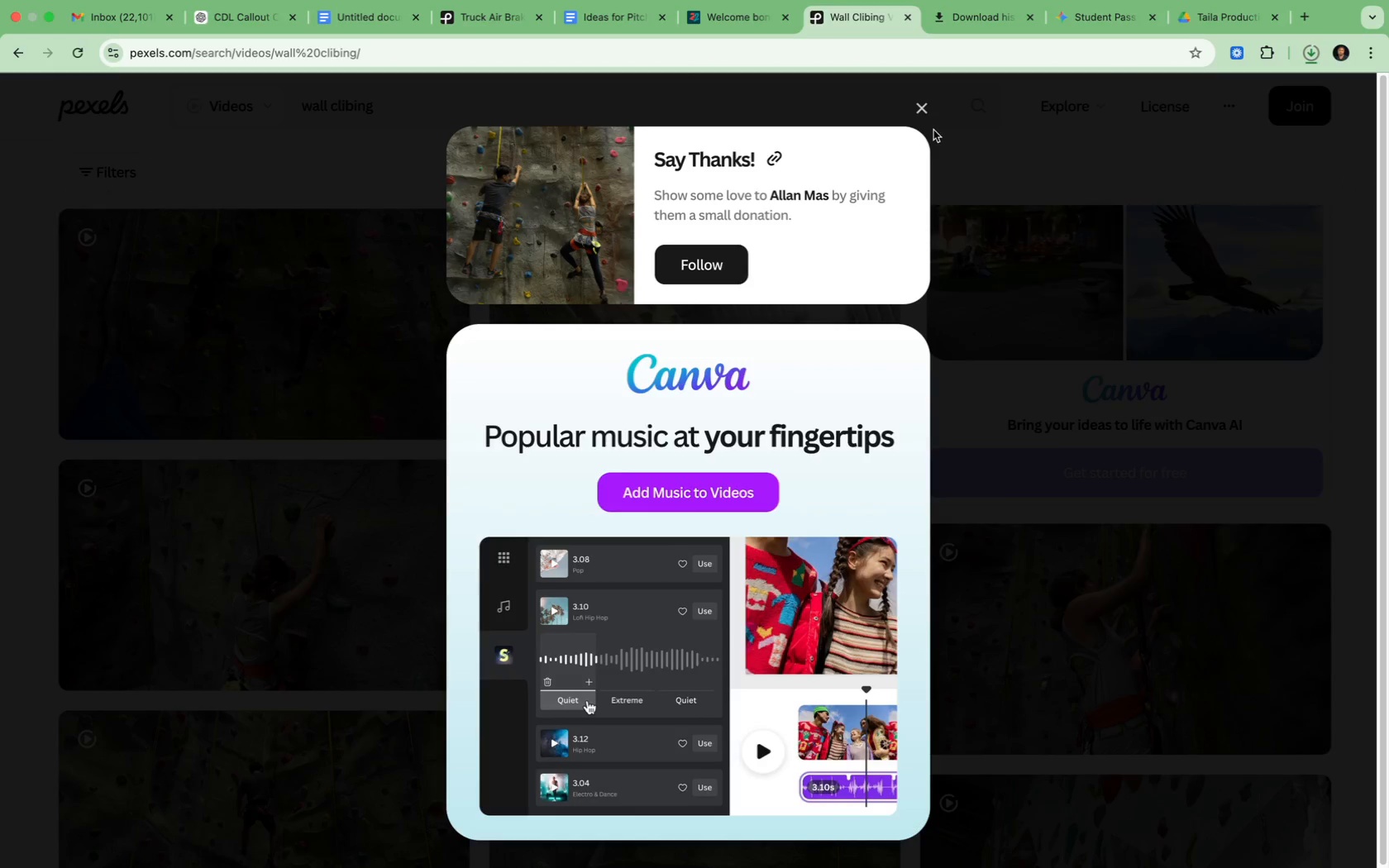 
left_click([924, 107])
 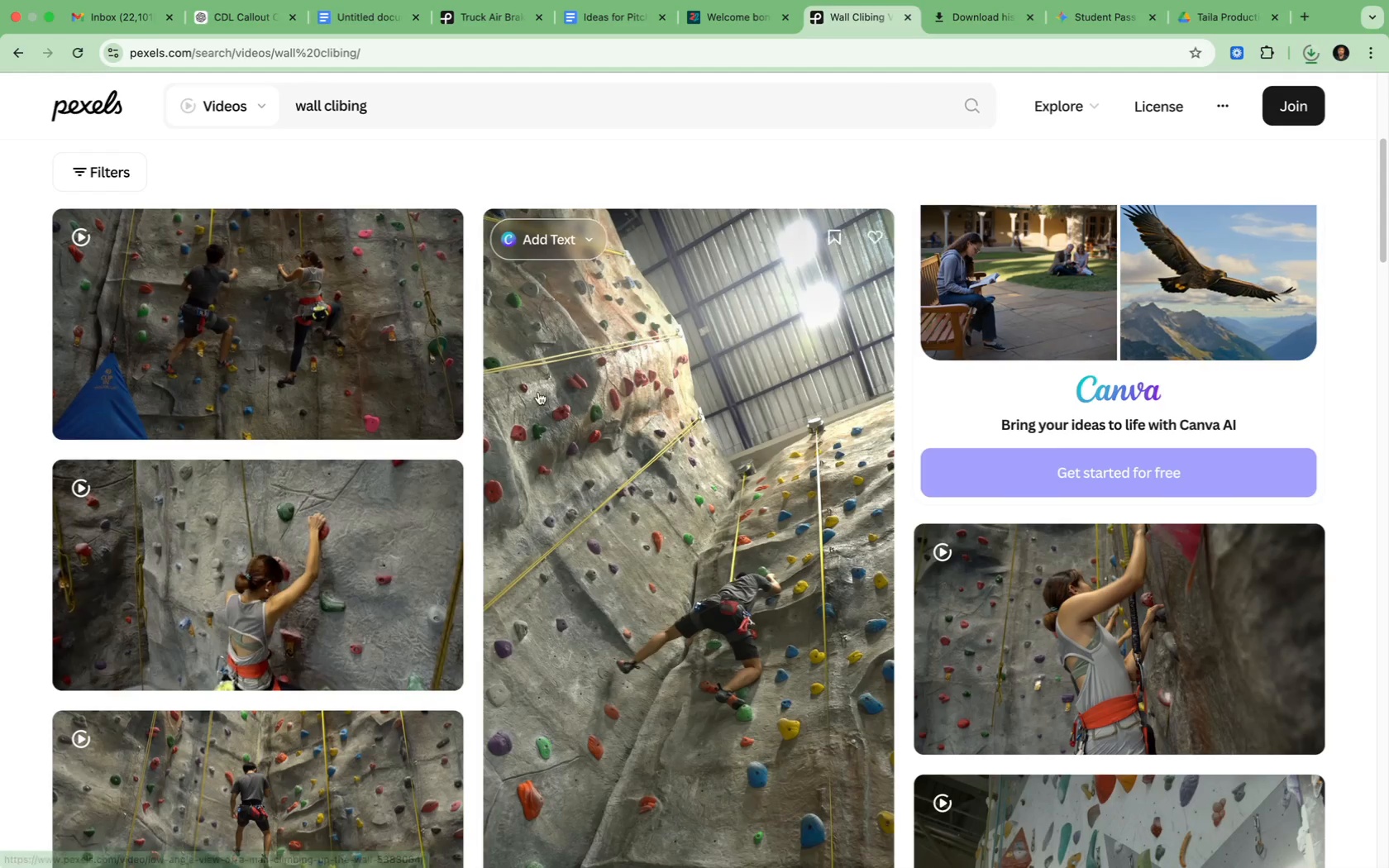 
scroll: coordinate [398, 506], scroll_direction: down, amount: 7.0
 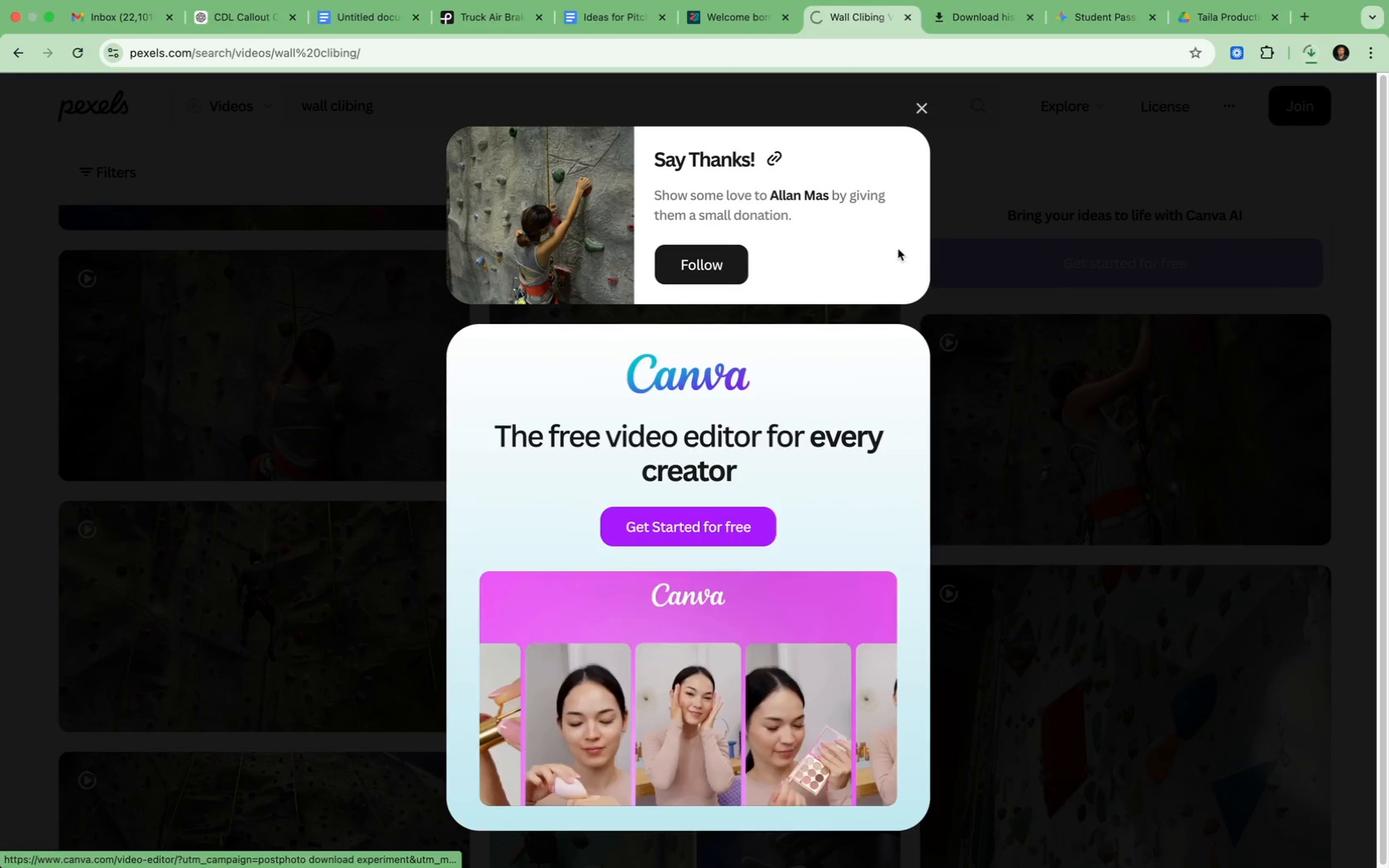 
left_click([924, 107])
 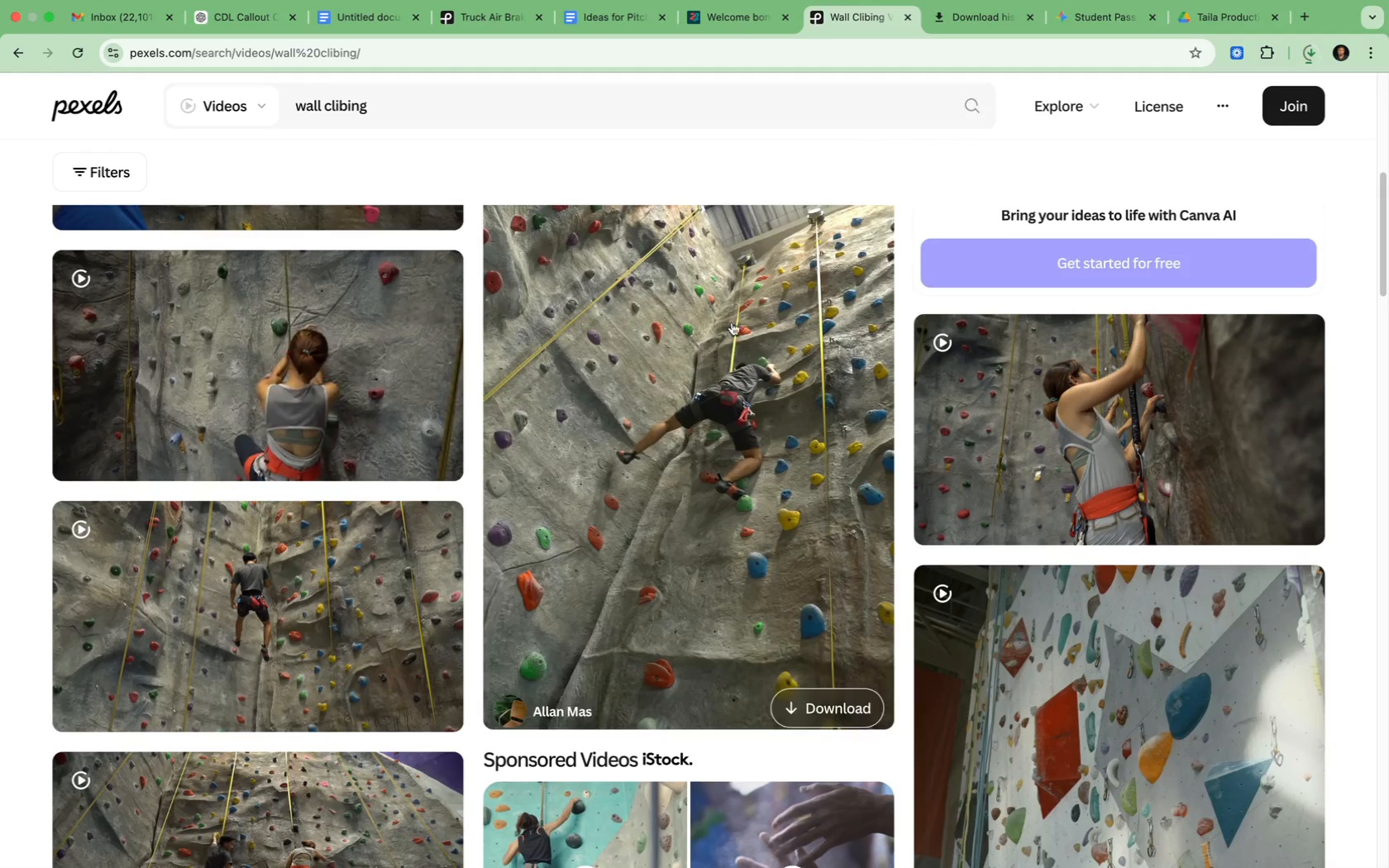 
scroll: coordinate [704, 527], scroll_direction: down, amount: 99.0
 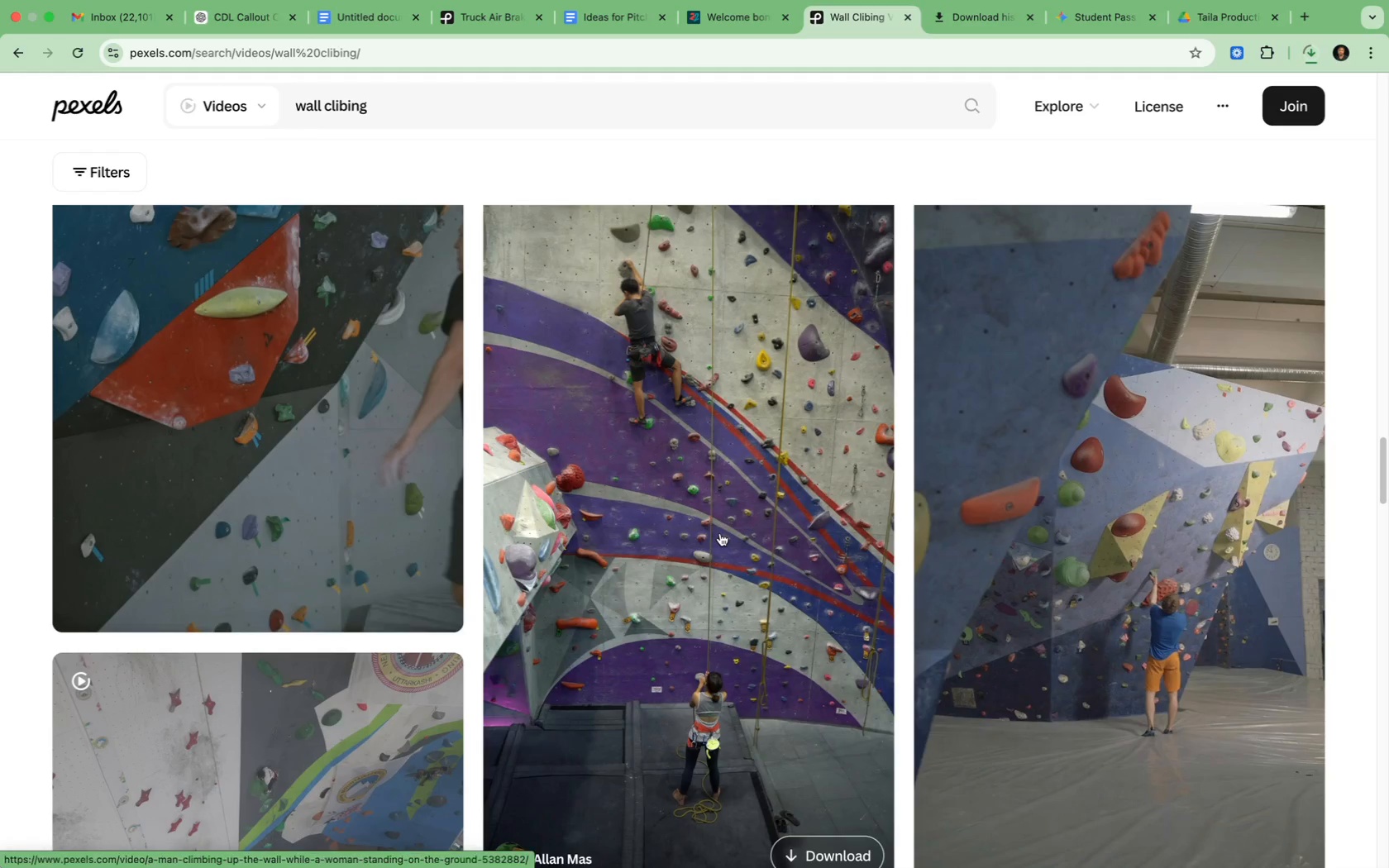 
scroll: coordinate [633, 542], scroll_direction: down, amount: 69.0
 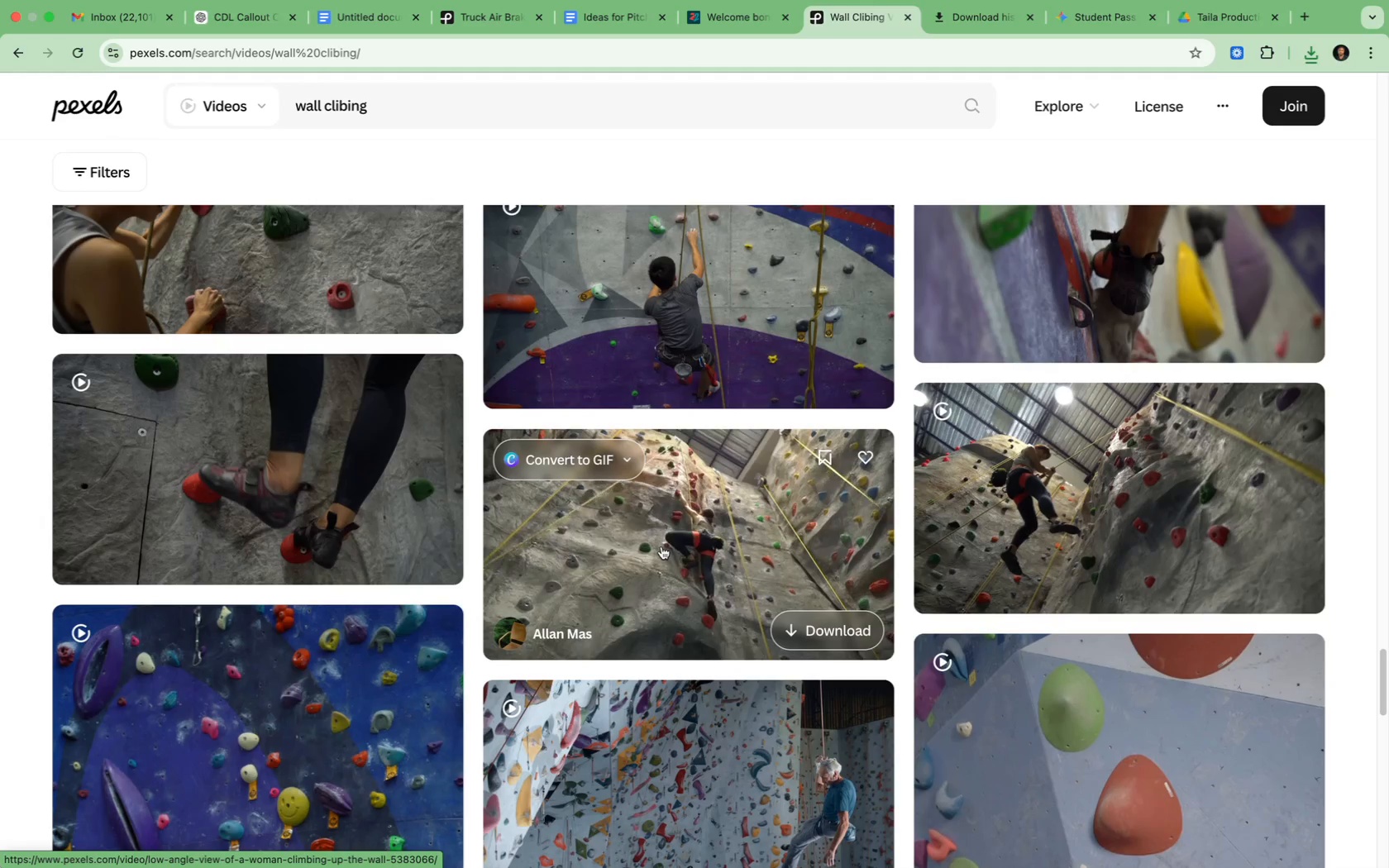 
wait(23.05)
 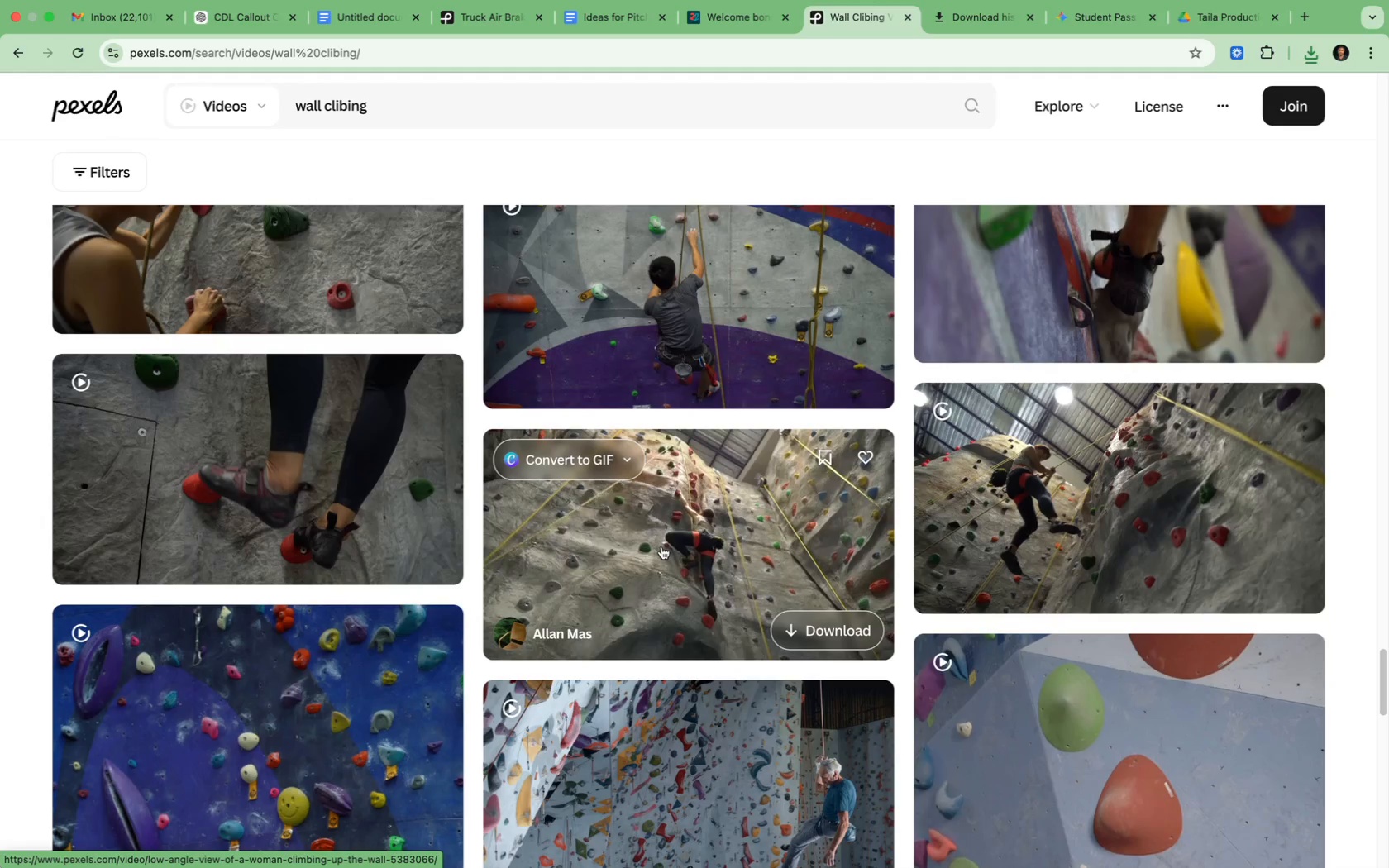 
left_click([666, 548])
 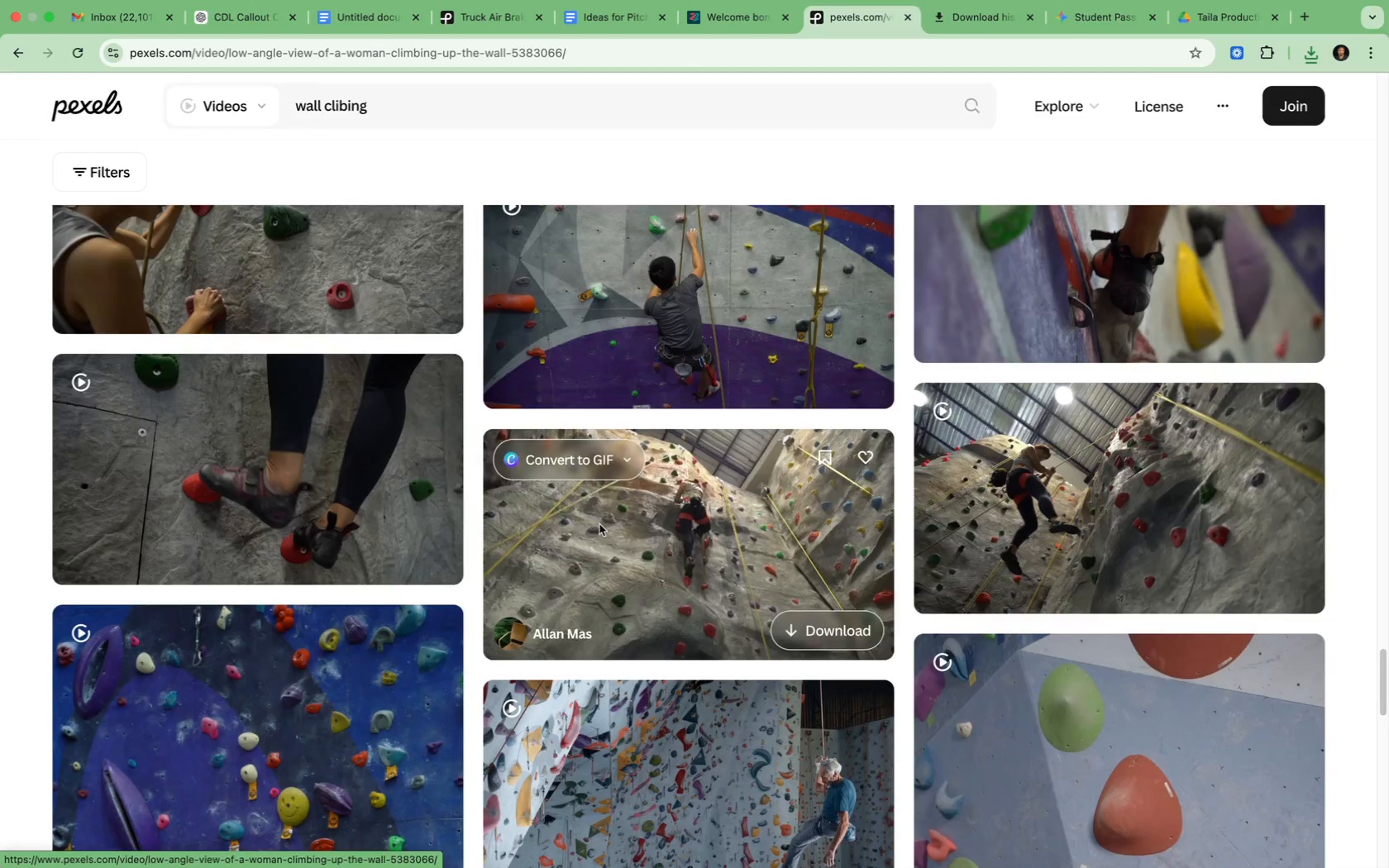 
scroll: coordinate [569, 546], scroll_direction: down, amount: 70.0
 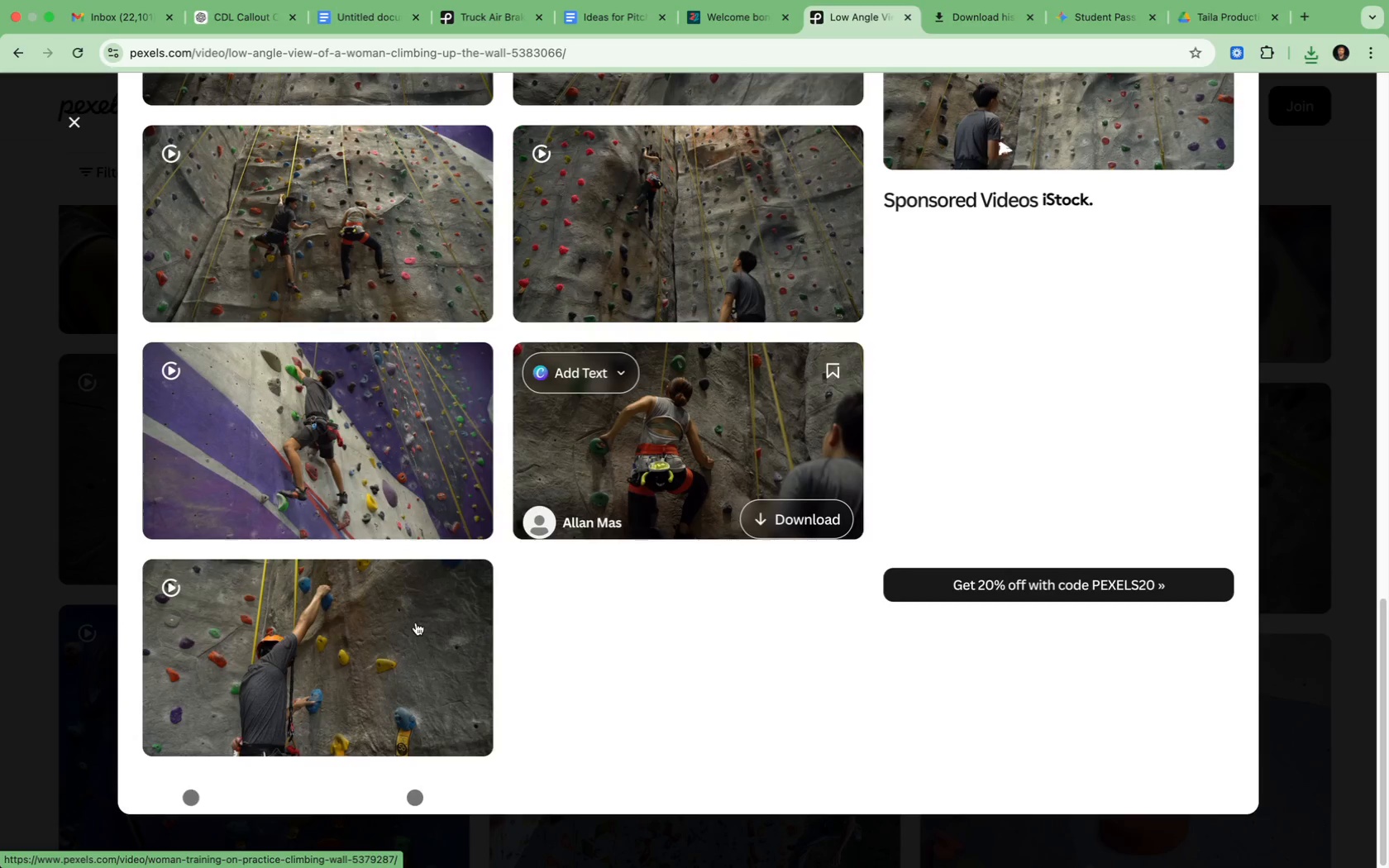 
mouse_move([383, 661])
 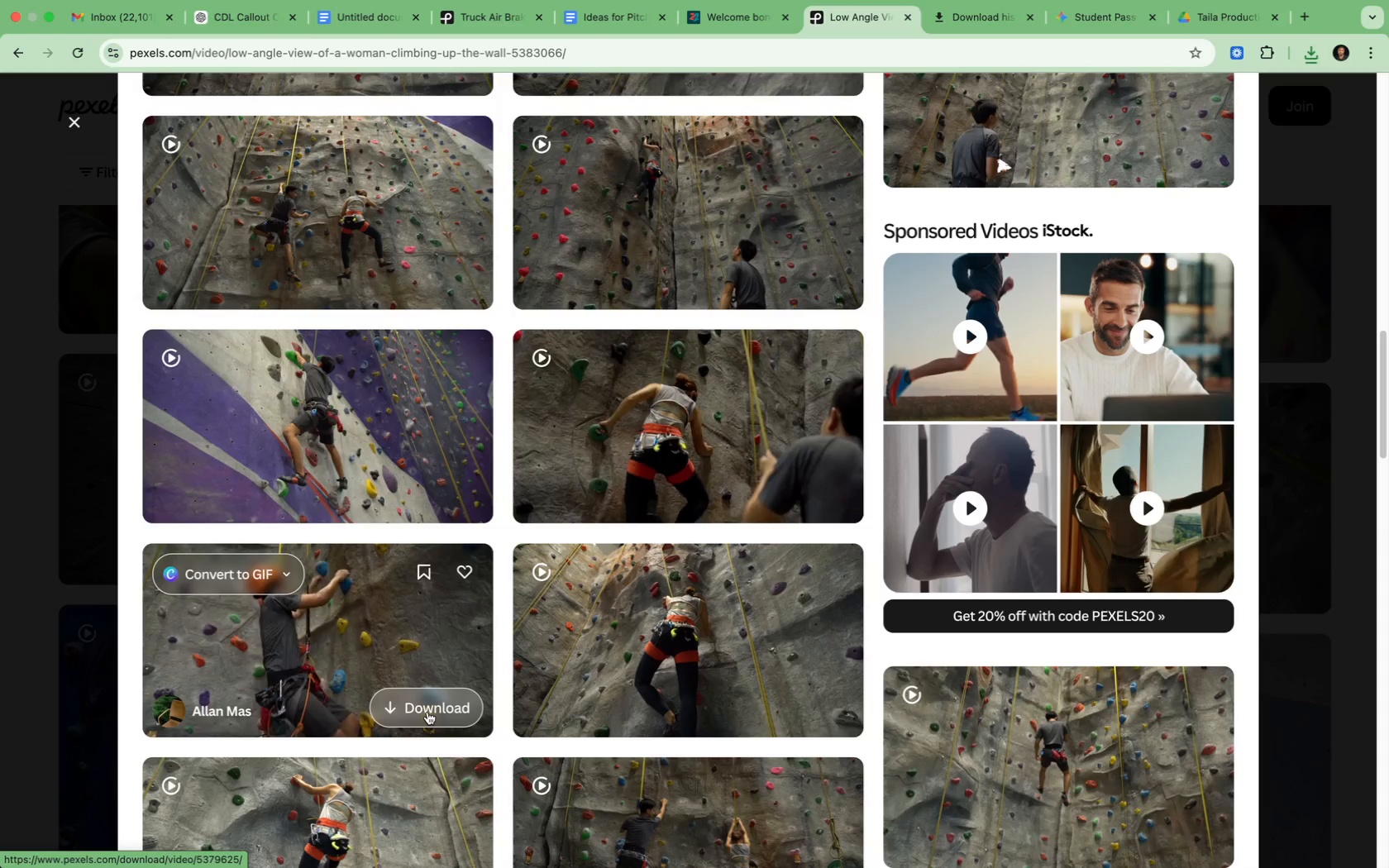 
left_click([427, 712])
 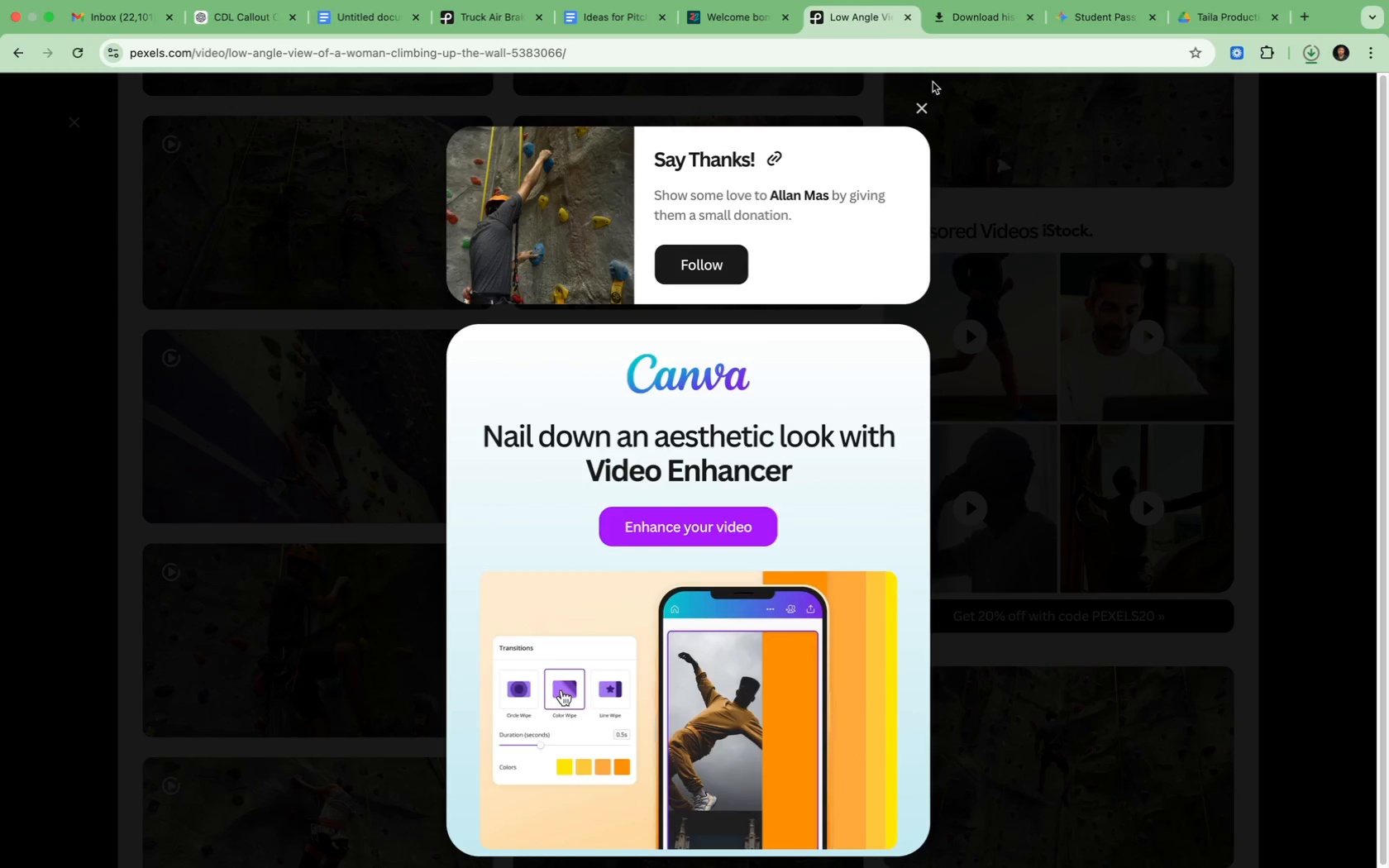 
left_click([921, 105])
 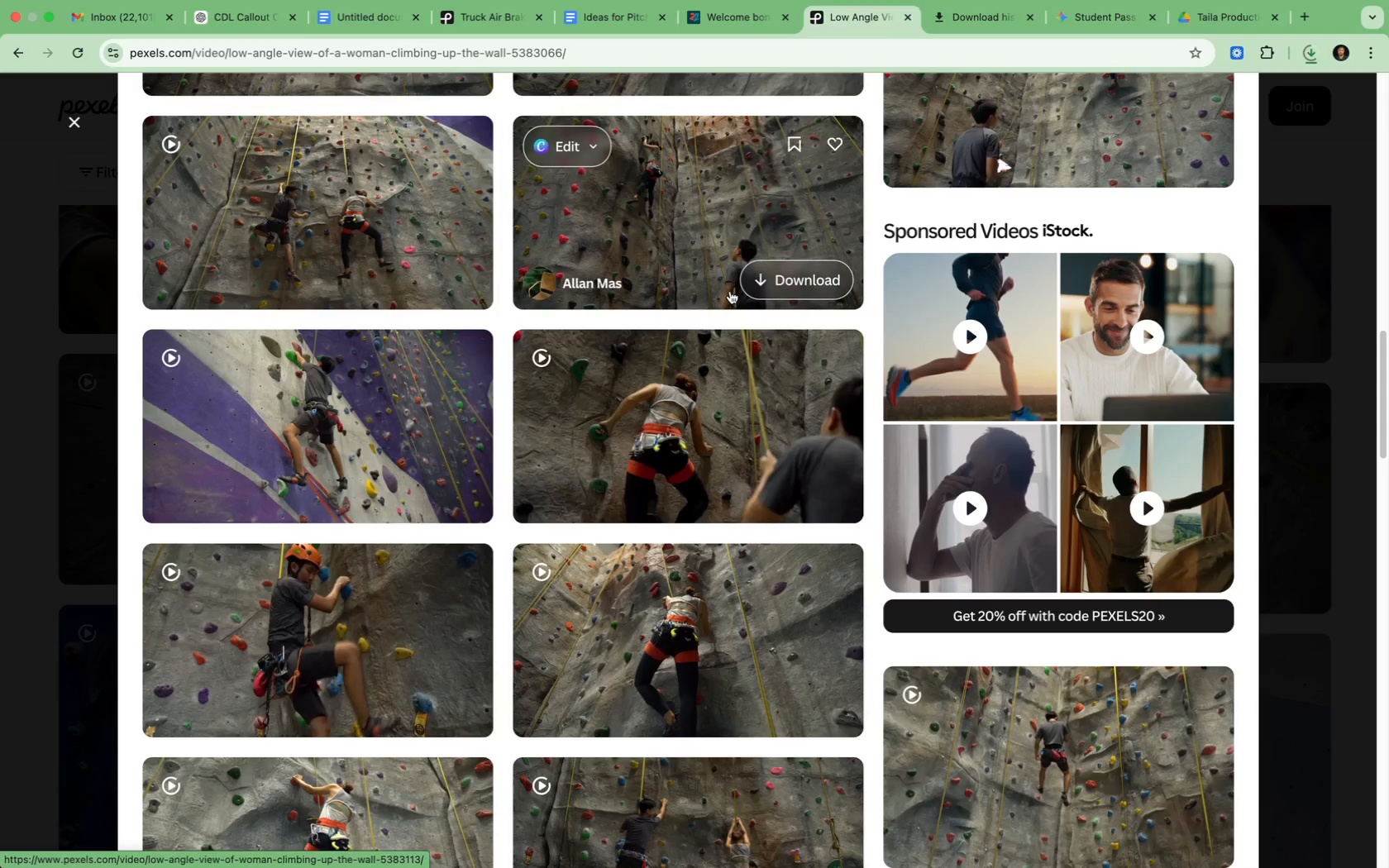 
scroll: coordinate [685, 511], scroll_direction: down, amount: 117.0
 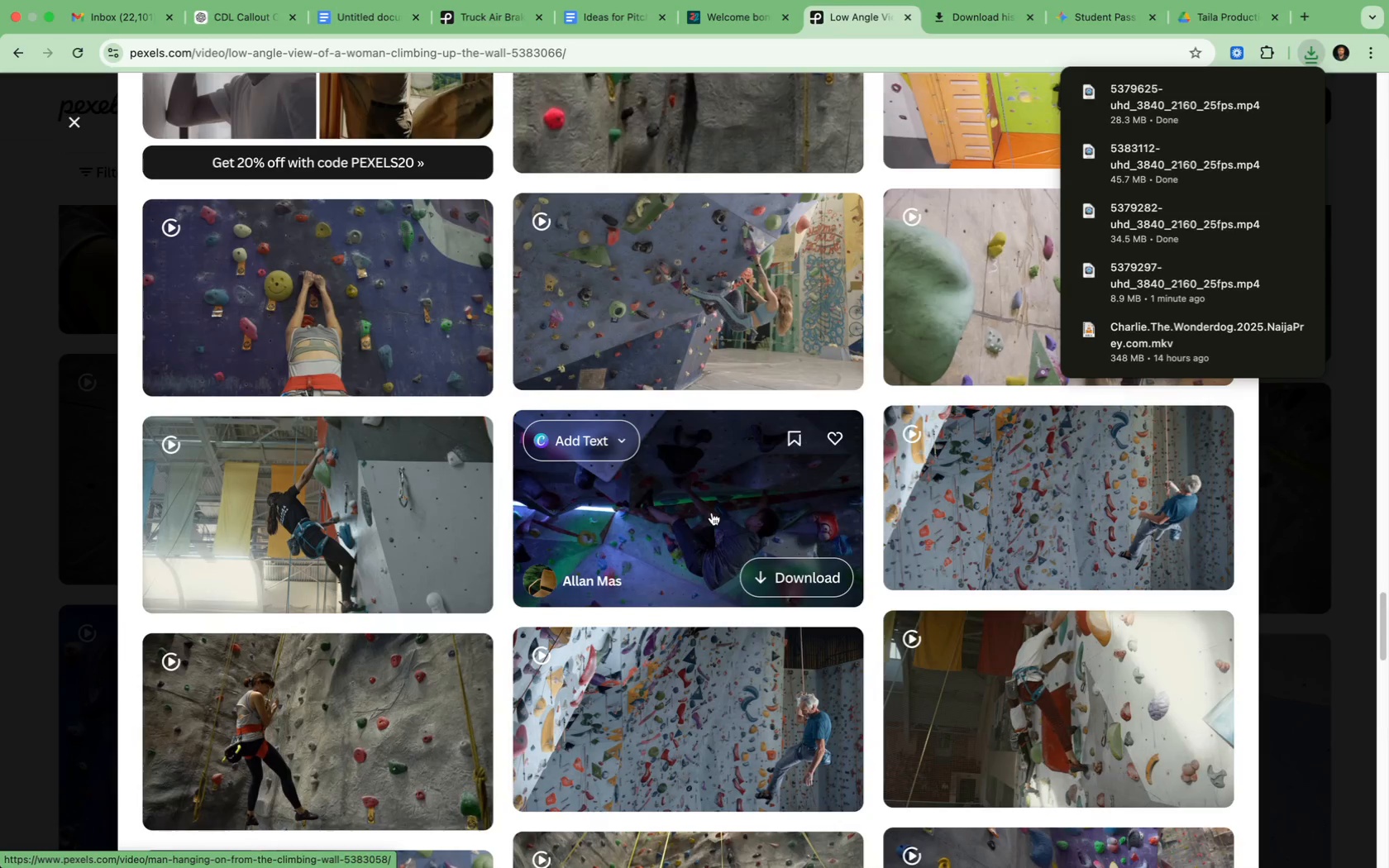 
scroll: coordinate [712, 513], scroll_direction: down, amount: 19.0
 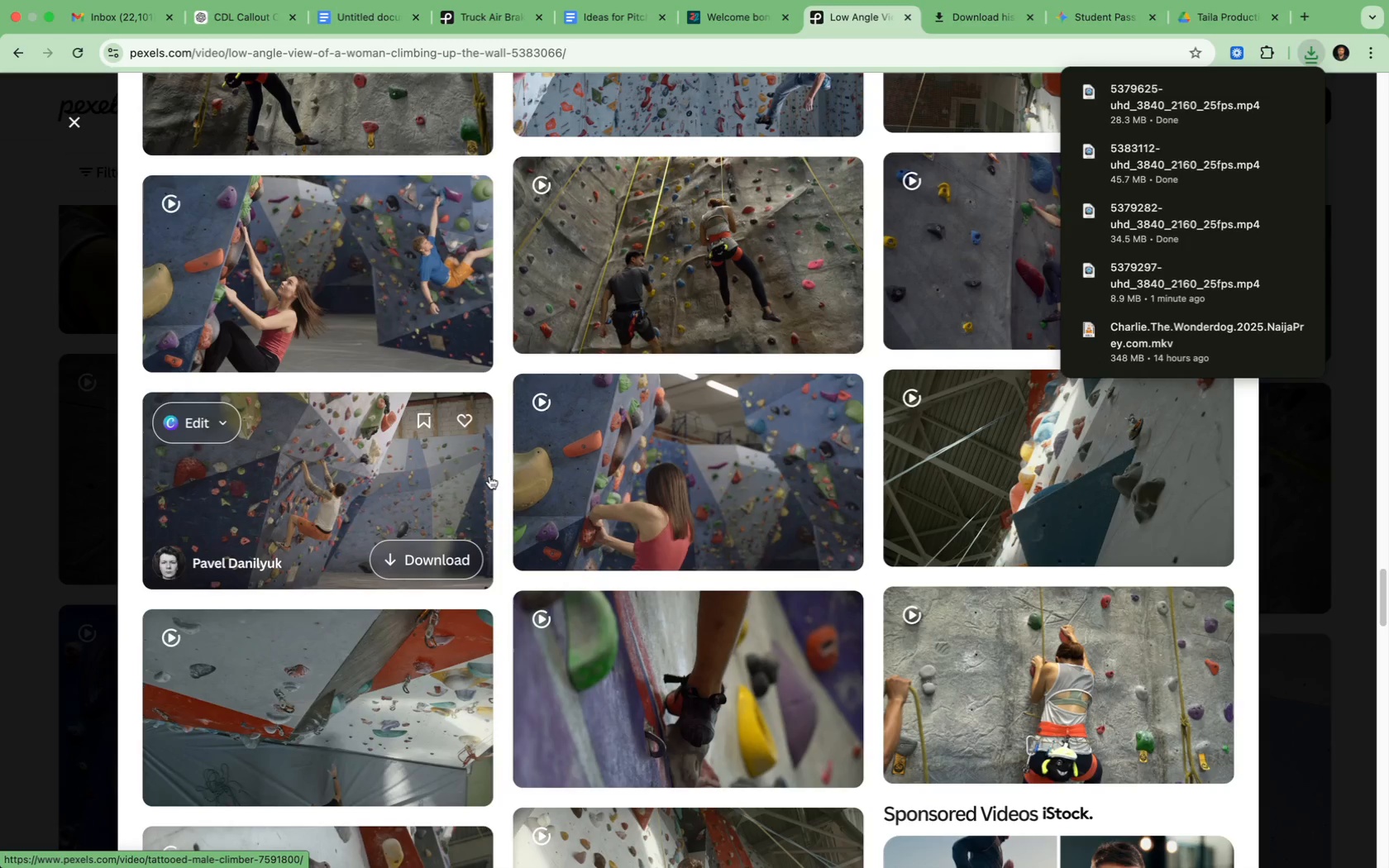 
mouse_move([337, 274])
 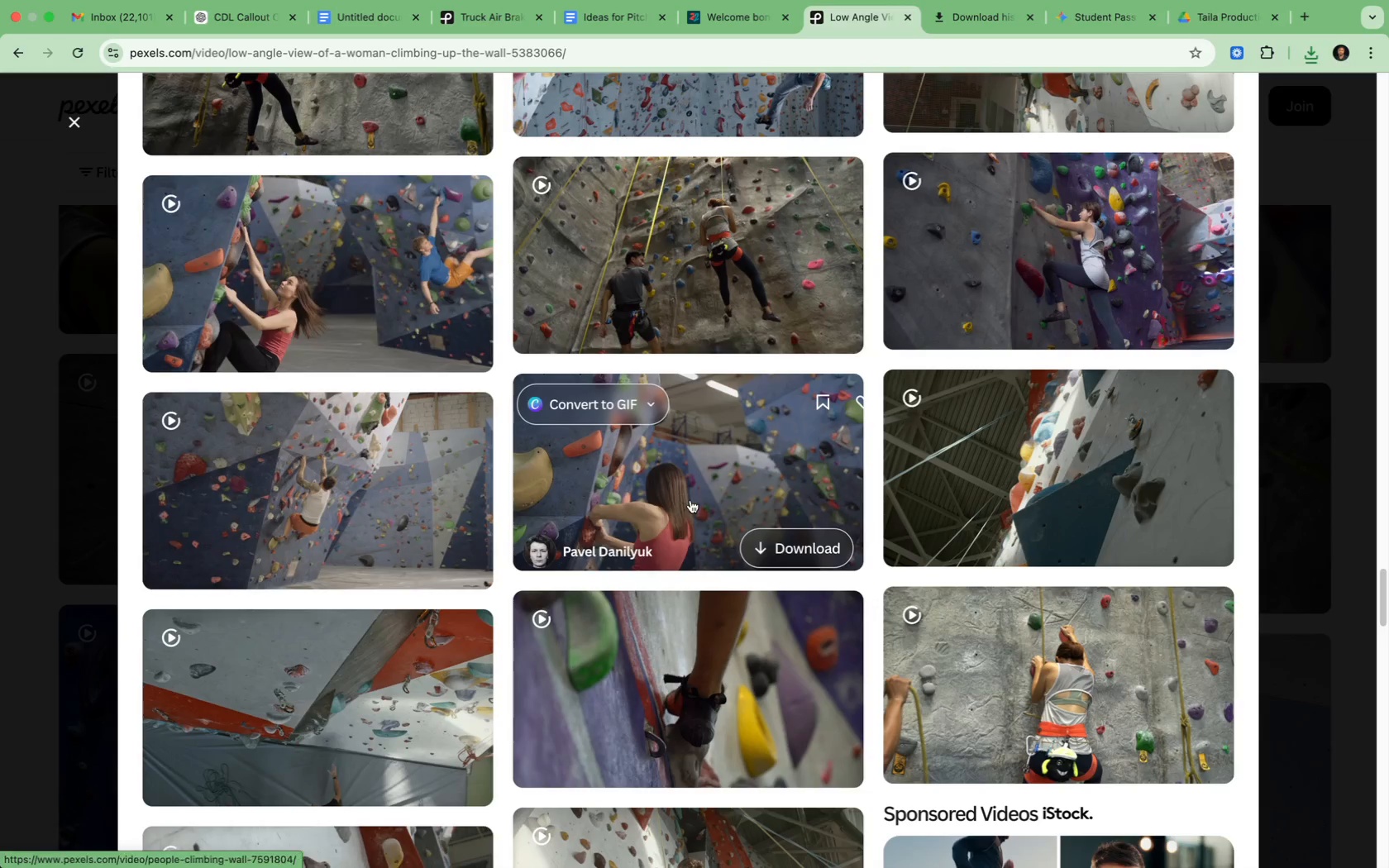 
scroll: coordinate [698, 499], scroll_direction: down, amount: 14.0
 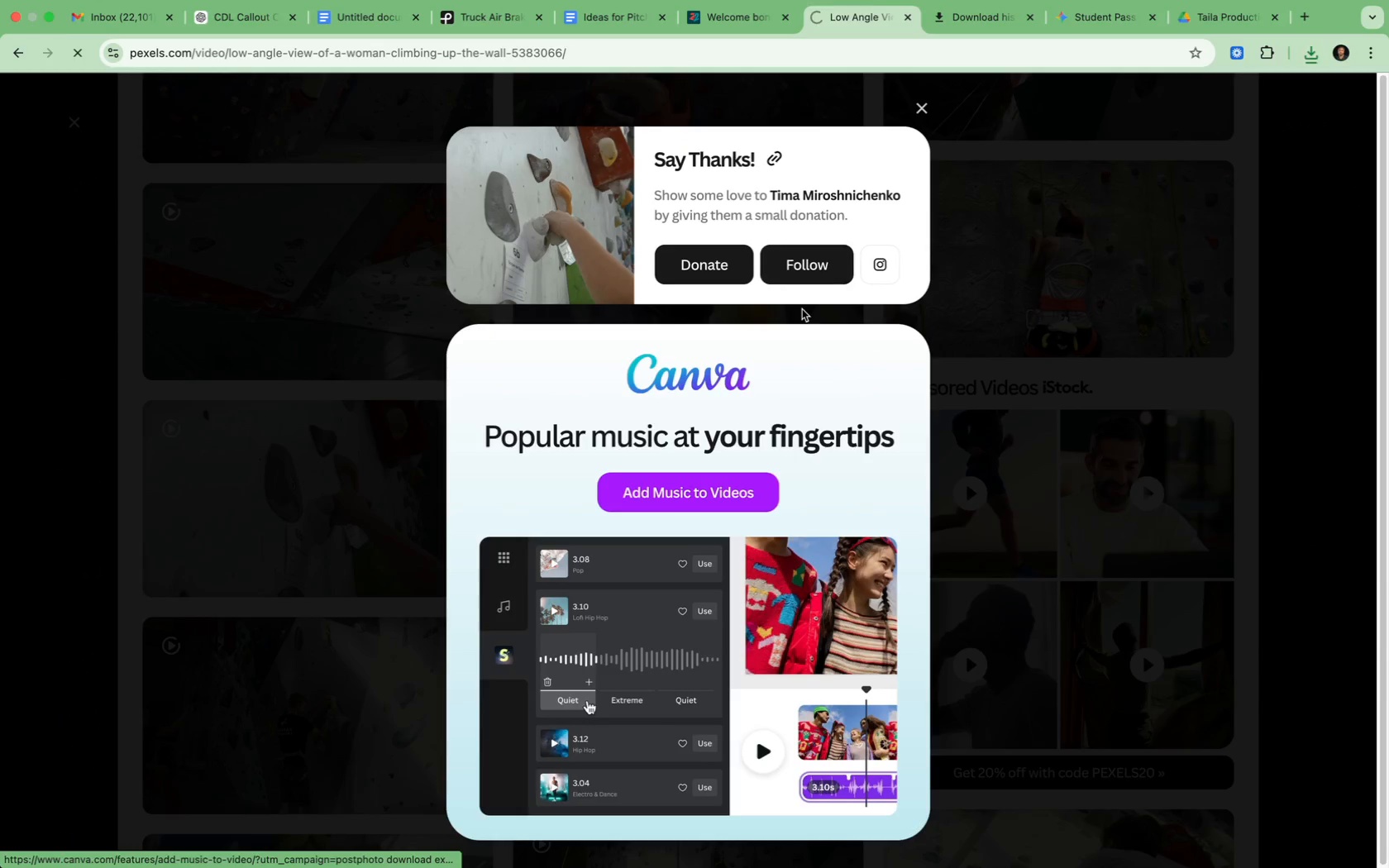 
left_click([920, 105])
 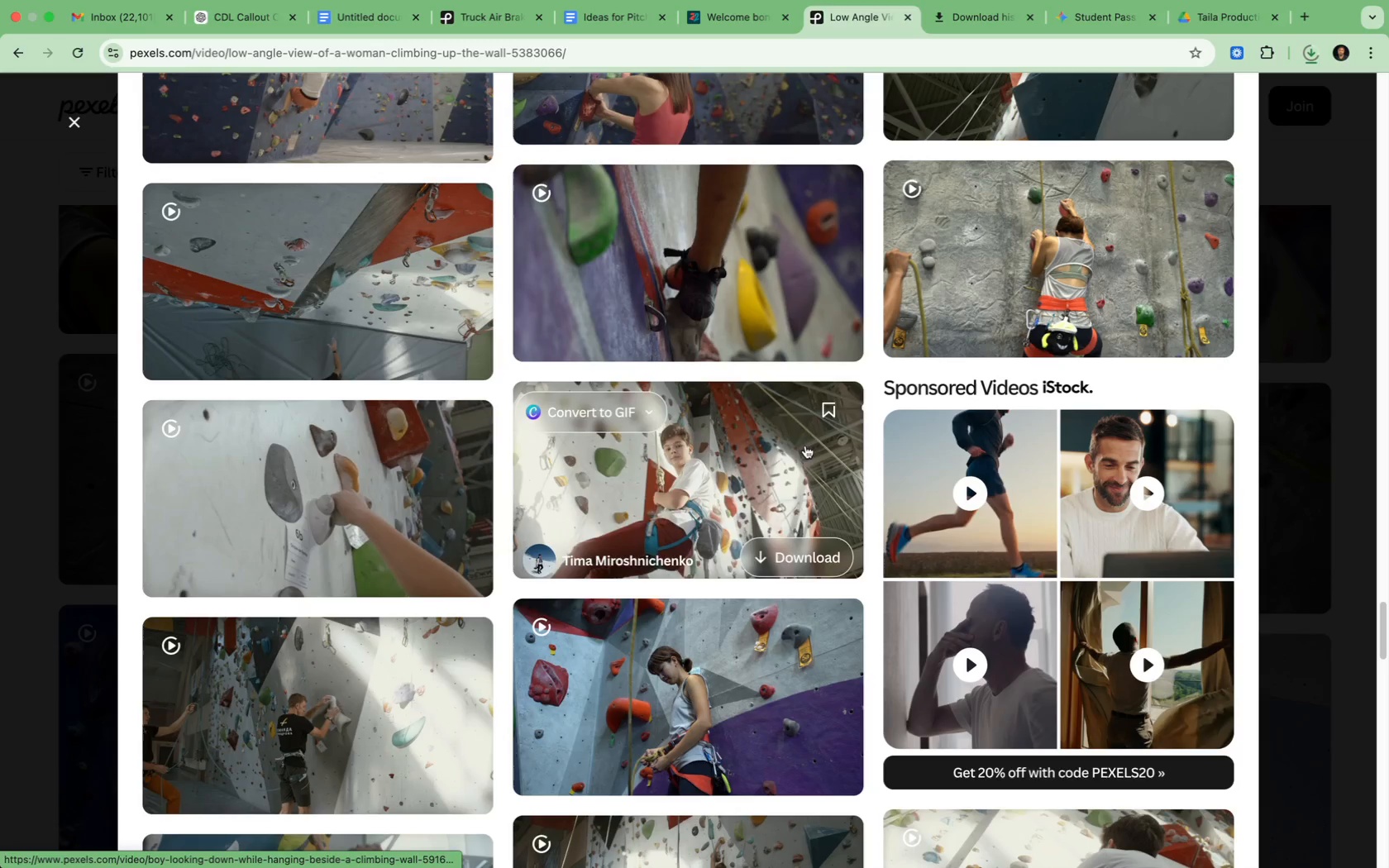 
scroll: coordinate [716, 540], scroll_direction: down, amount: 107.0
 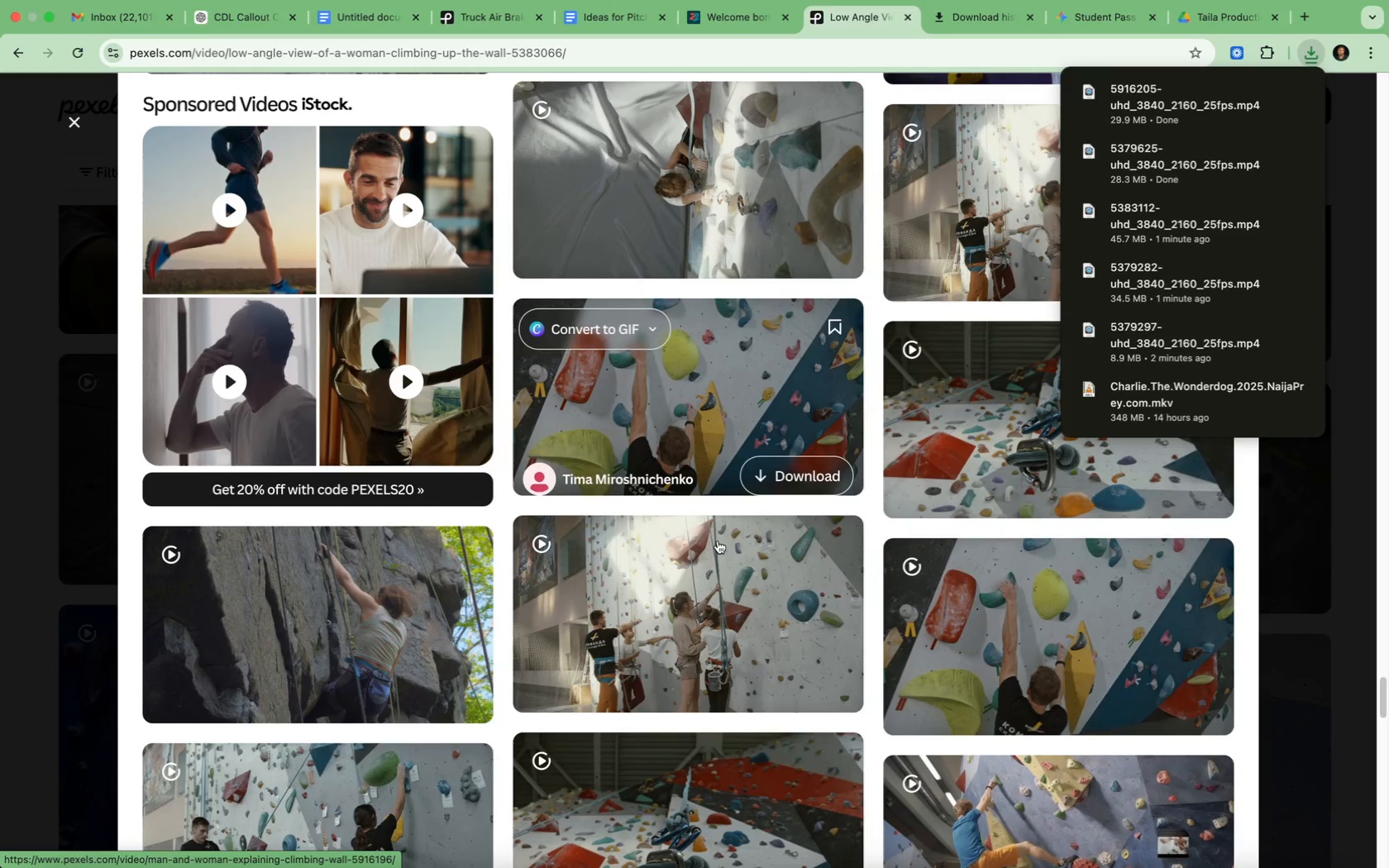 
scroll: coordinate [708, 550], scroll_direction: down, amount: 62.0
 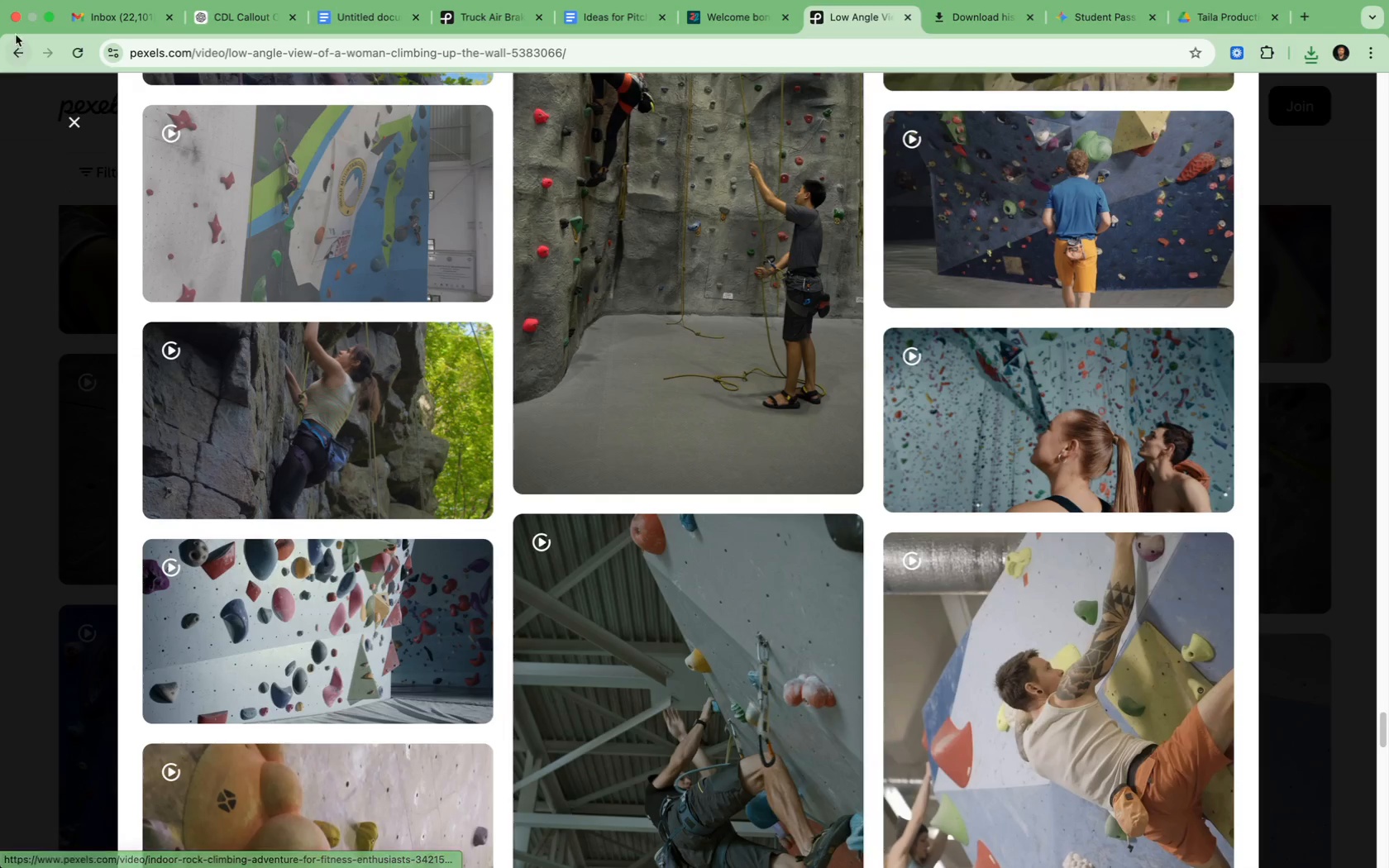 
left_click([56, 17])
 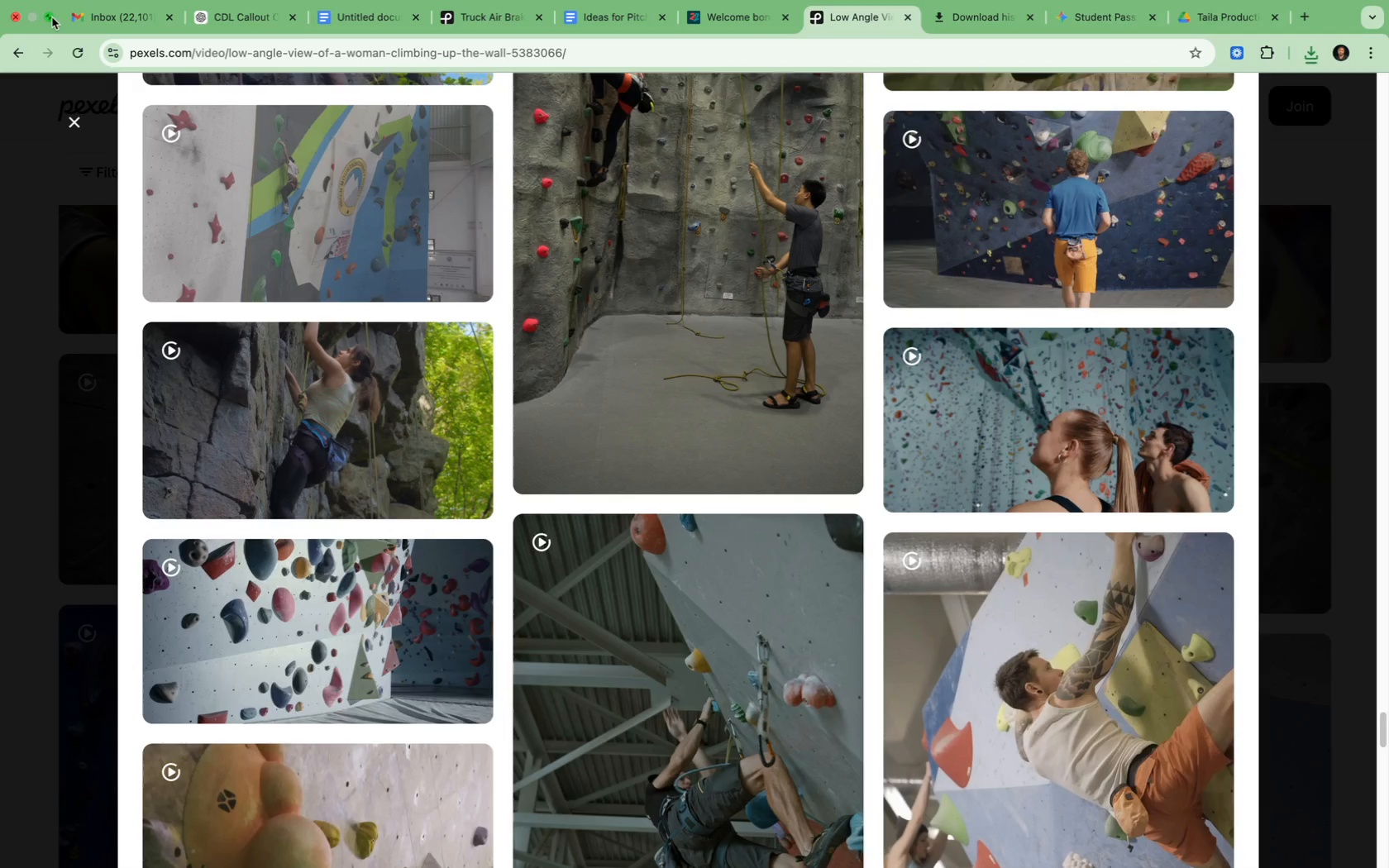 
left_click([51, 17])
 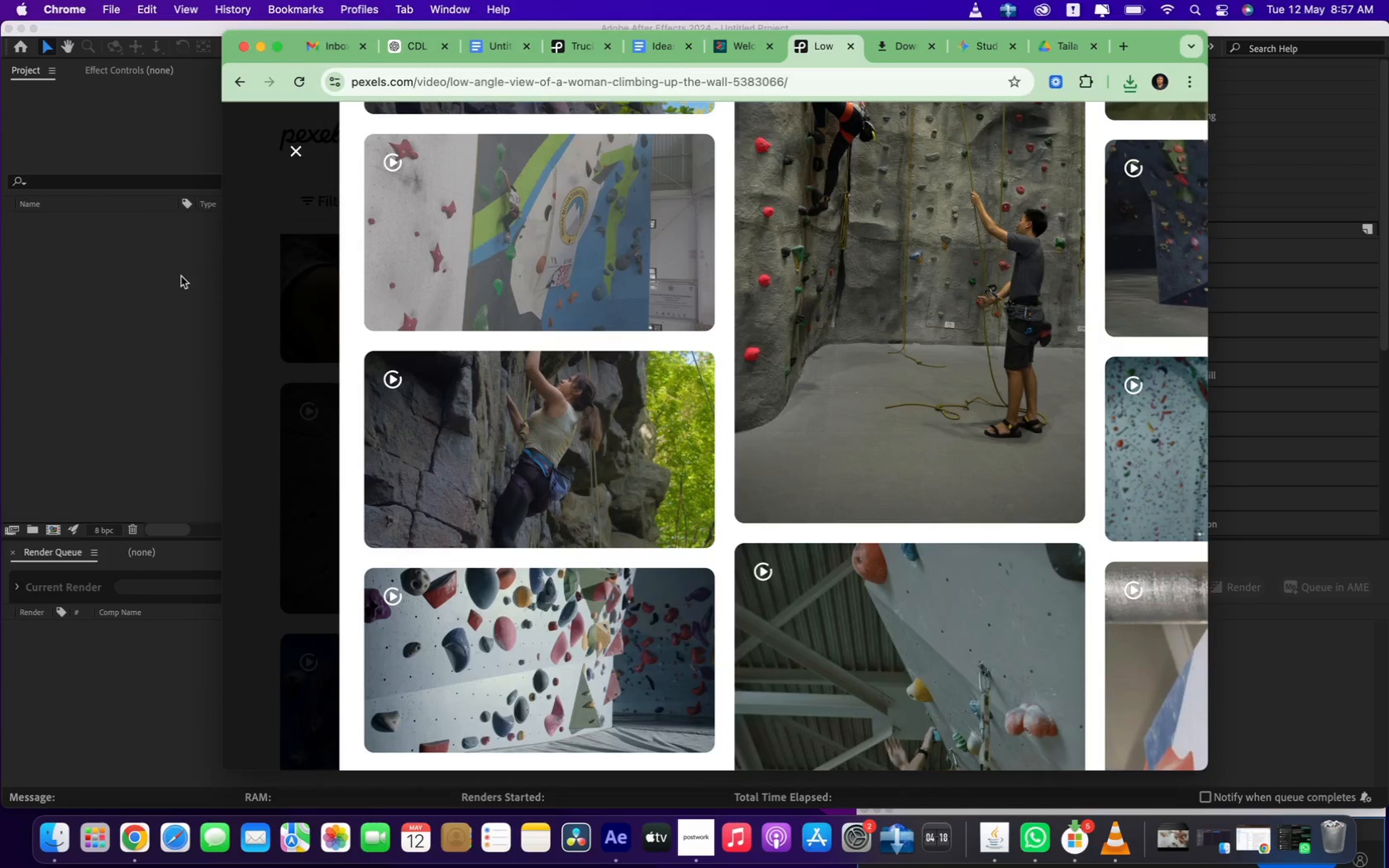 
left_click([102, 312])
 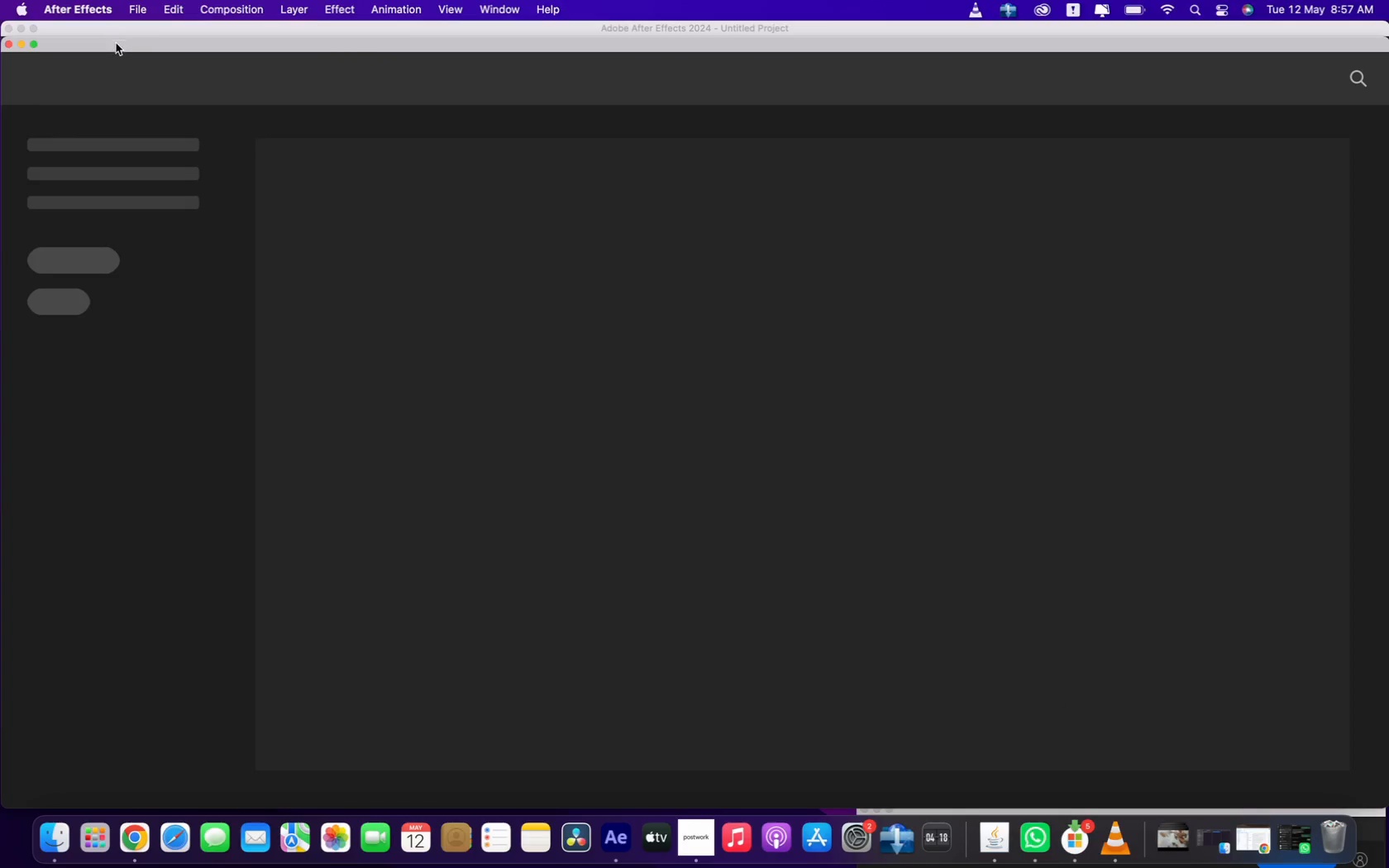 
left_click([9, 41])
 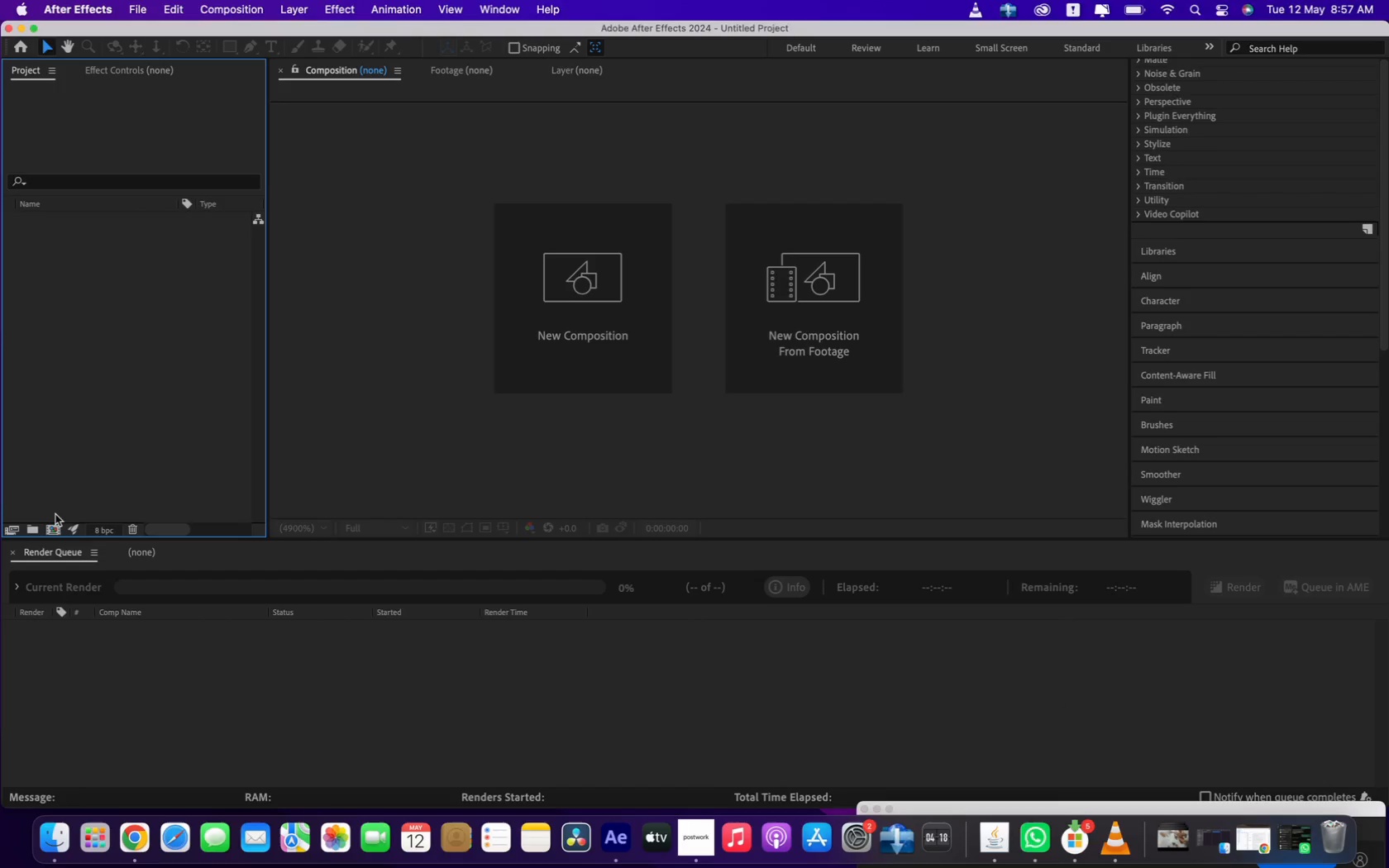 
left_click([53, 528])
 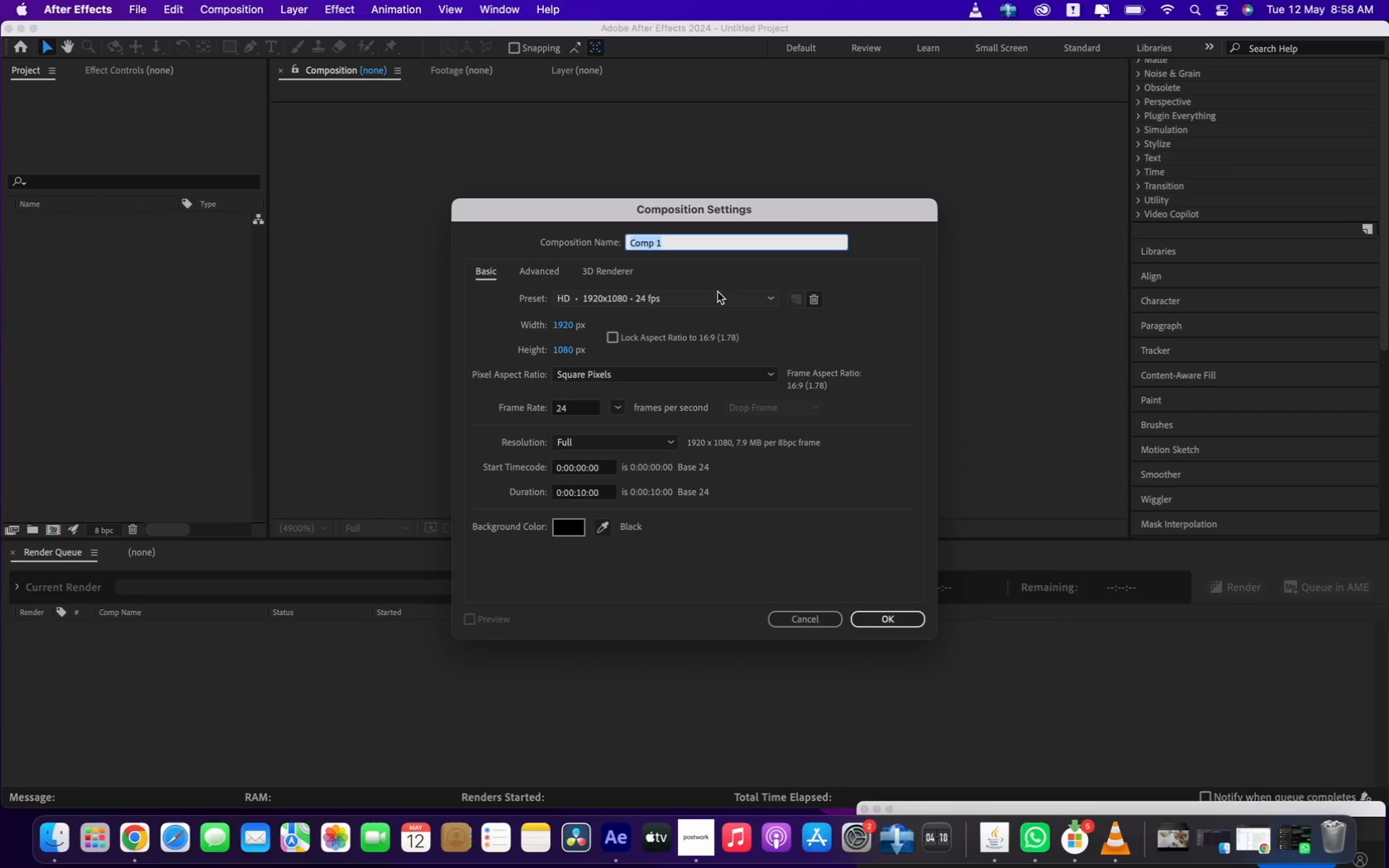 
wait(27.7)
 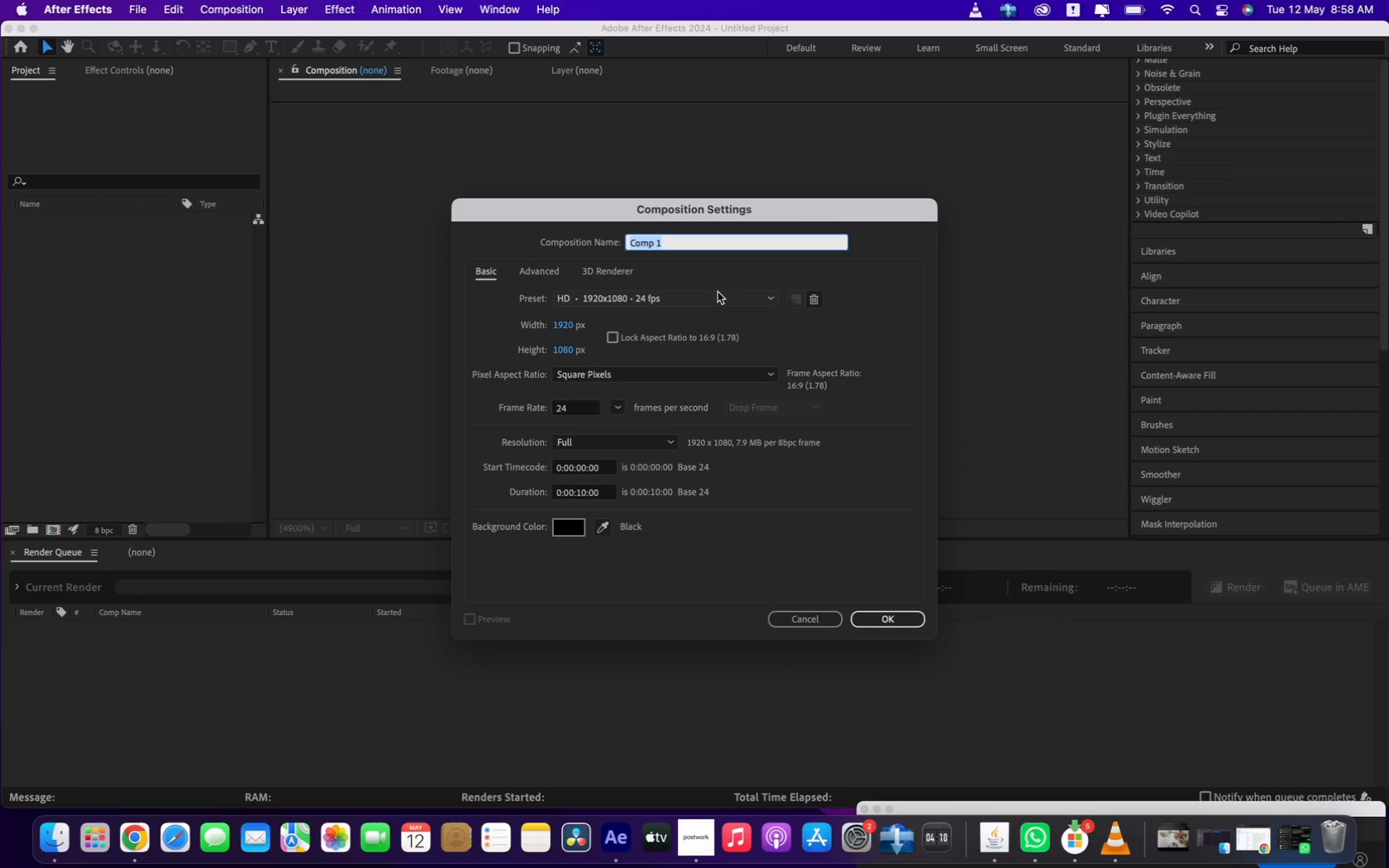 
type(1080)
 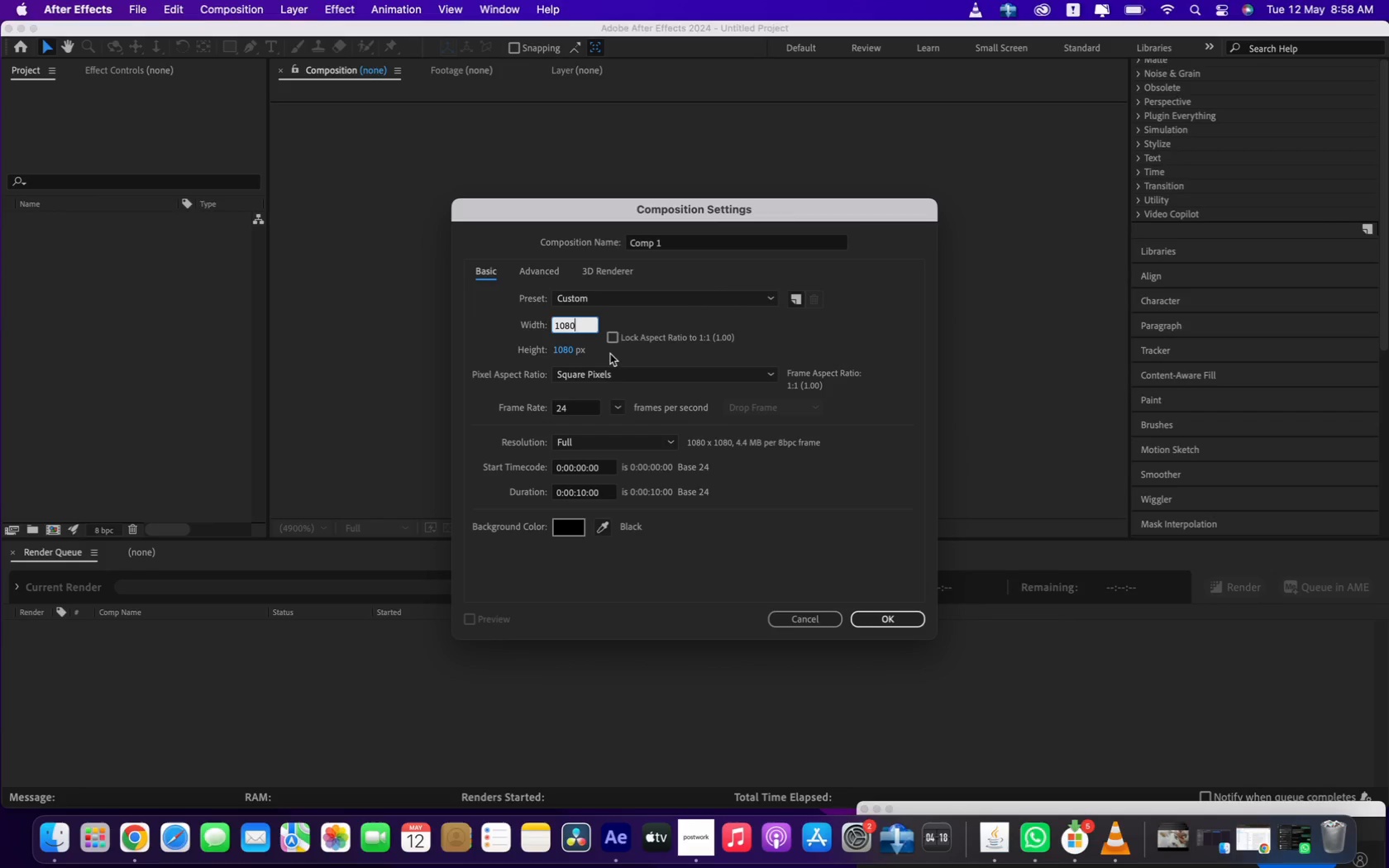 
left_click([561, 346])
 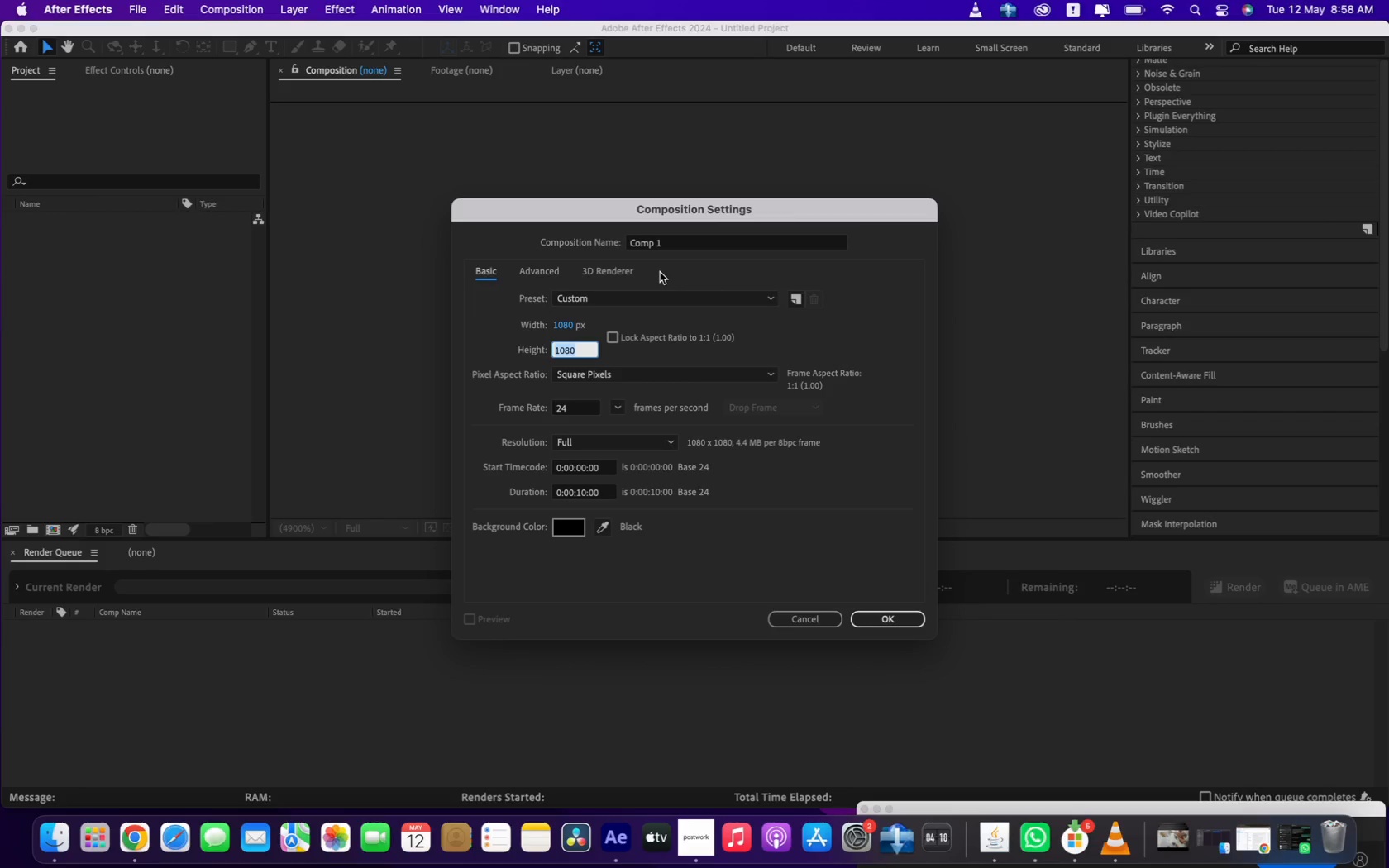 
type(1920)
 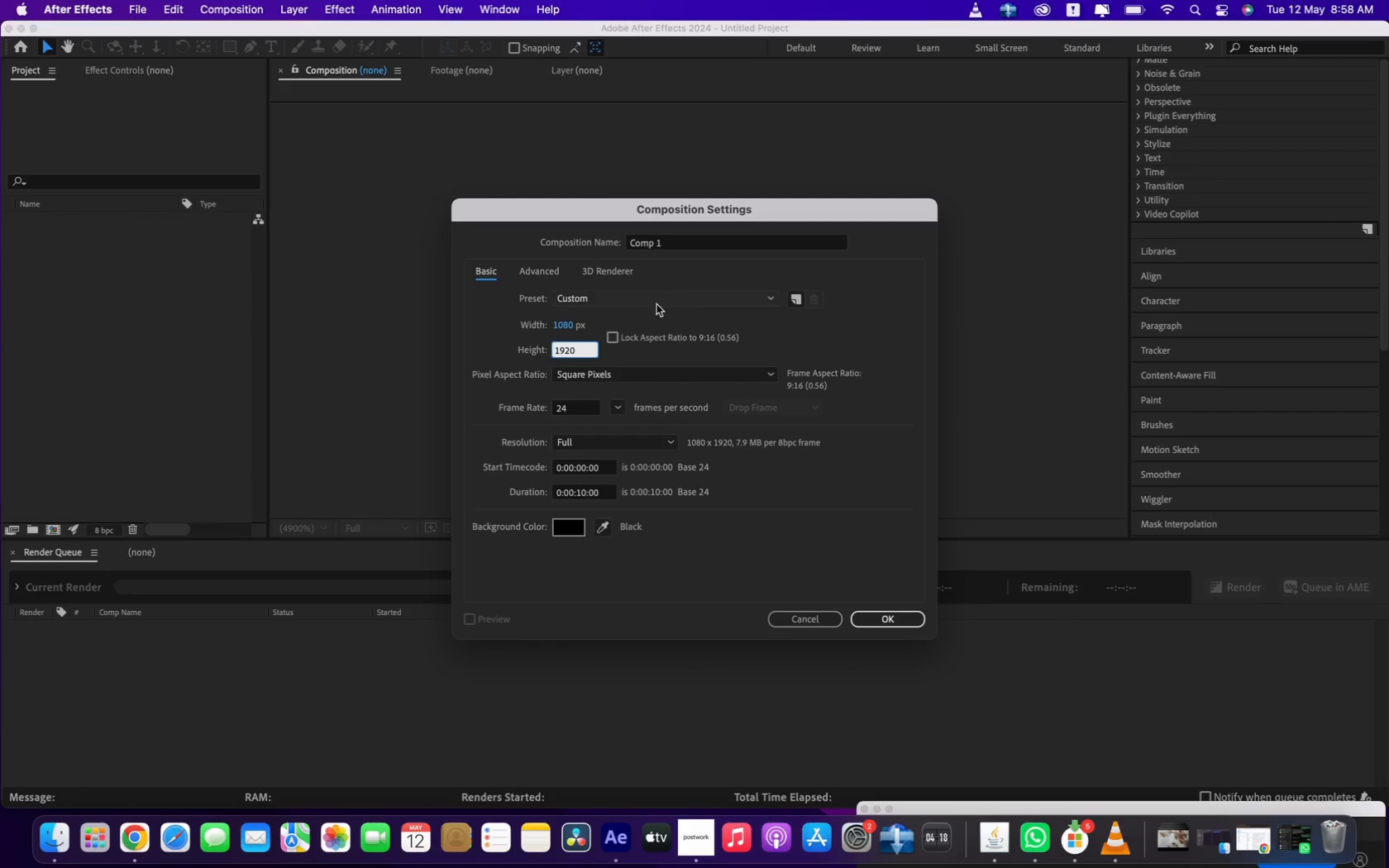 
left_click([659, 315])
 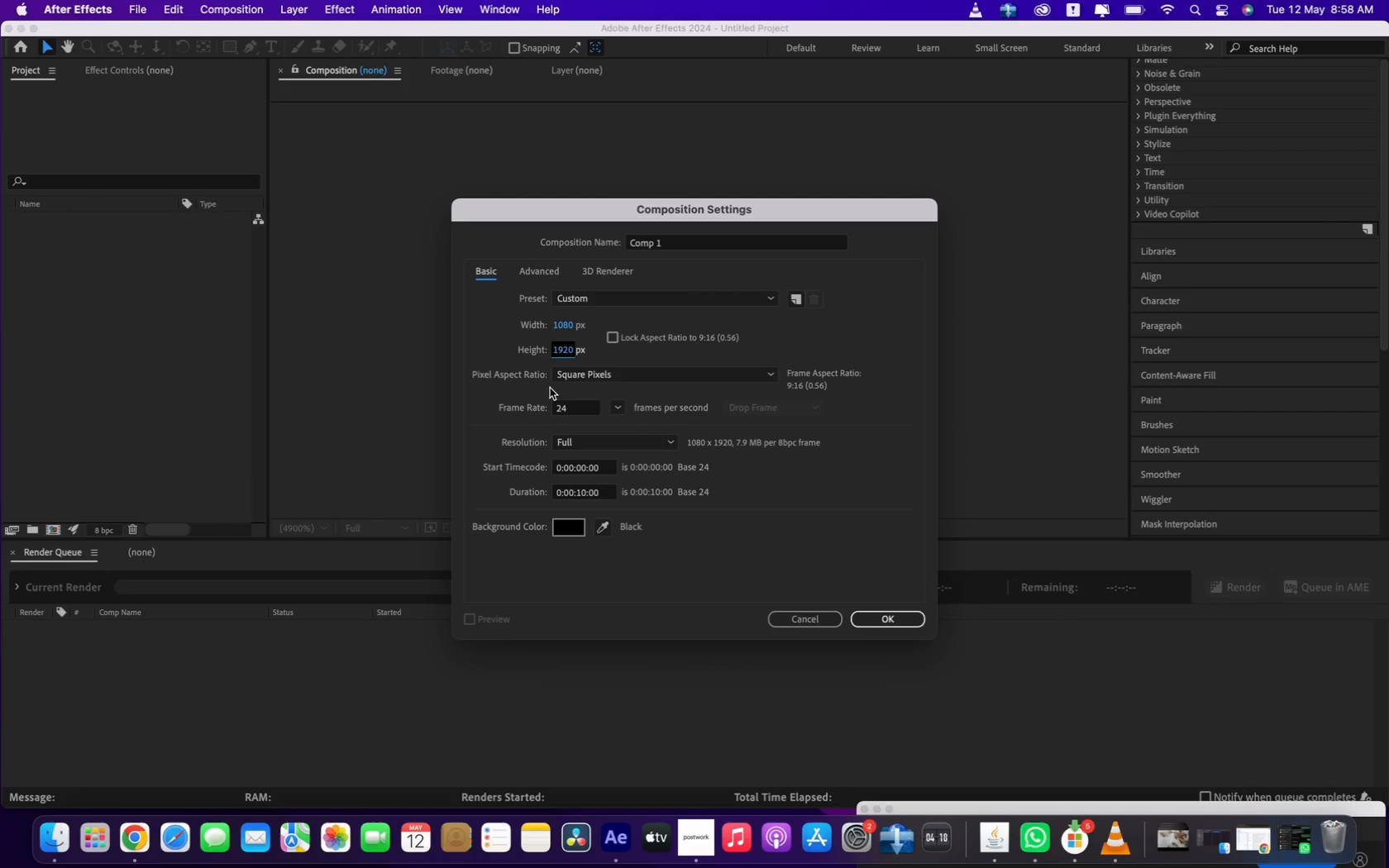 
left_click_drag(start_coordinate=[565, 410], to_coordinate=[540, 408])
 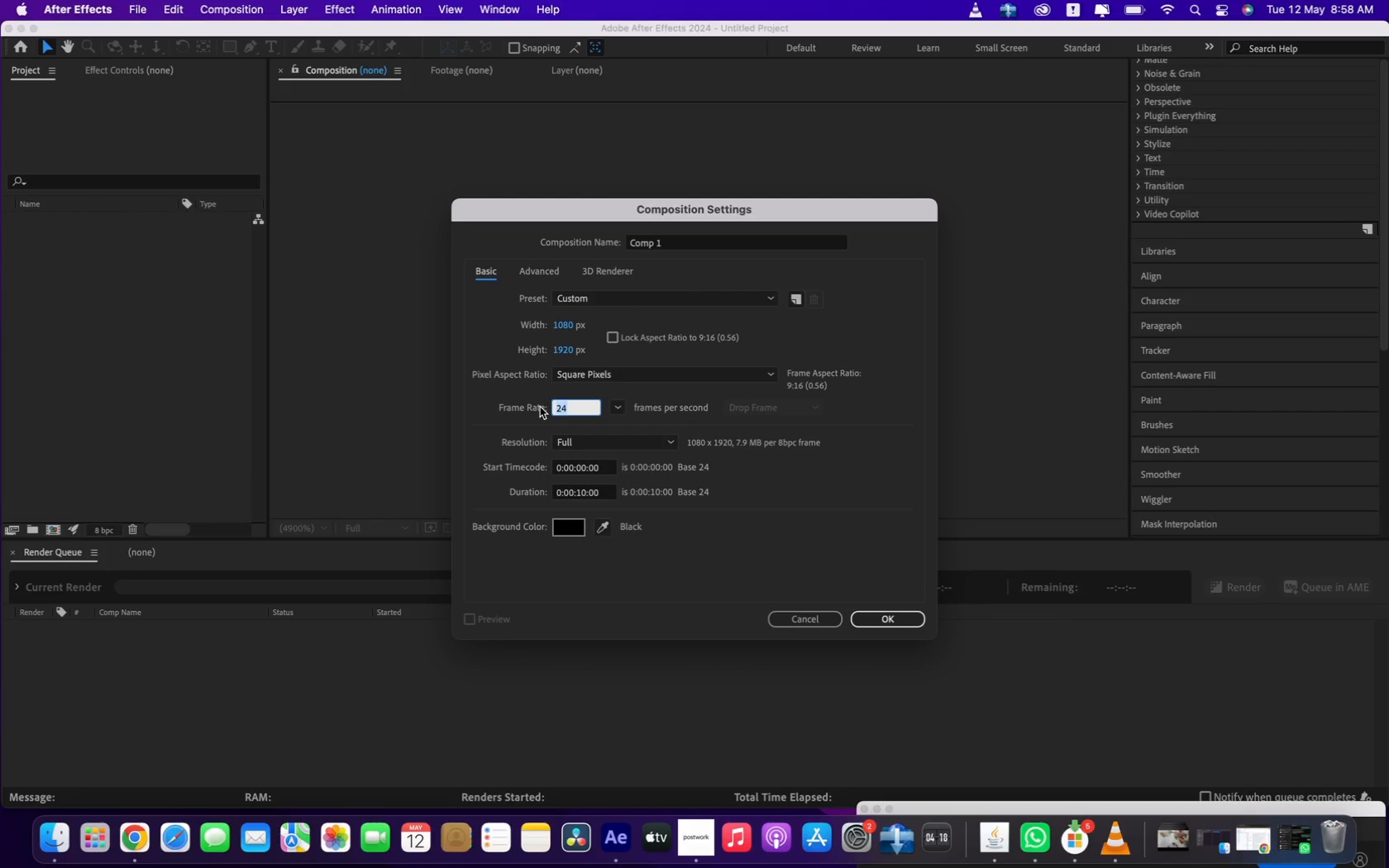 
type(30)
 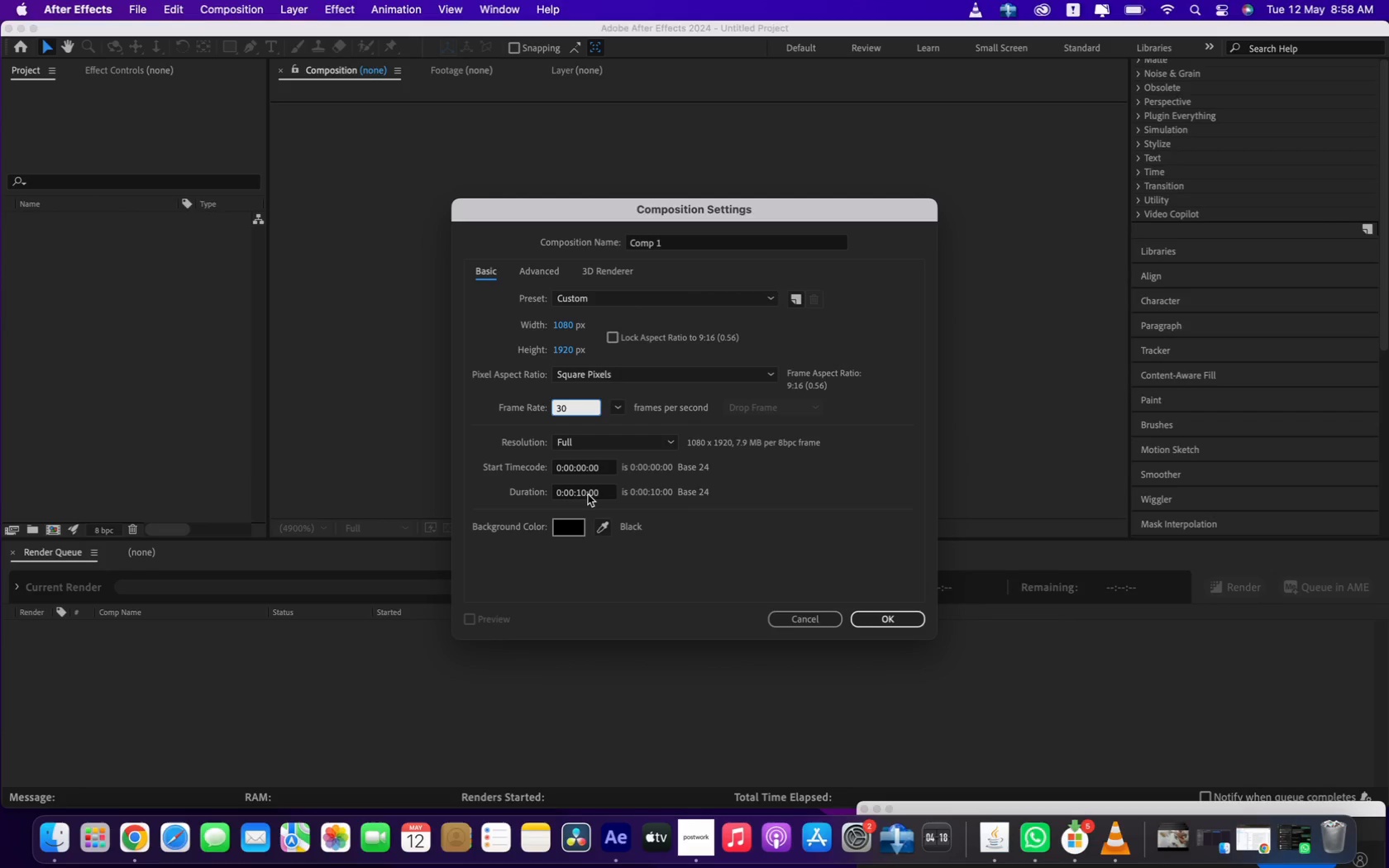 
left_click([585, 495])
 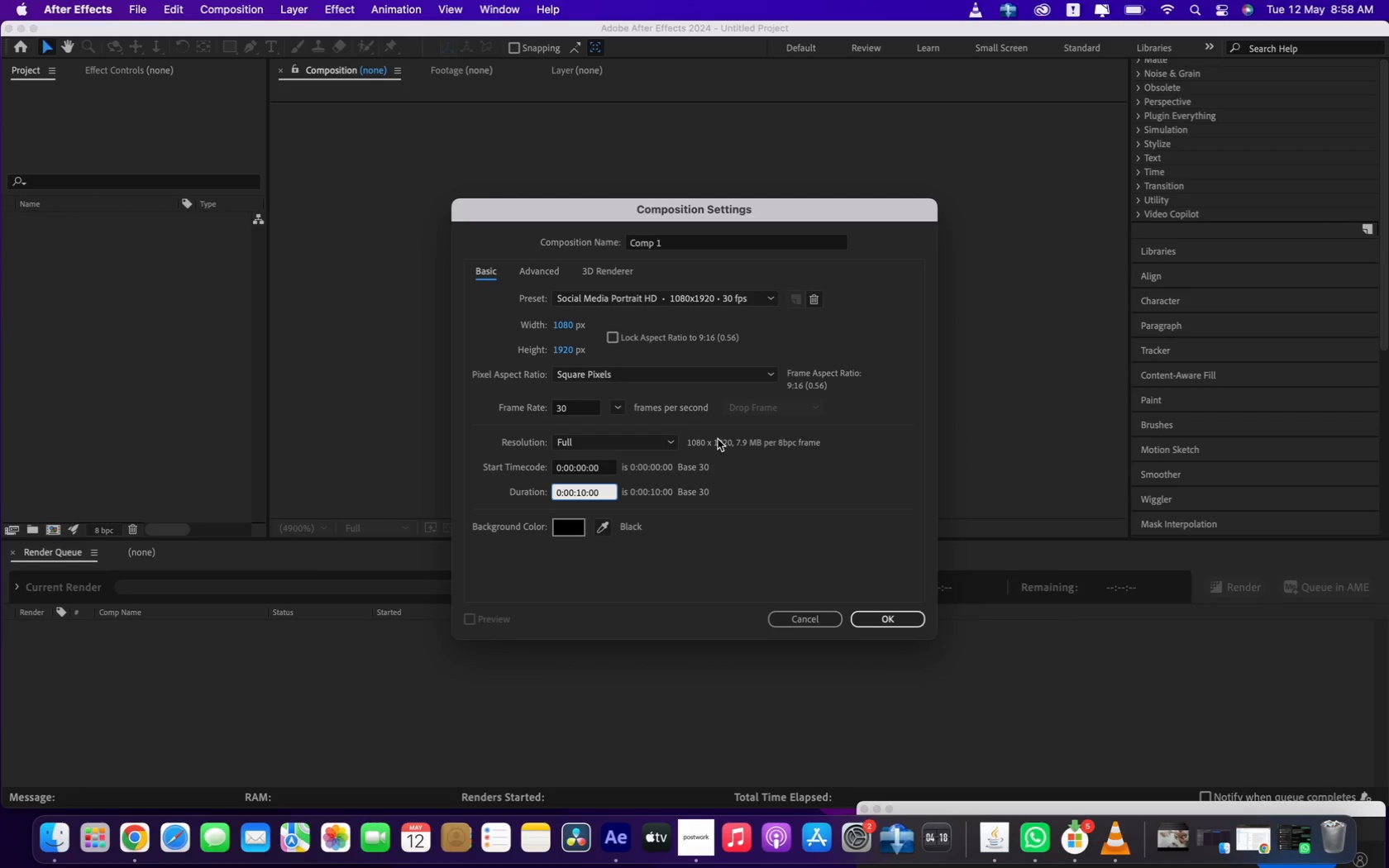 
key(Backspace)
 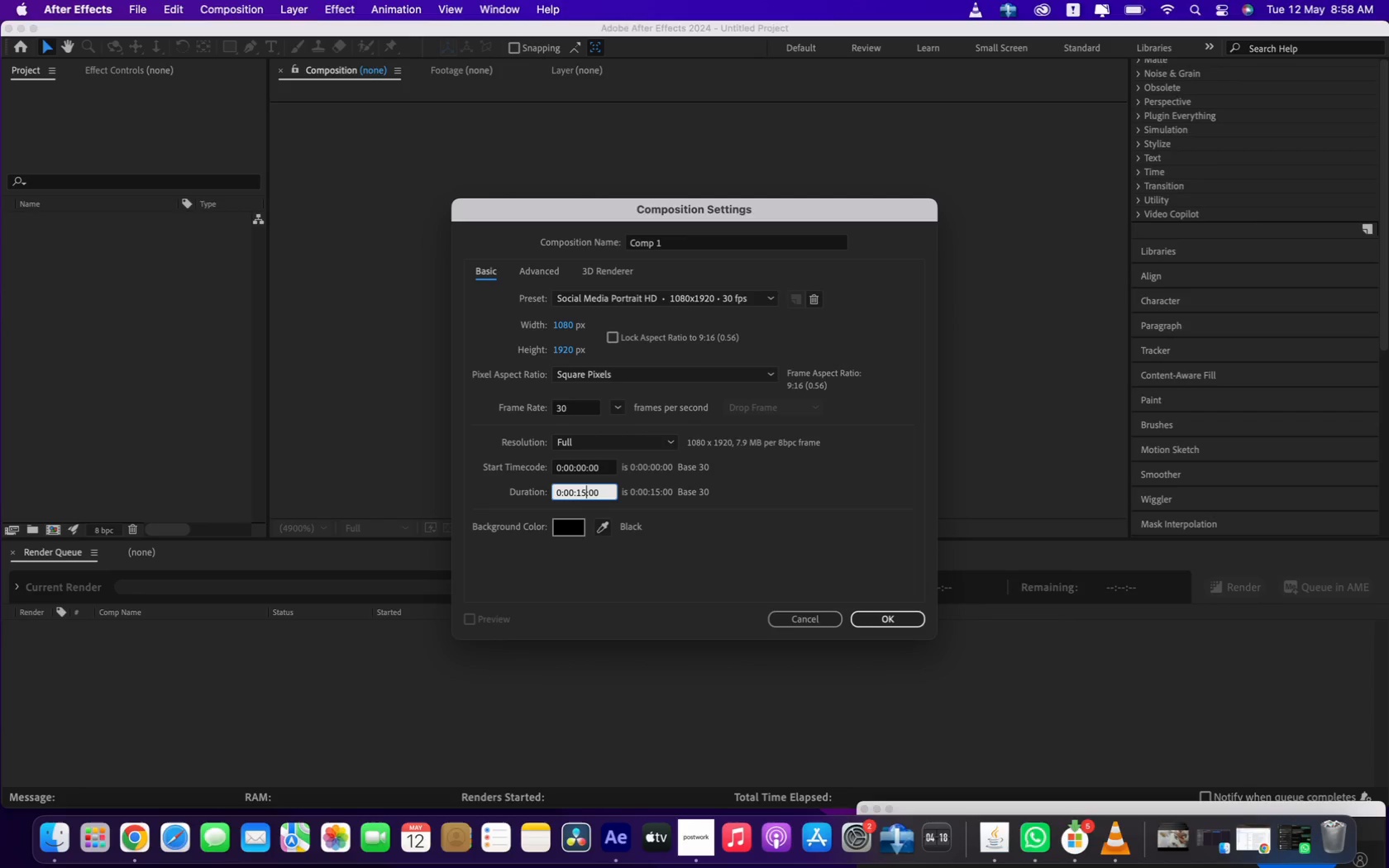 
key(5)
 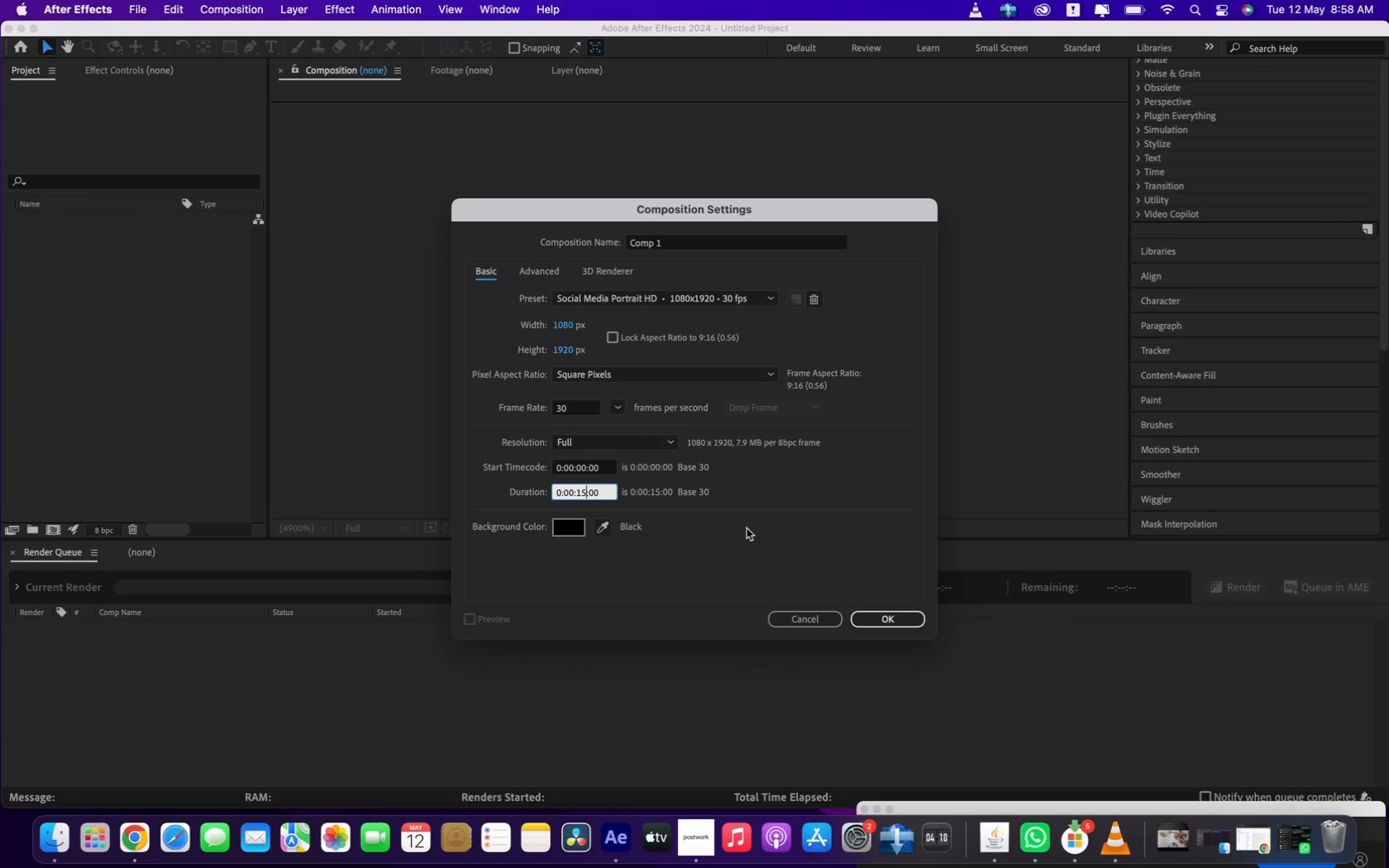 
wait(8.35)
 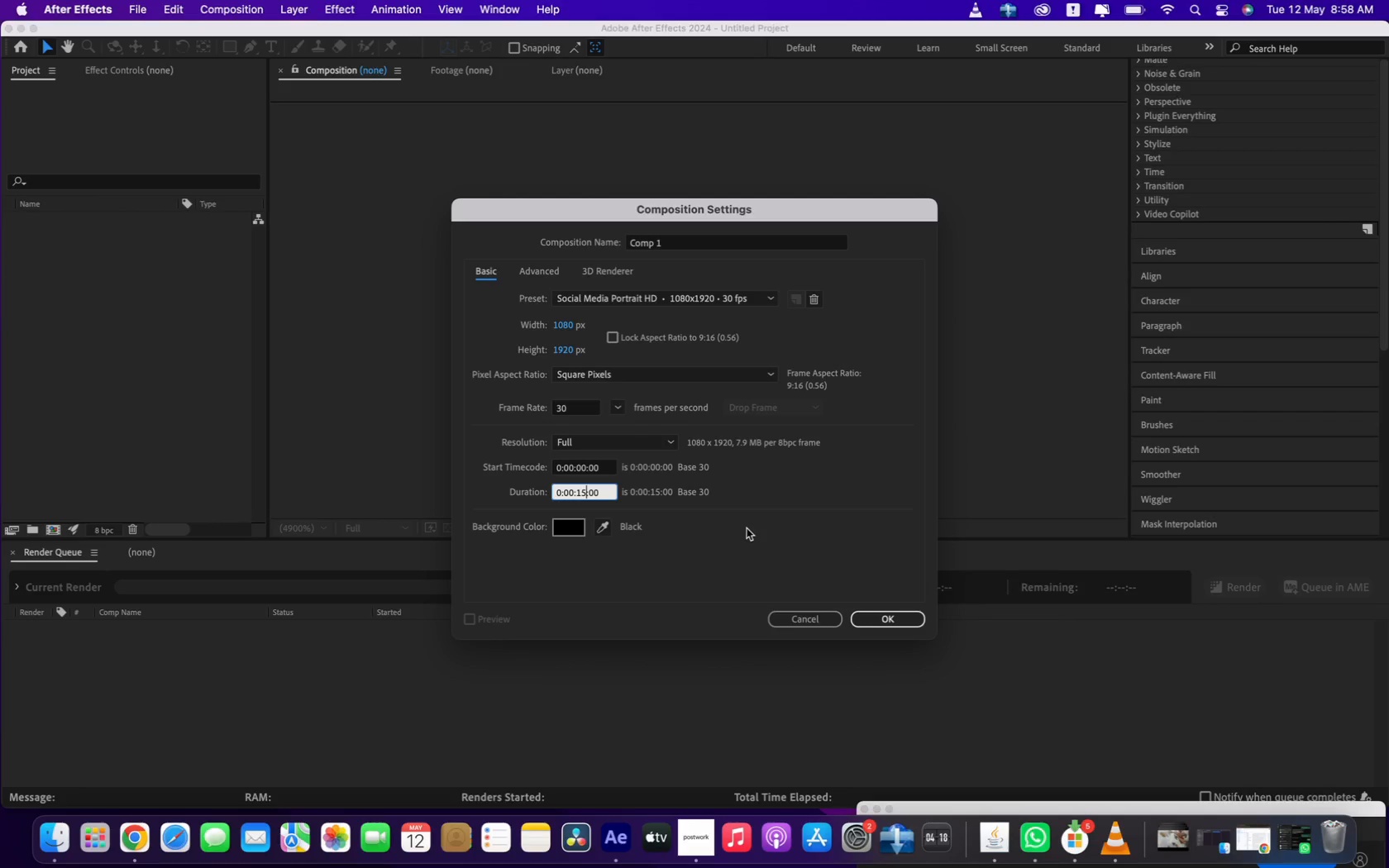 
left_click_drag(start_coordinate=[674, 245], to_coordinate=[596, 223])
 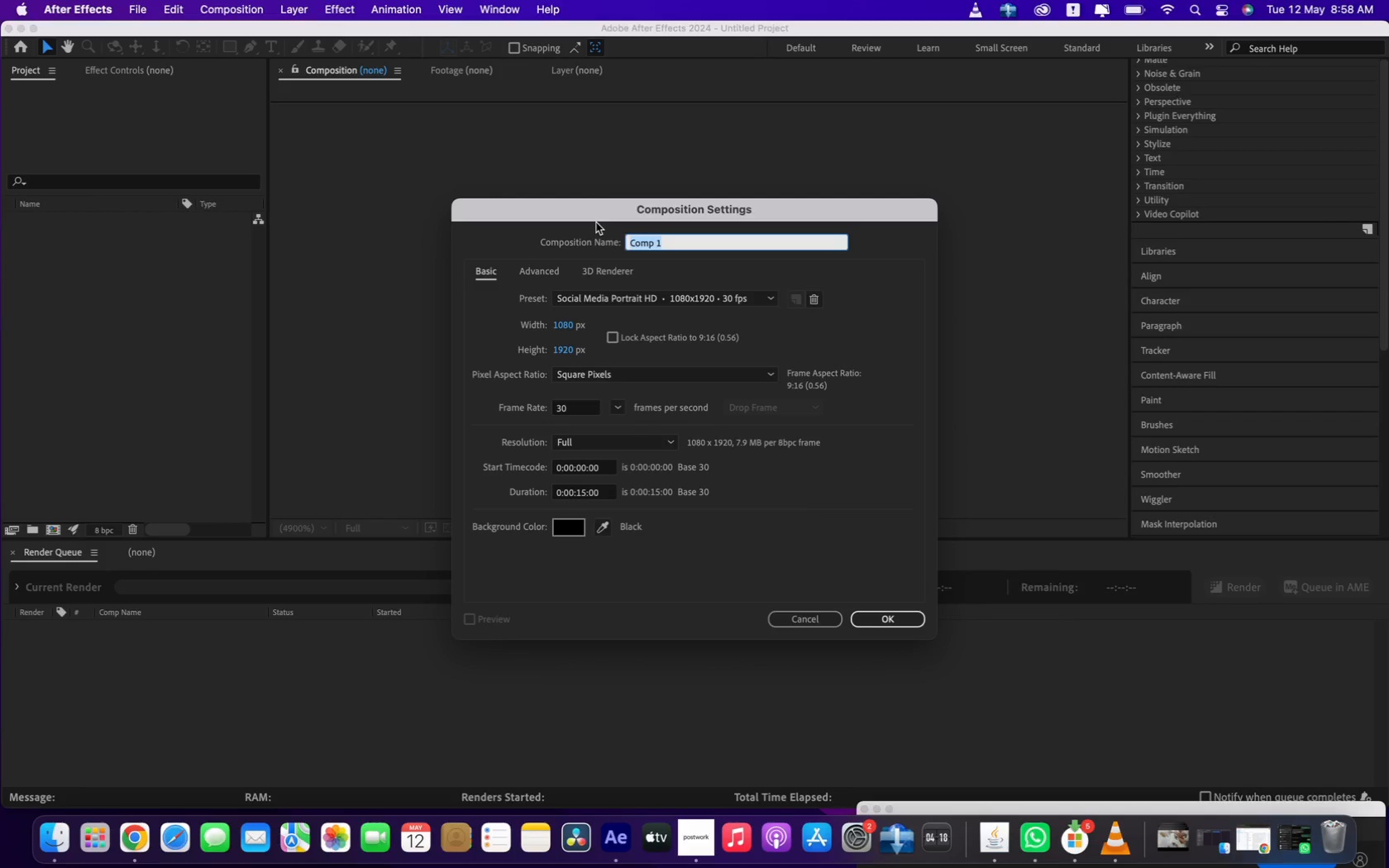 
type(apex)
 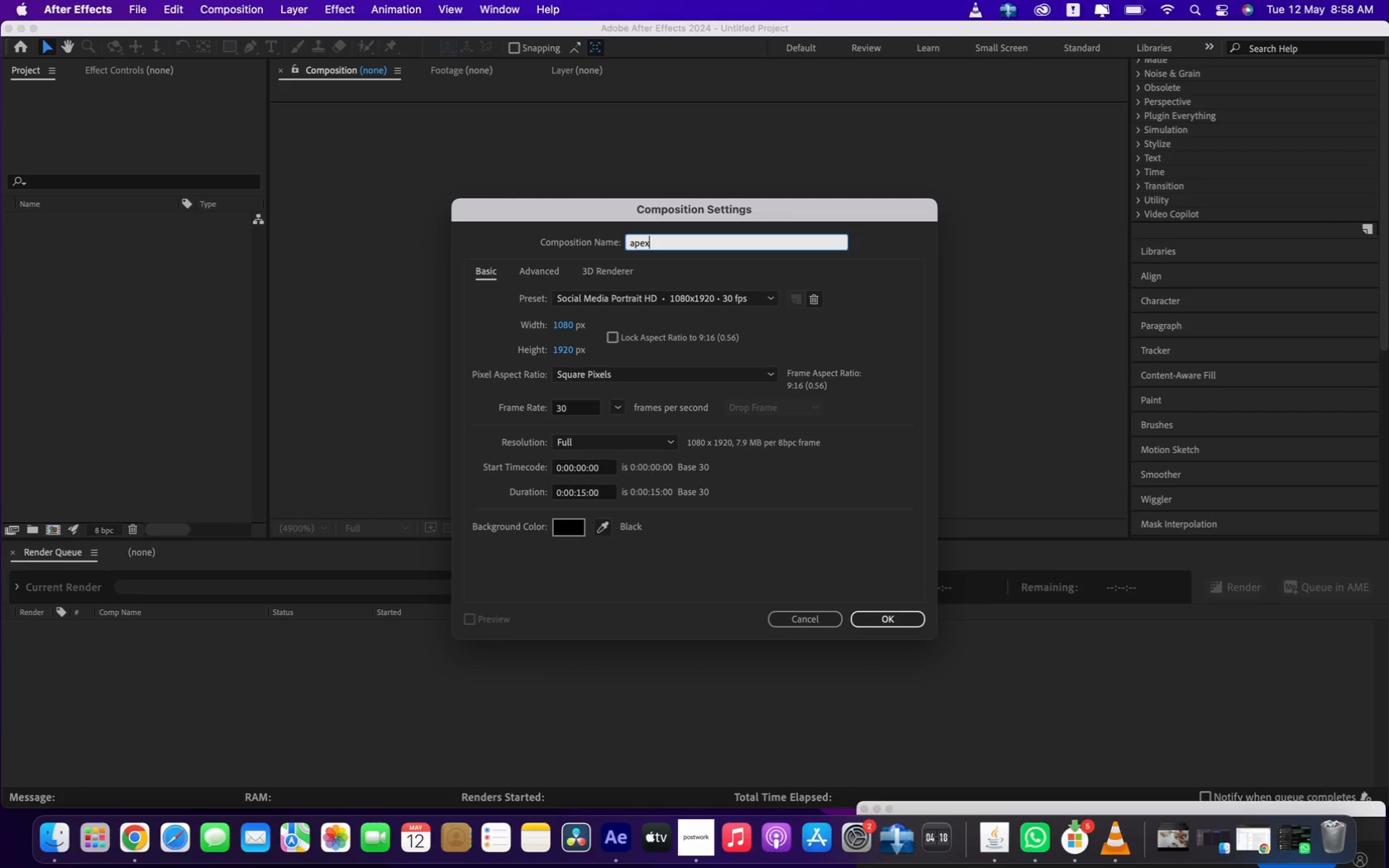 
key(Meta+A)
 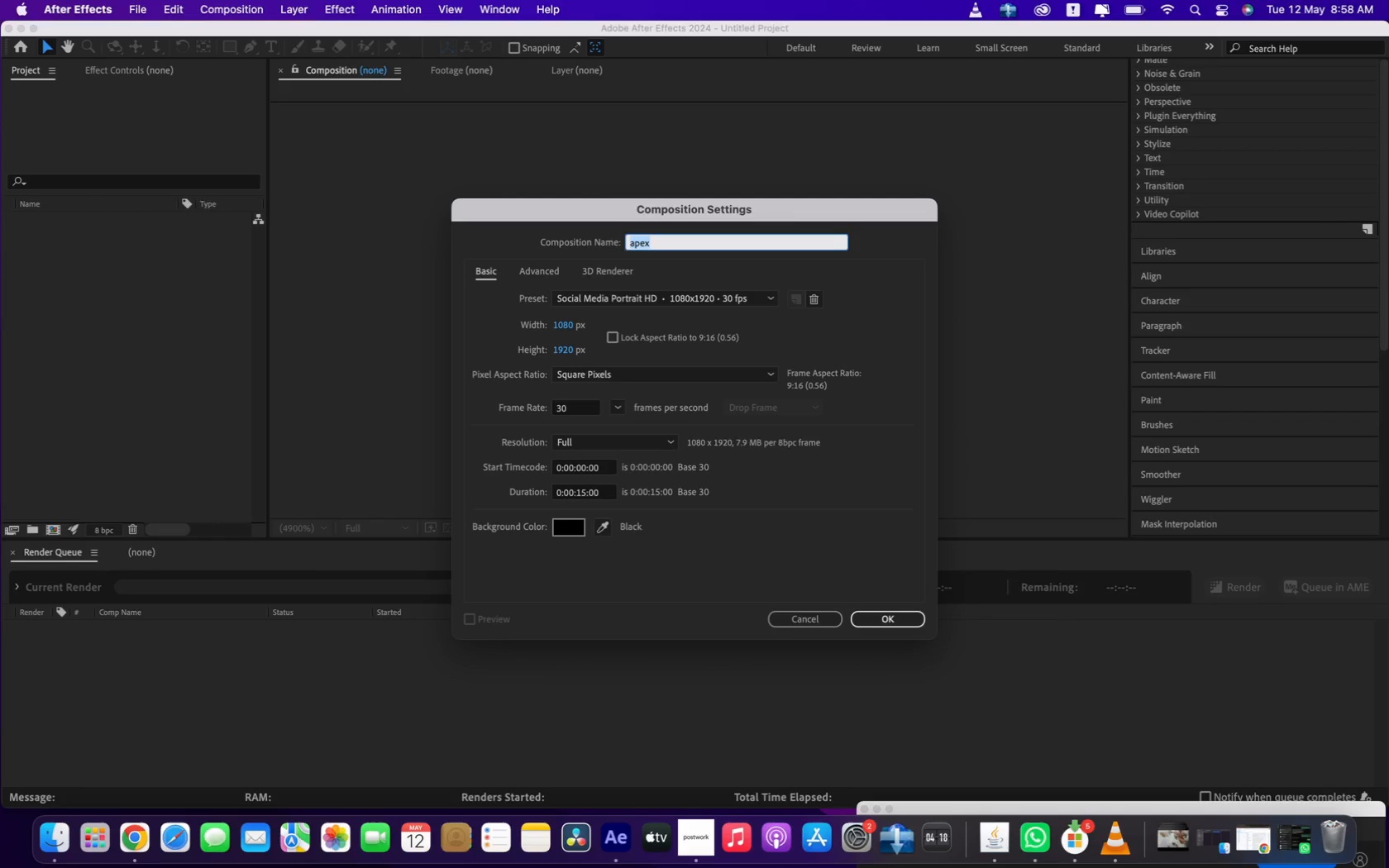 
type(APEX SMARTWALL MAIN)
 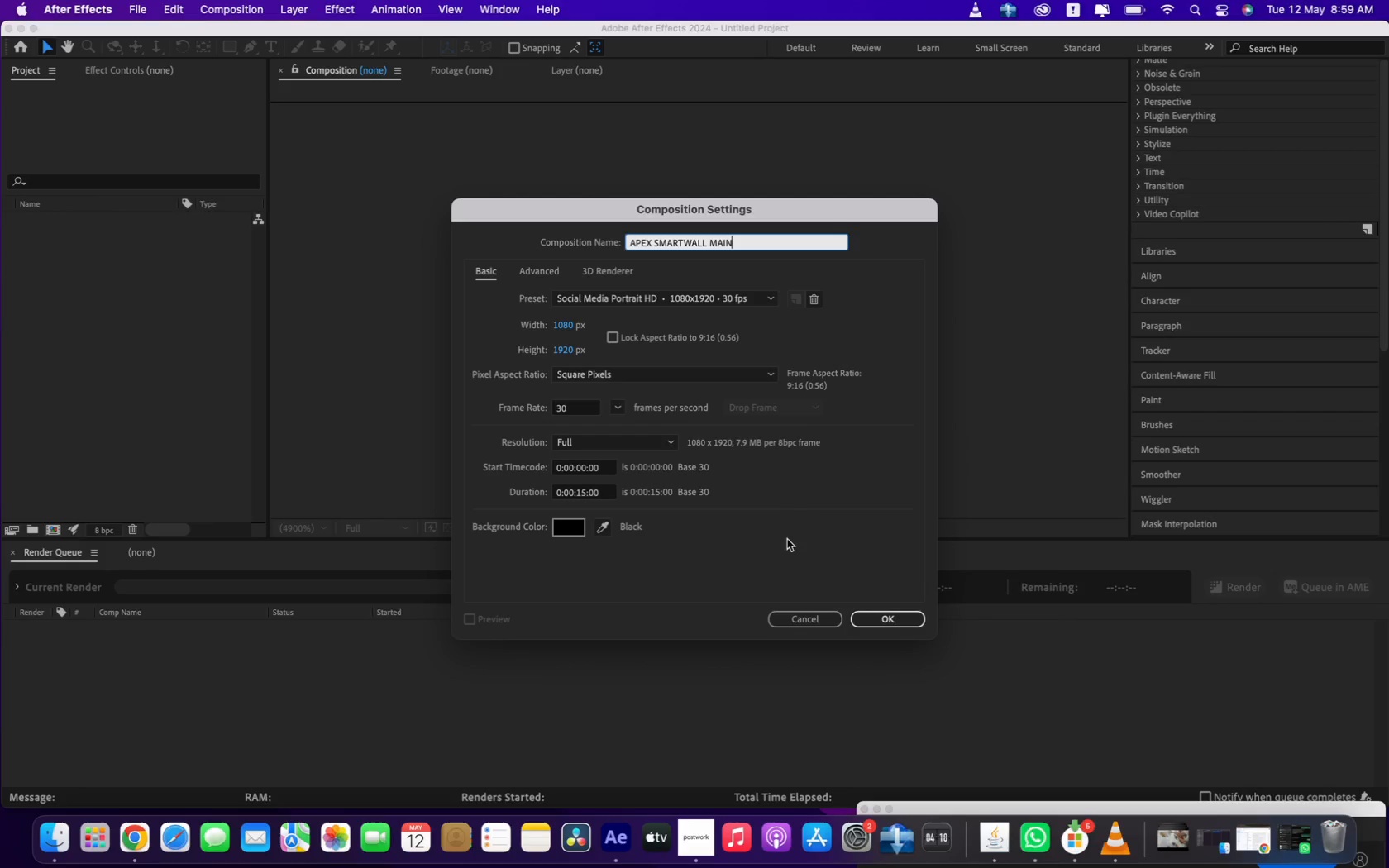 
wait(6.06)
 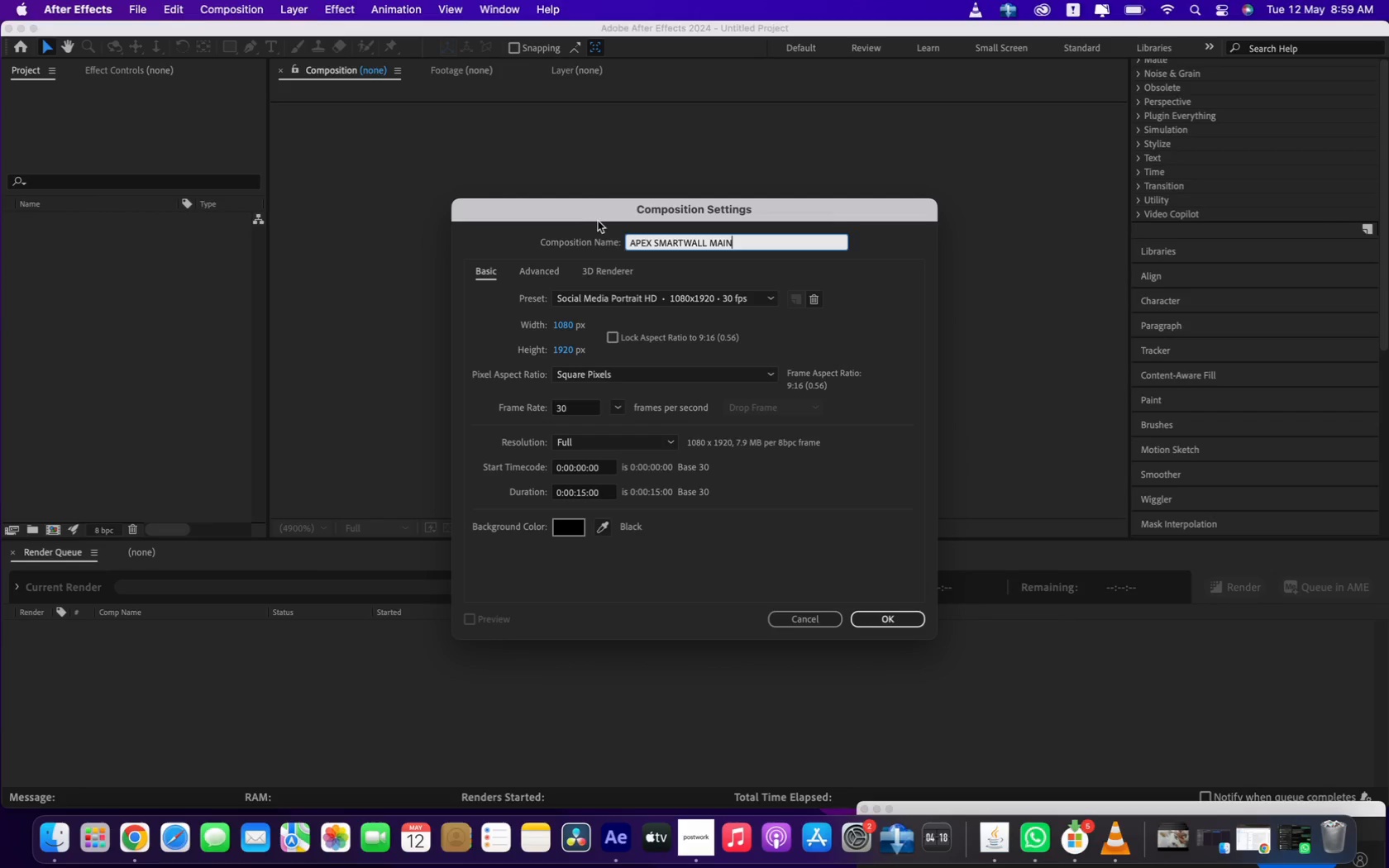 
left_click([887, 621])
 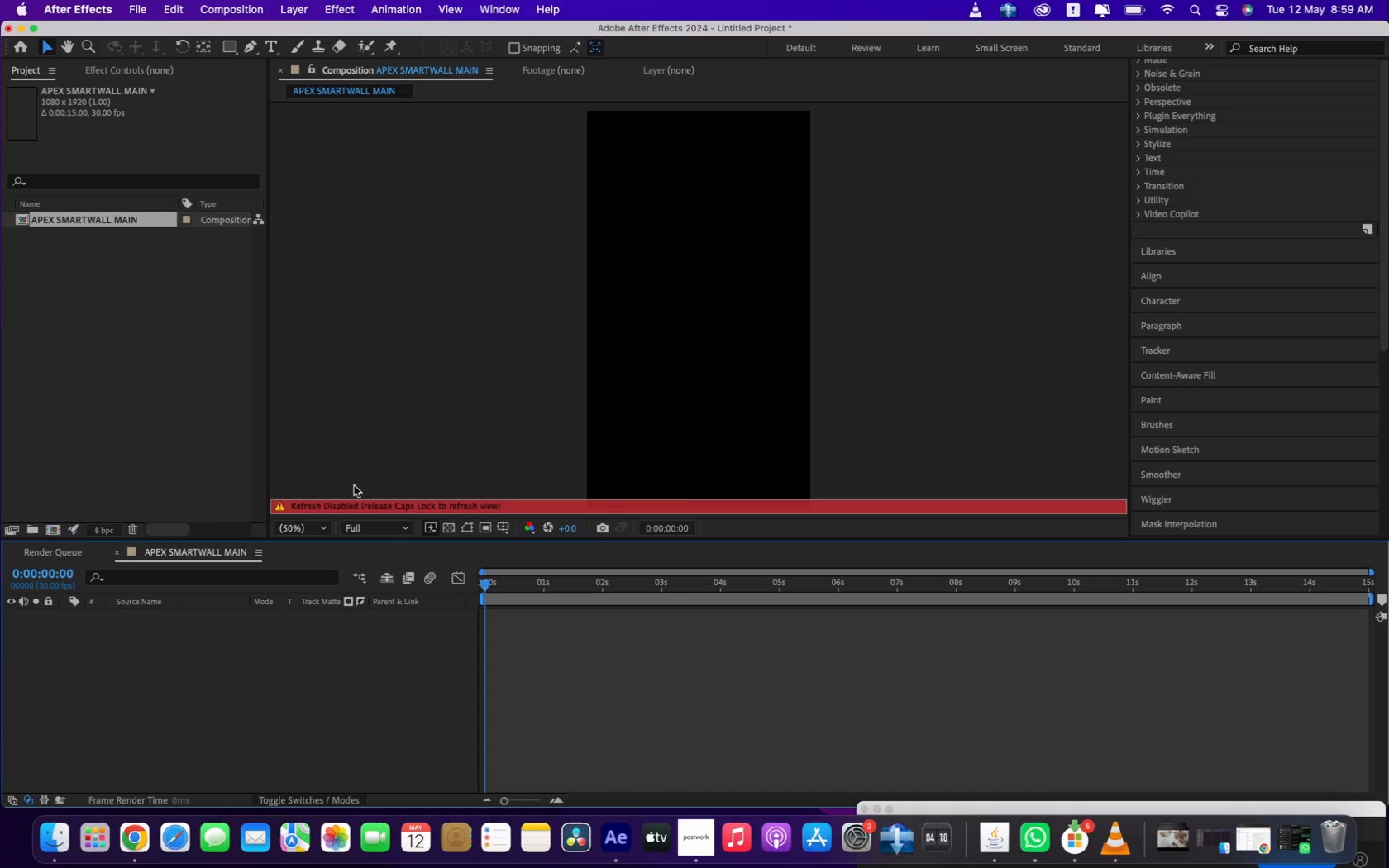 
left_click([233, 365])
 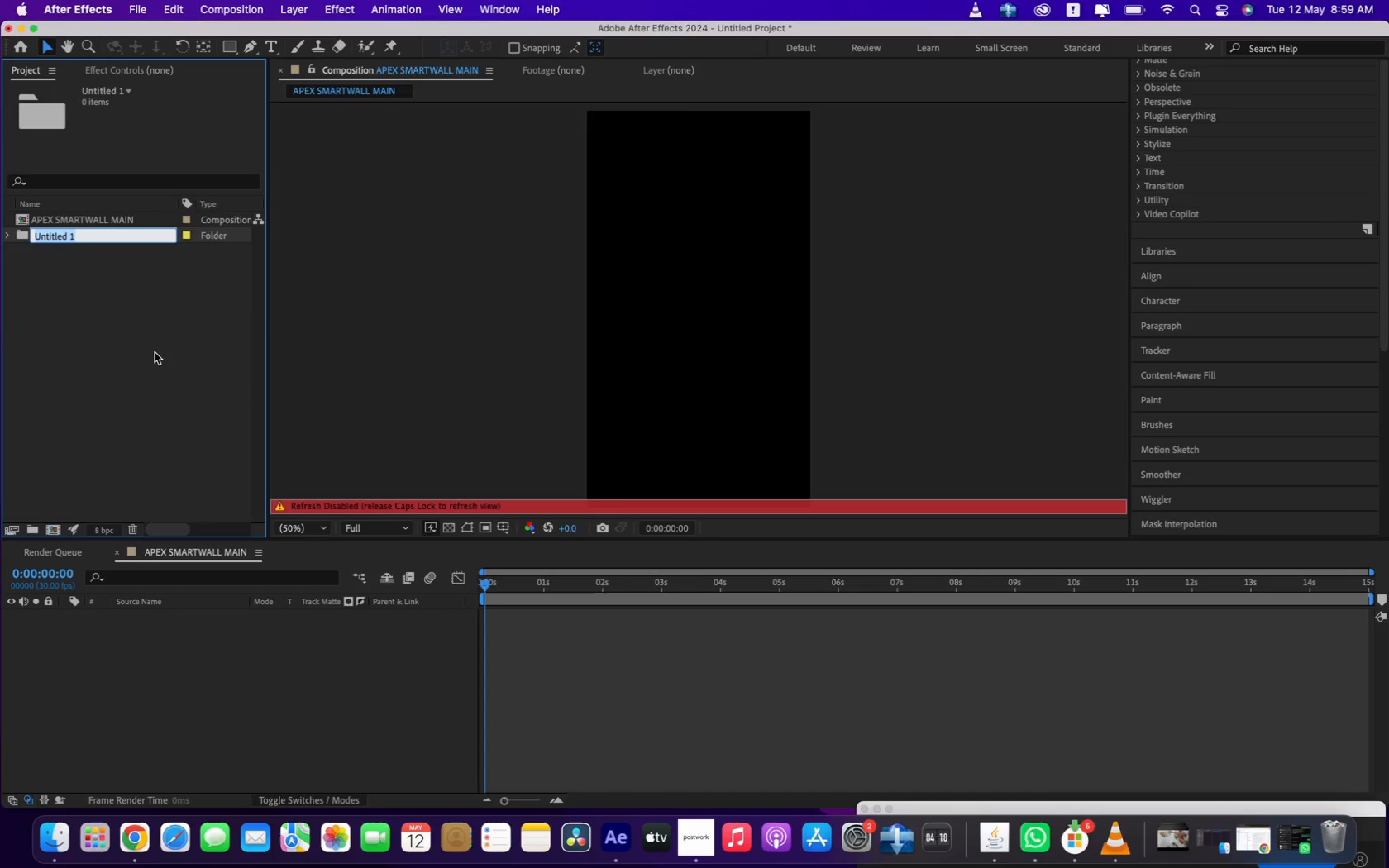 
type(Footage)
 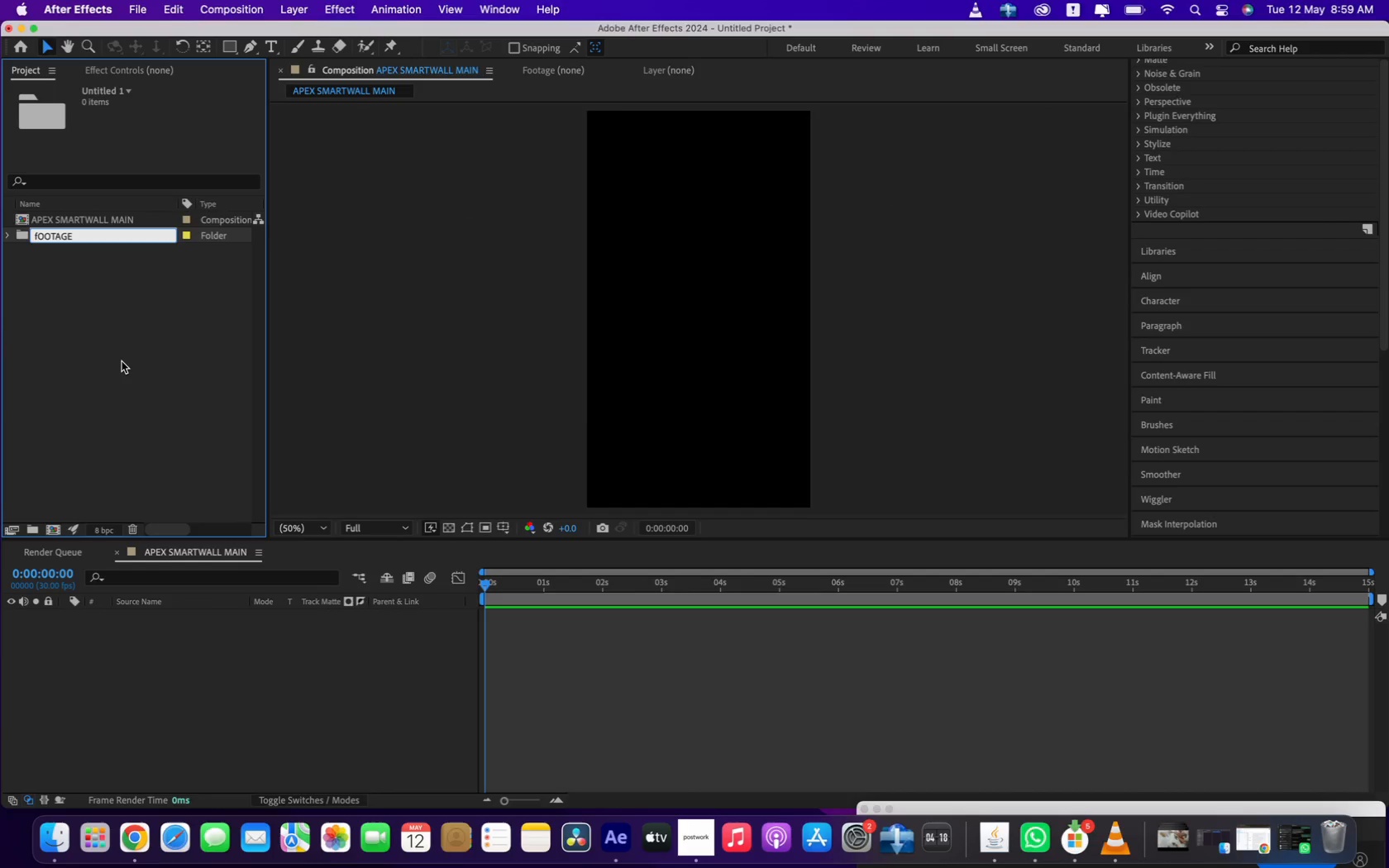 
key(Meta+CommandLeft)
 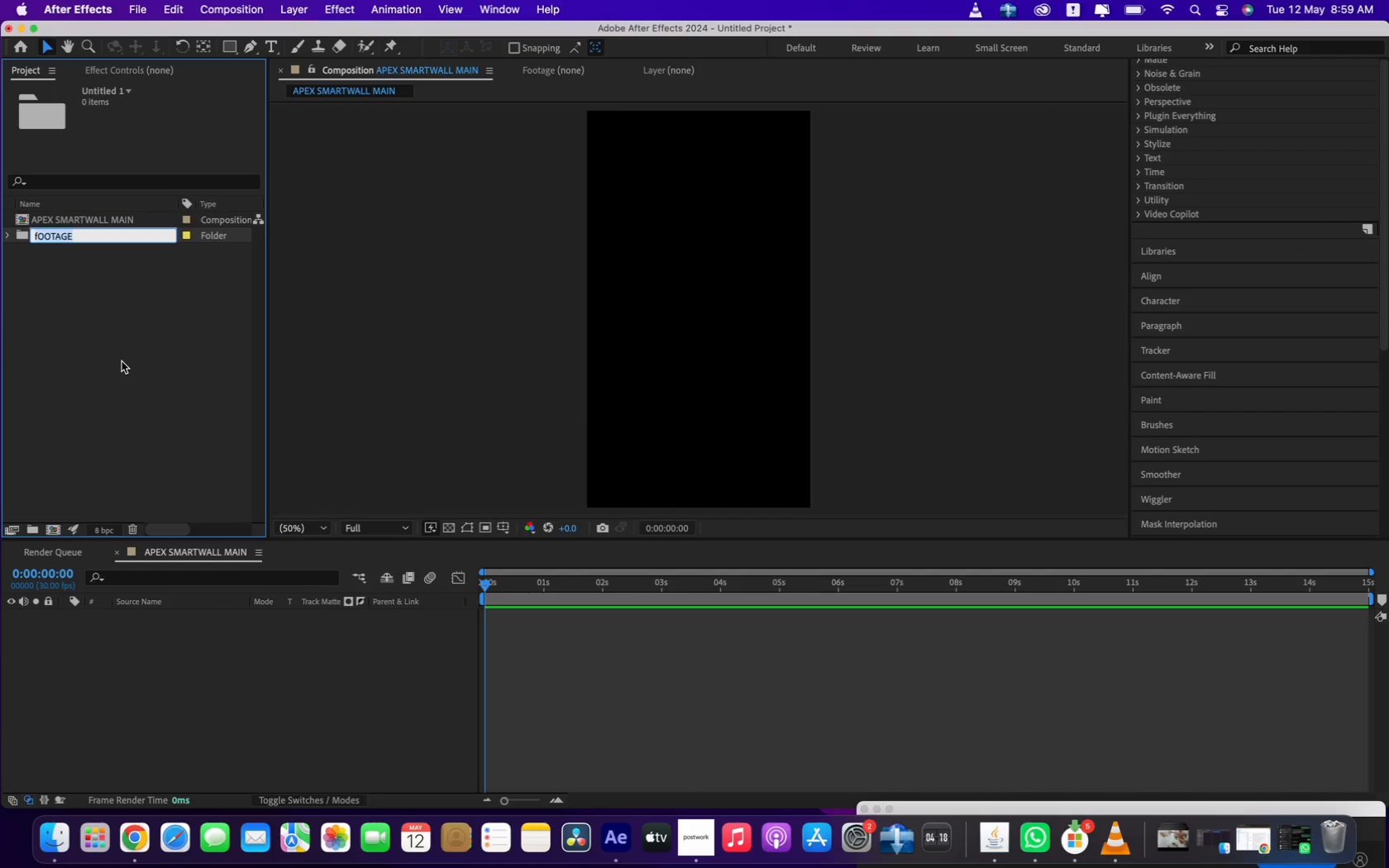 
key(Meta+A)
 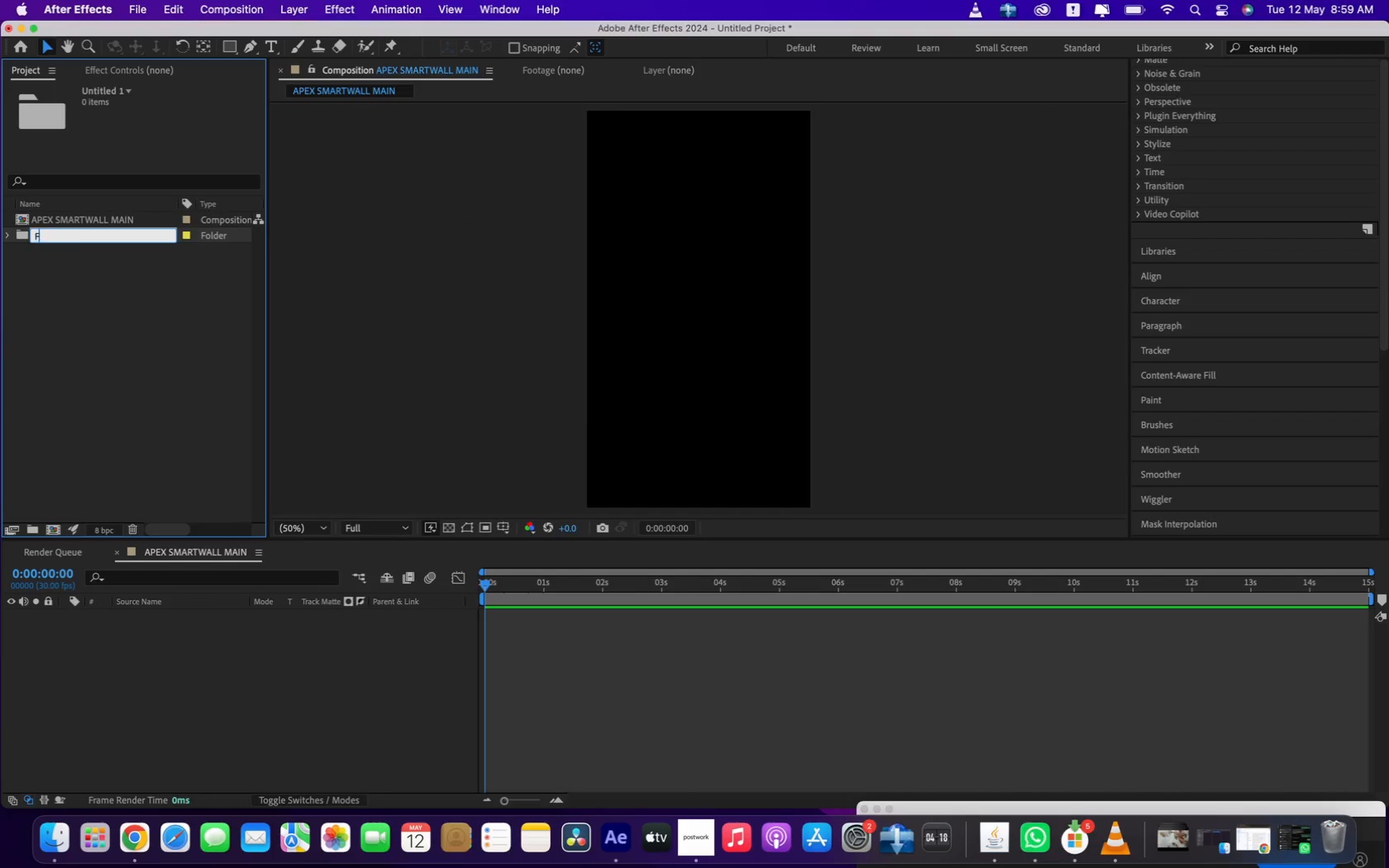 
type(faoo)
 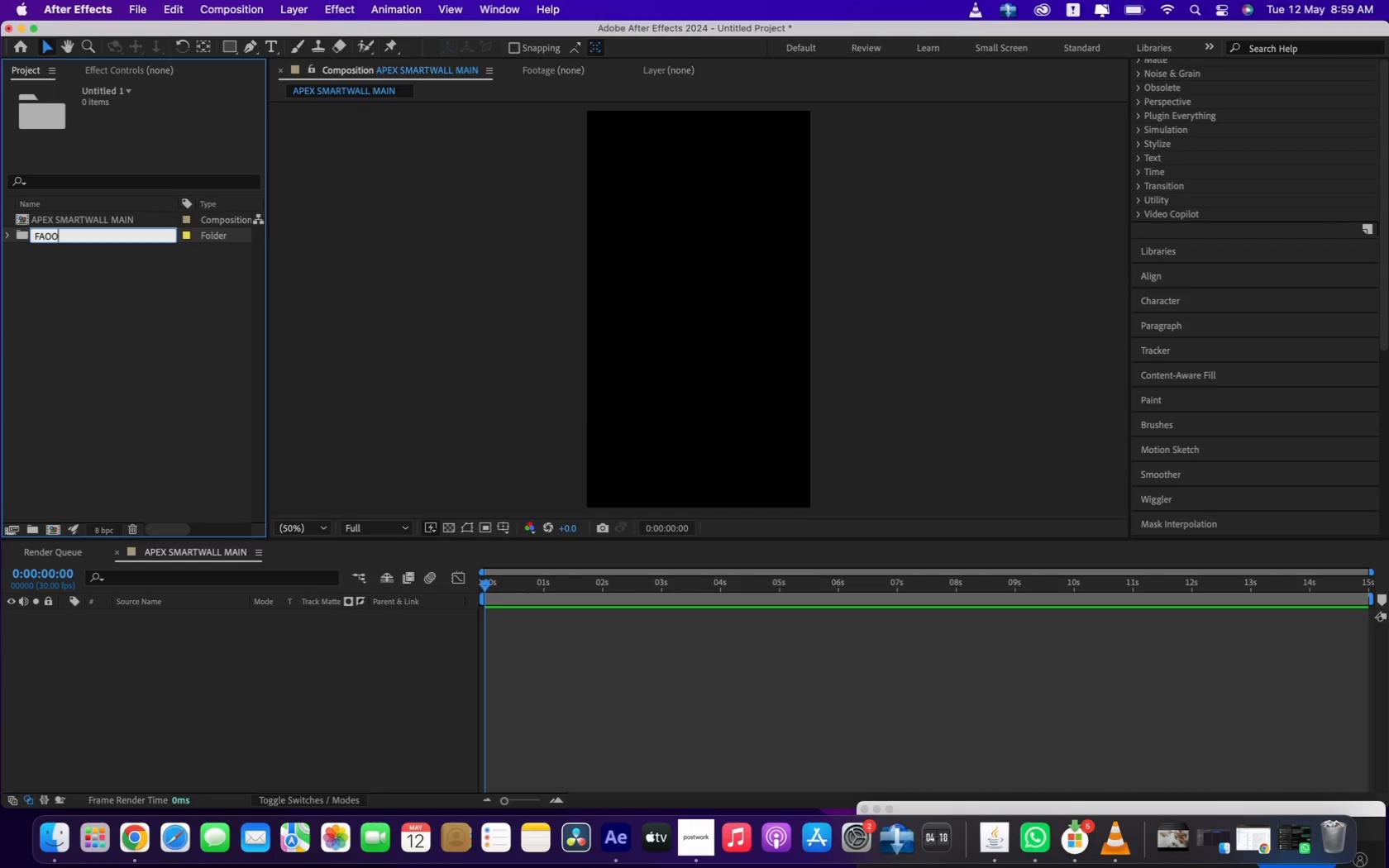 
key(Meta+A)
 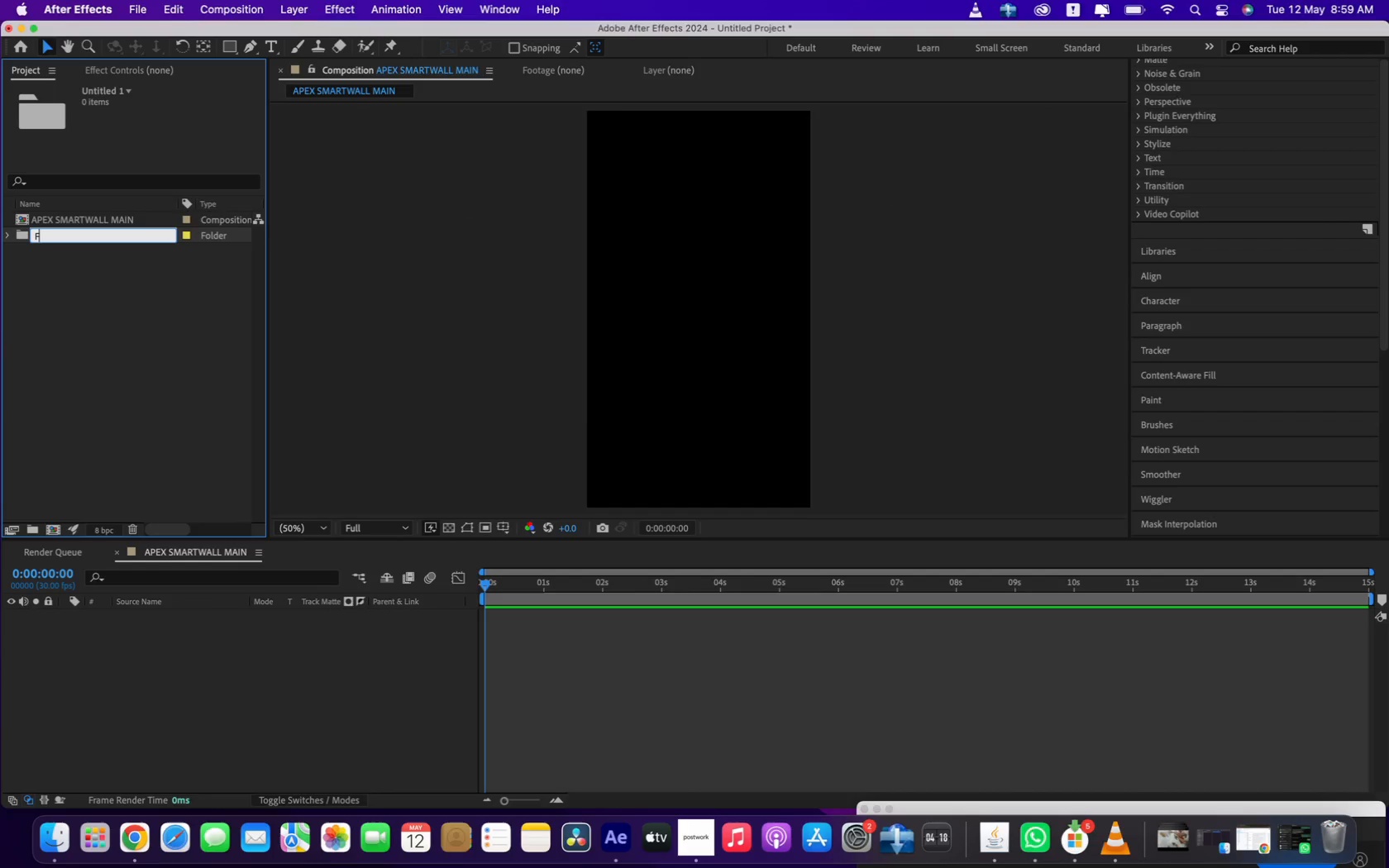 
type(Footage)
 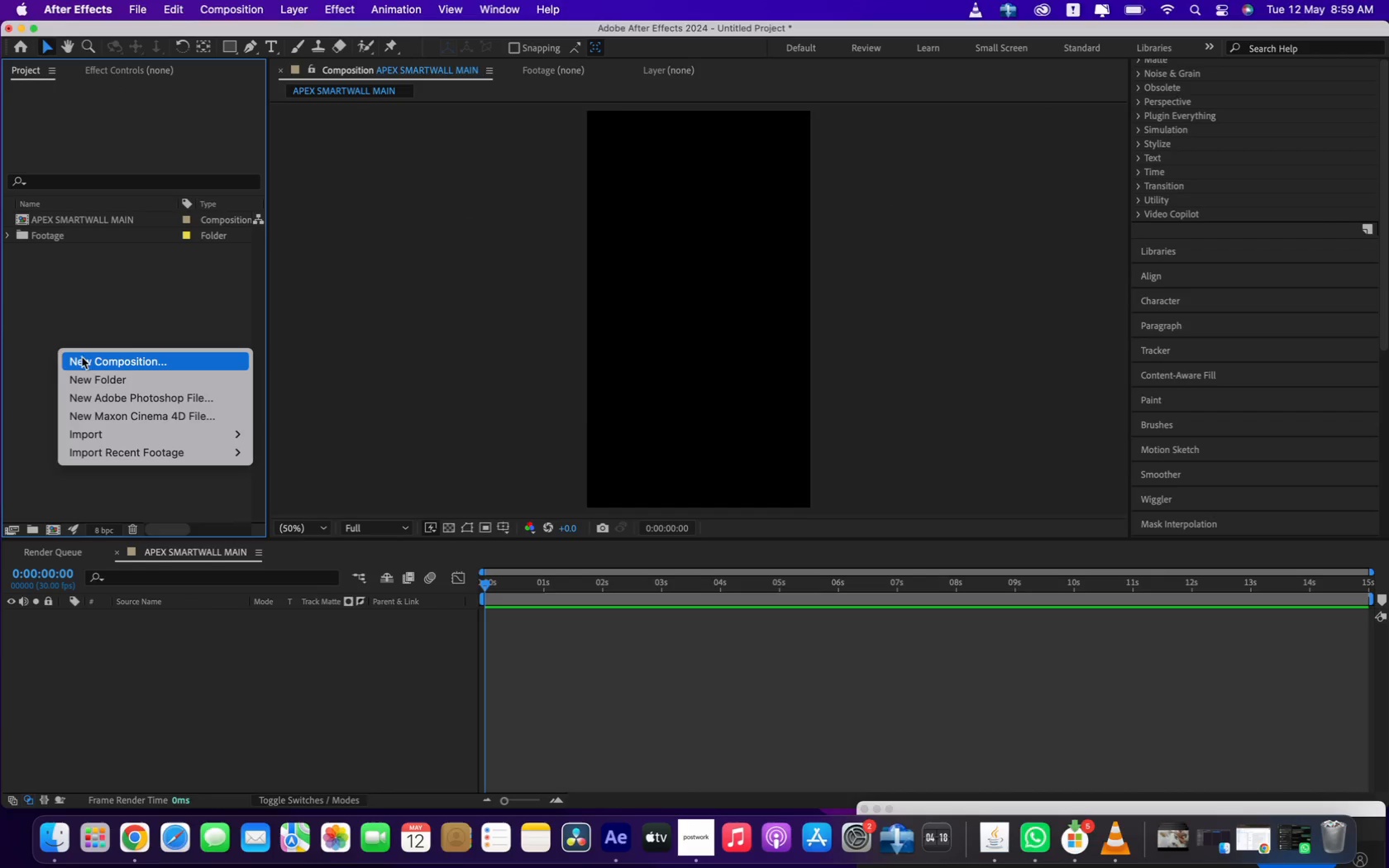 
left_click([87, 372])
 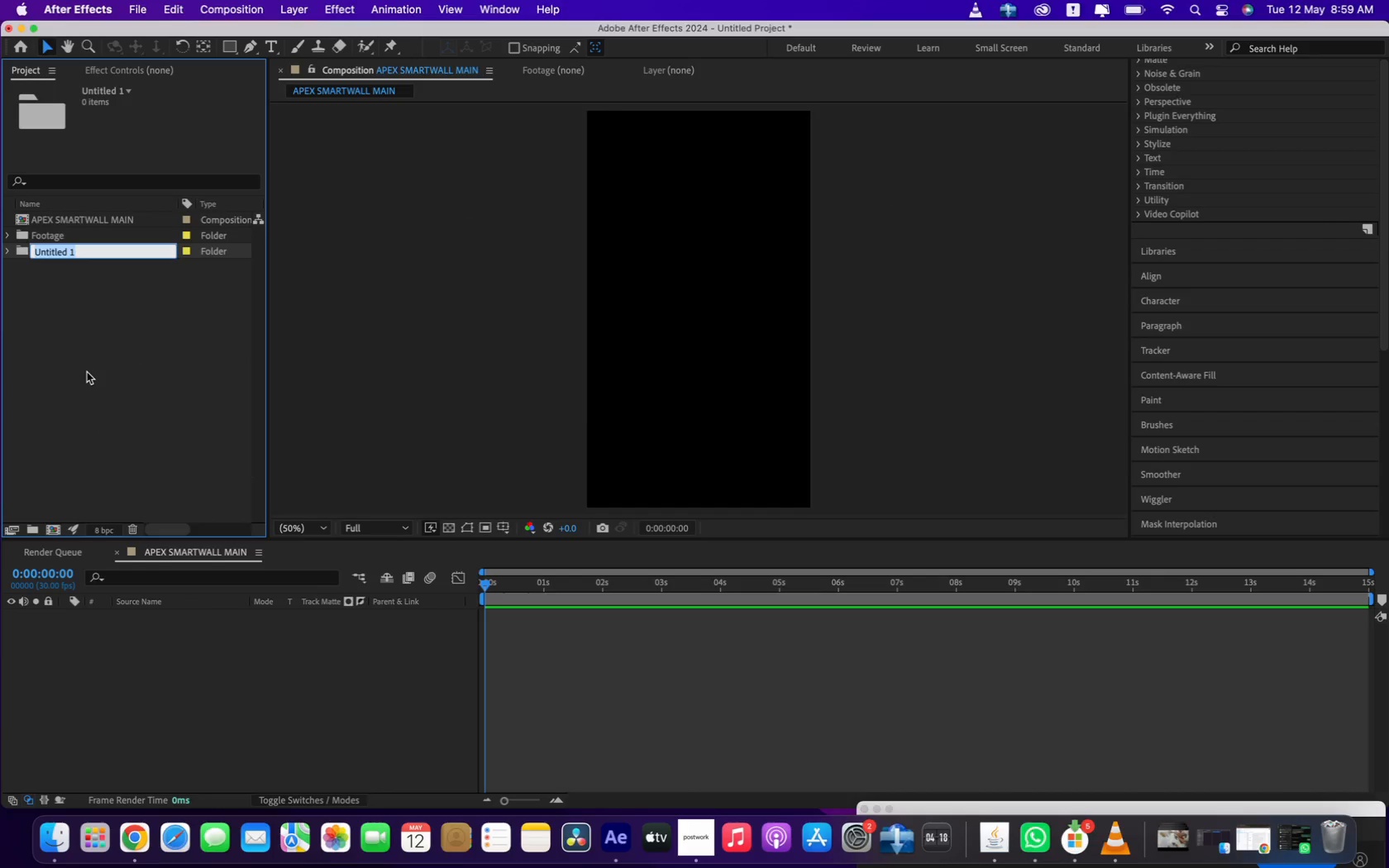 
type(Audio)
 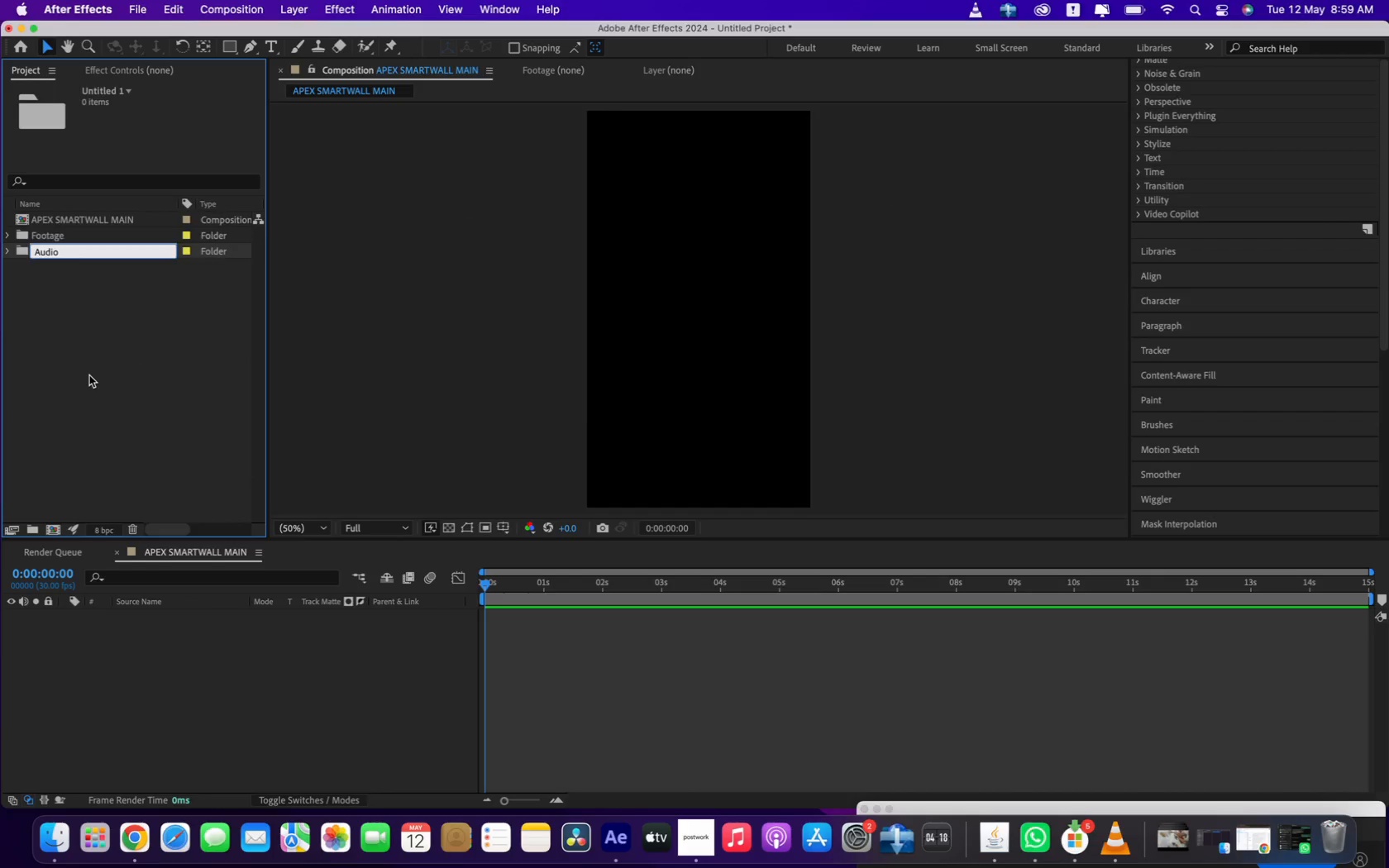 
left_click([89, 375])
 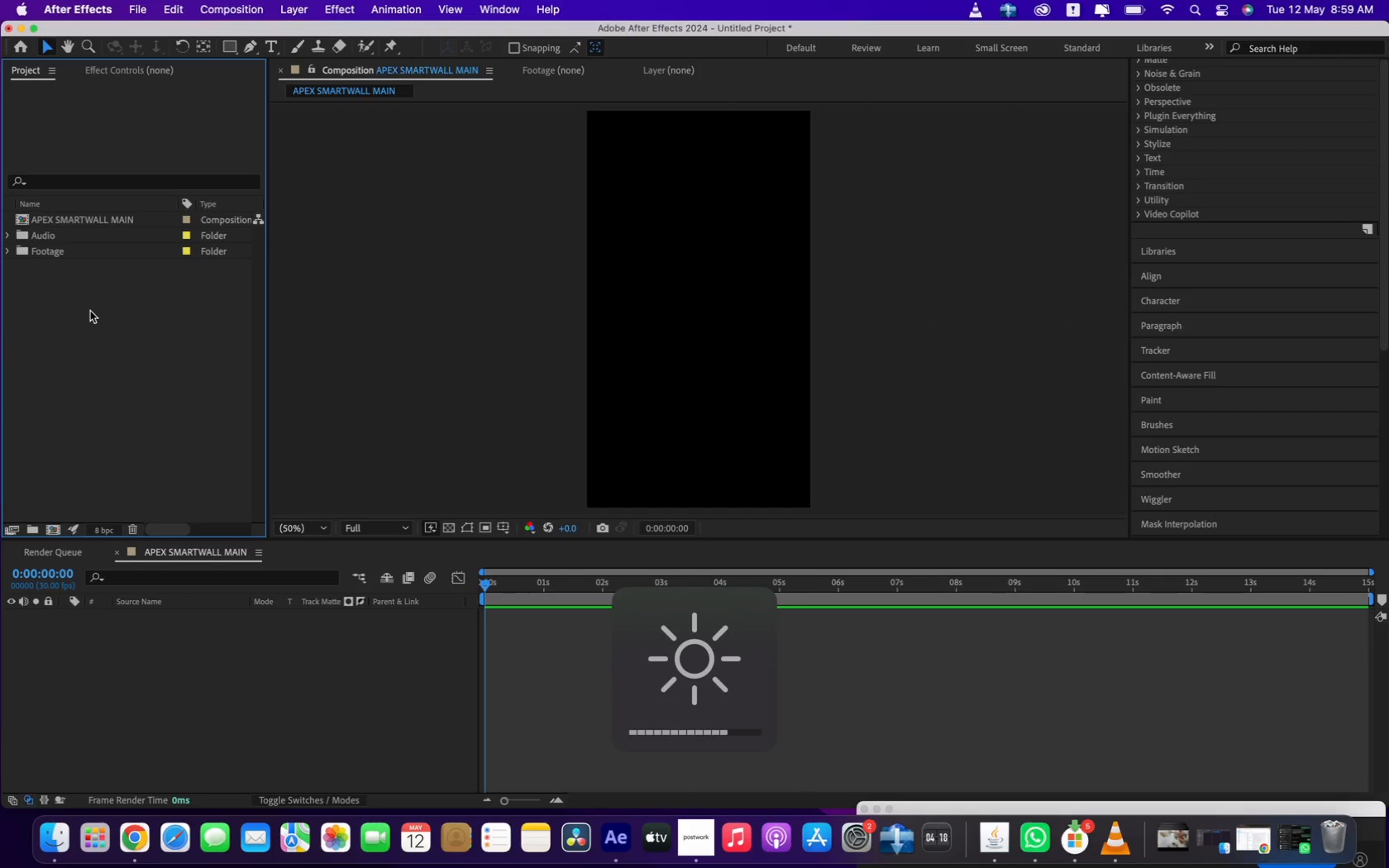 
wait(5.95)
 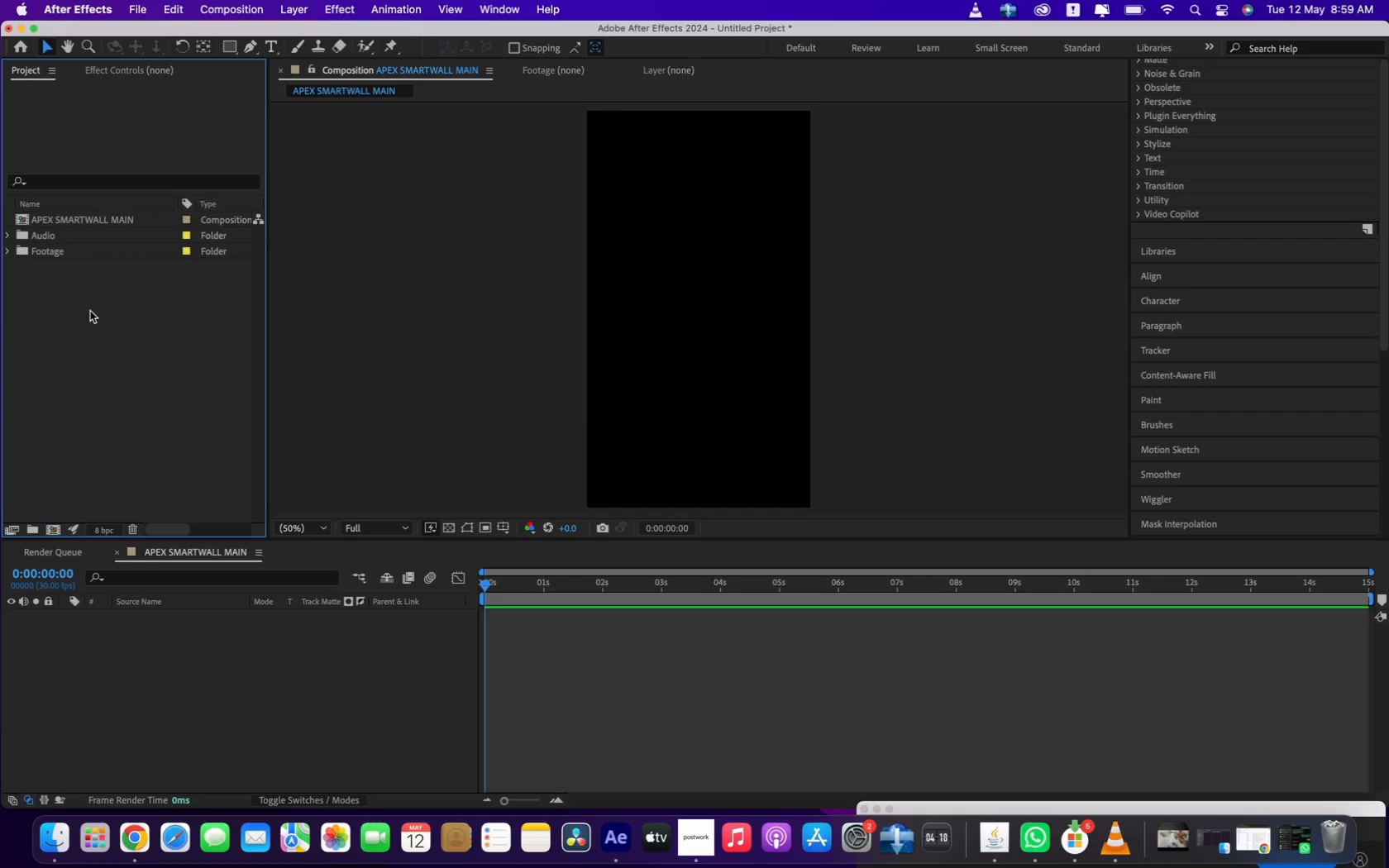 
left_click([31, 325])
 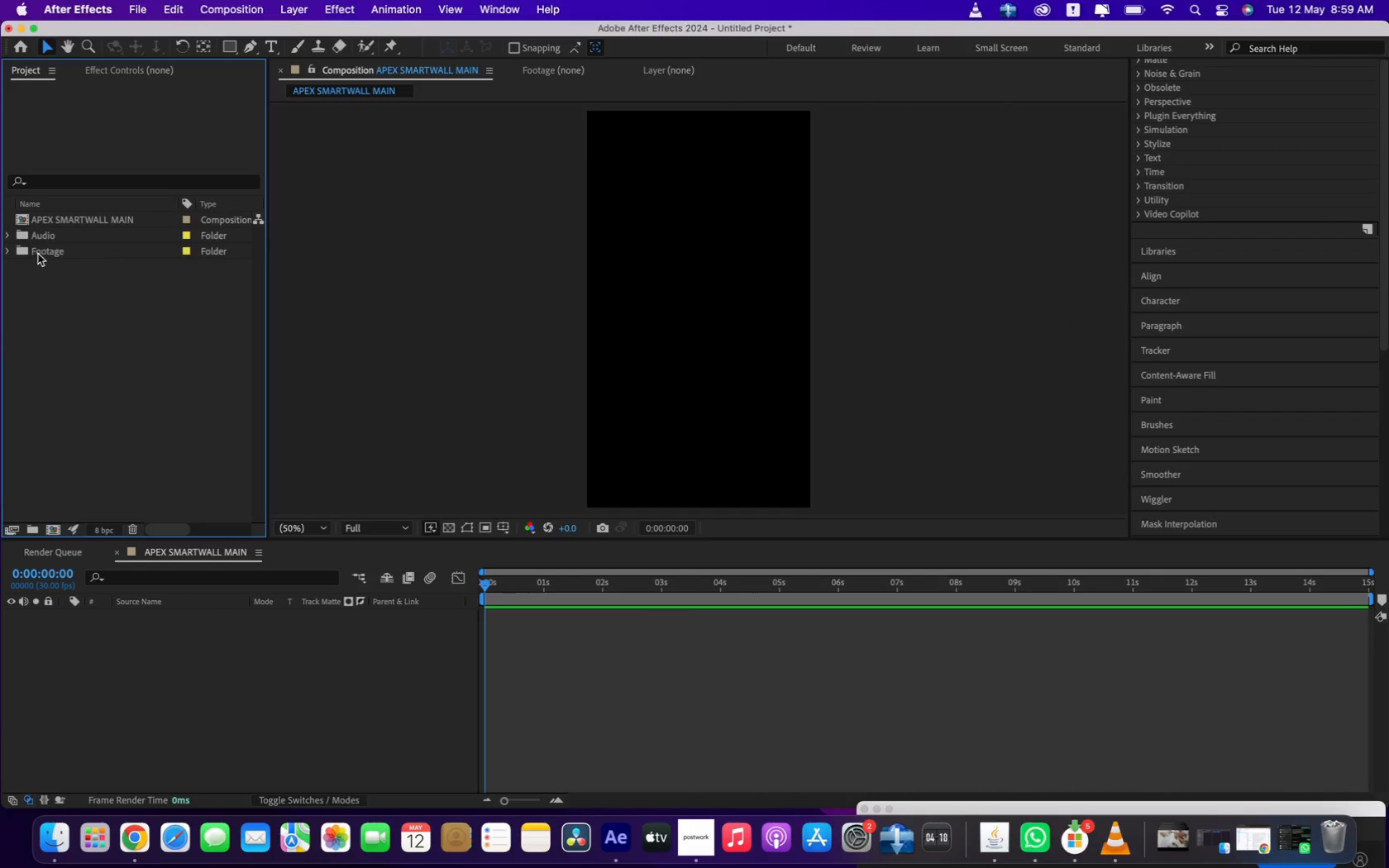 
left_click([45, 245])
 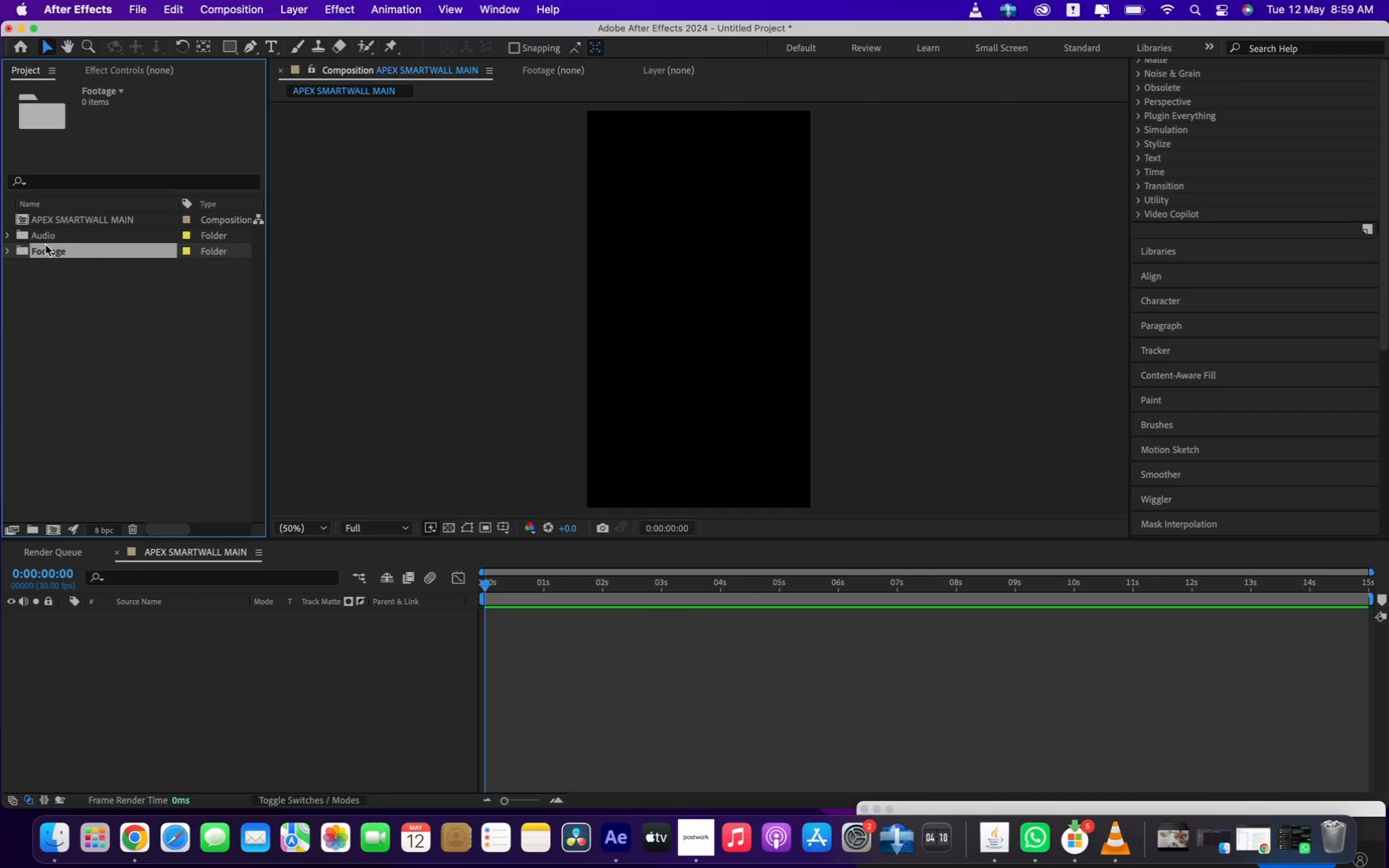 
key(Meta+I)
 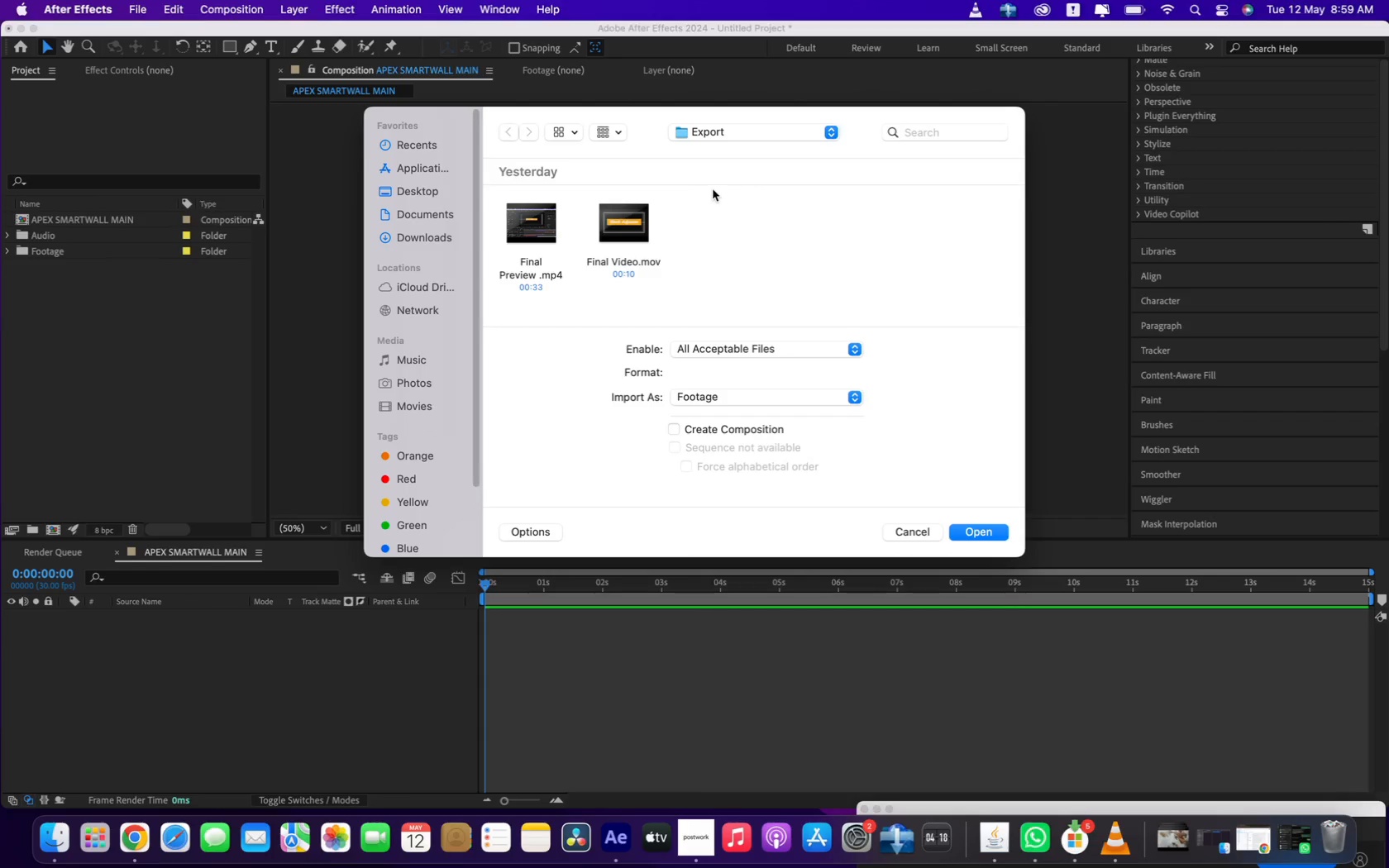 
left_click([424, 247])
 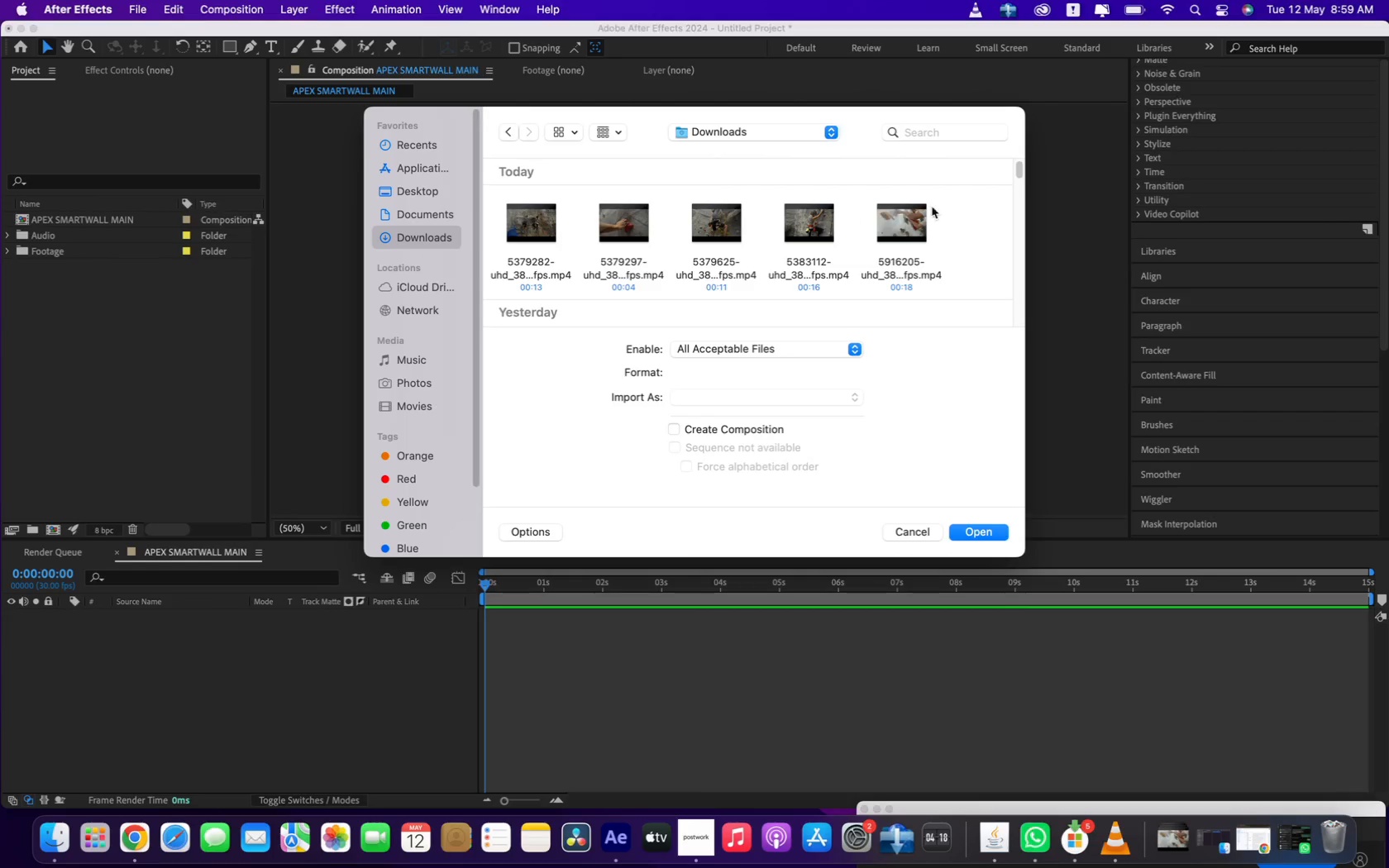 
left_click_drag(start_coordinate=[969, 198], to_coordinate=[486, 217])
 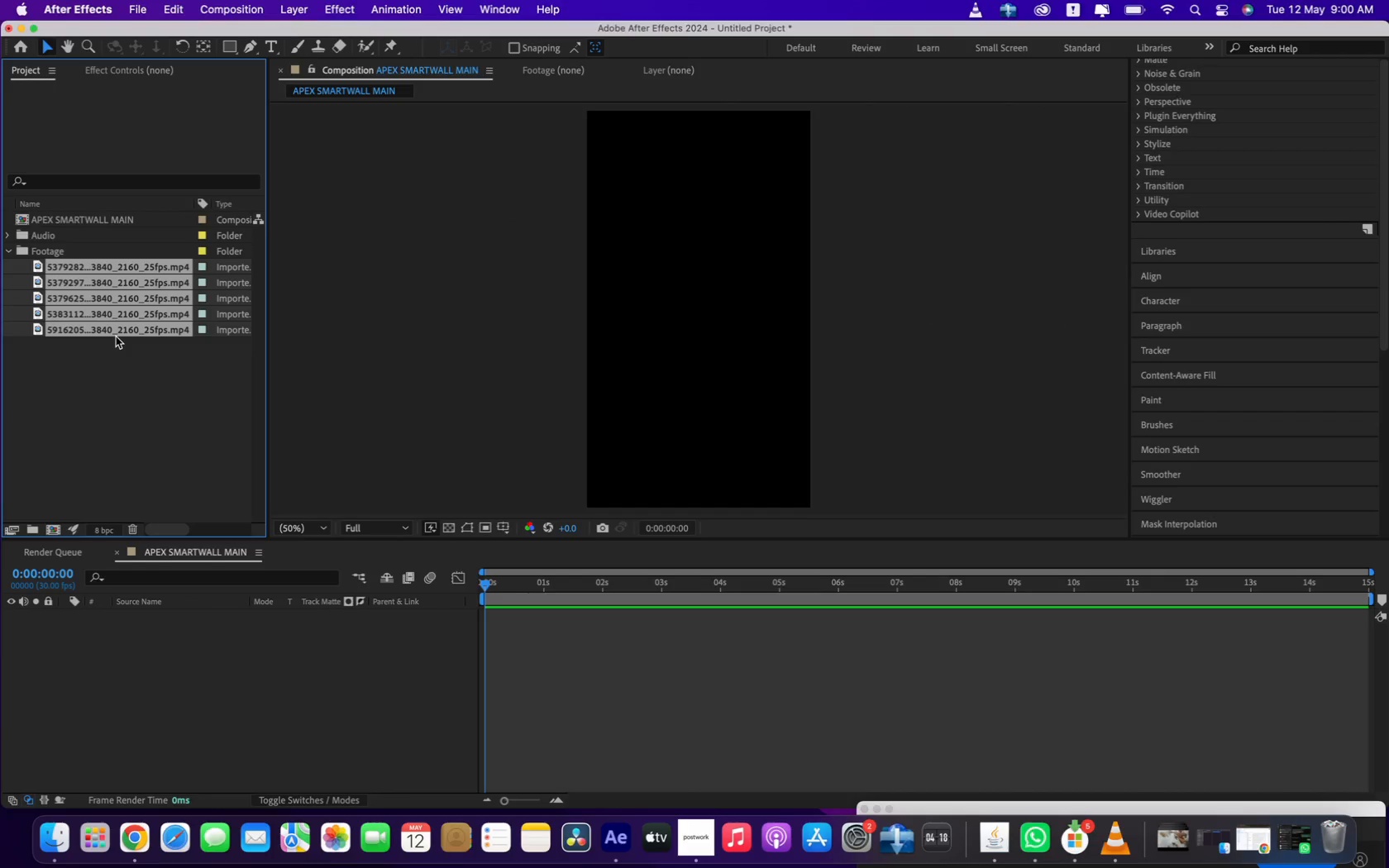 
wait(30.8)
 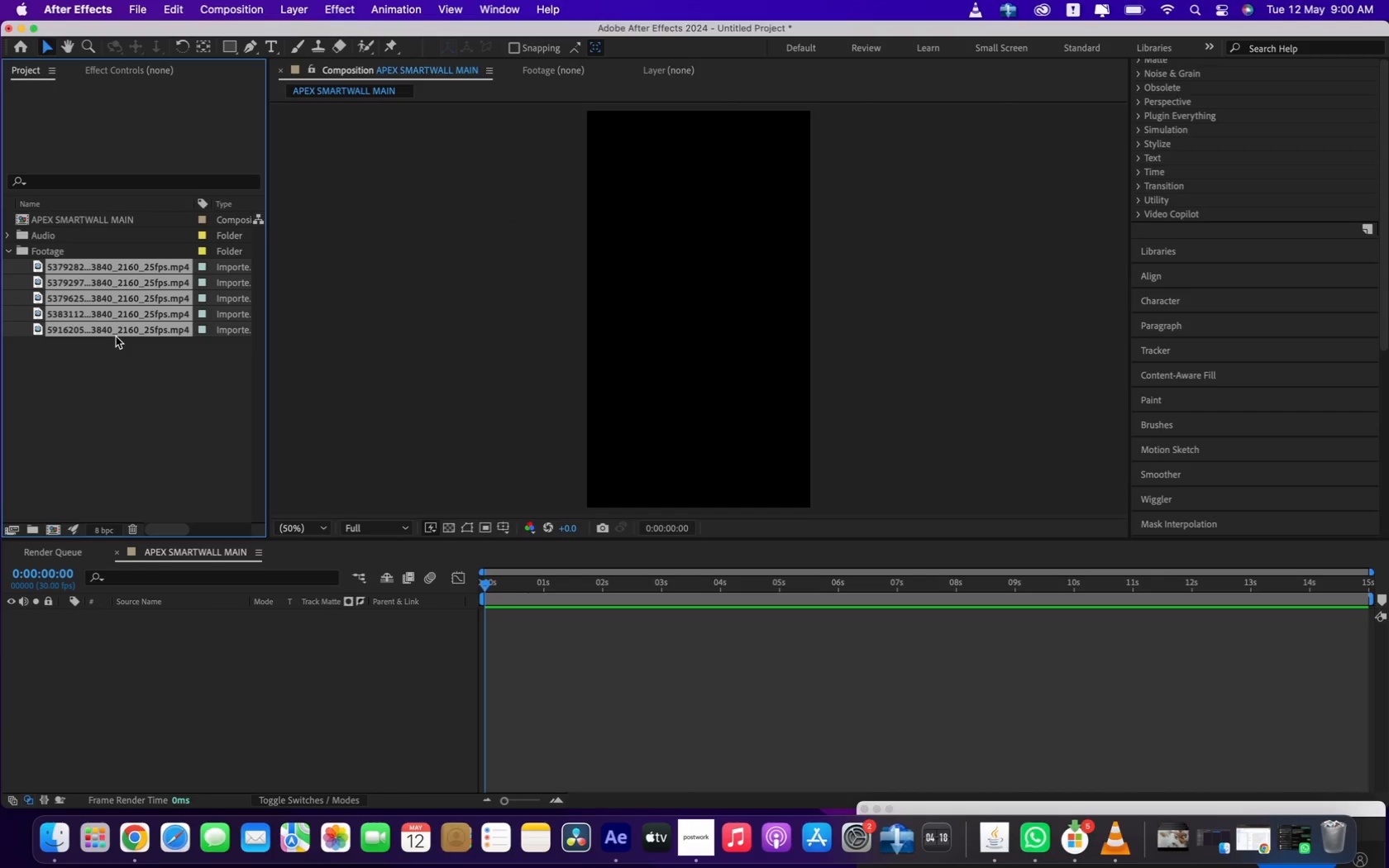 
left_click([161, 671])
 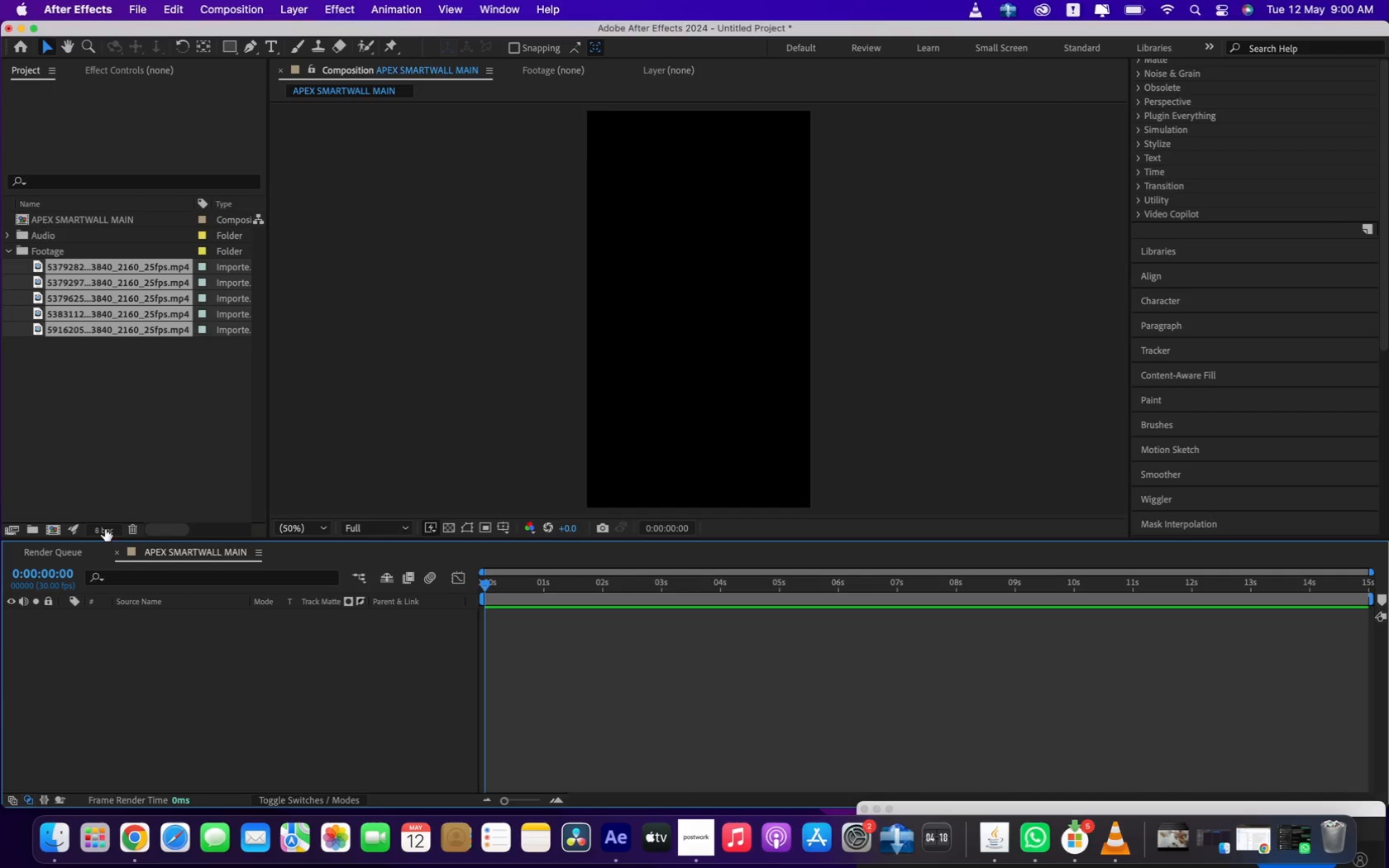 
left_click([106, 486])
 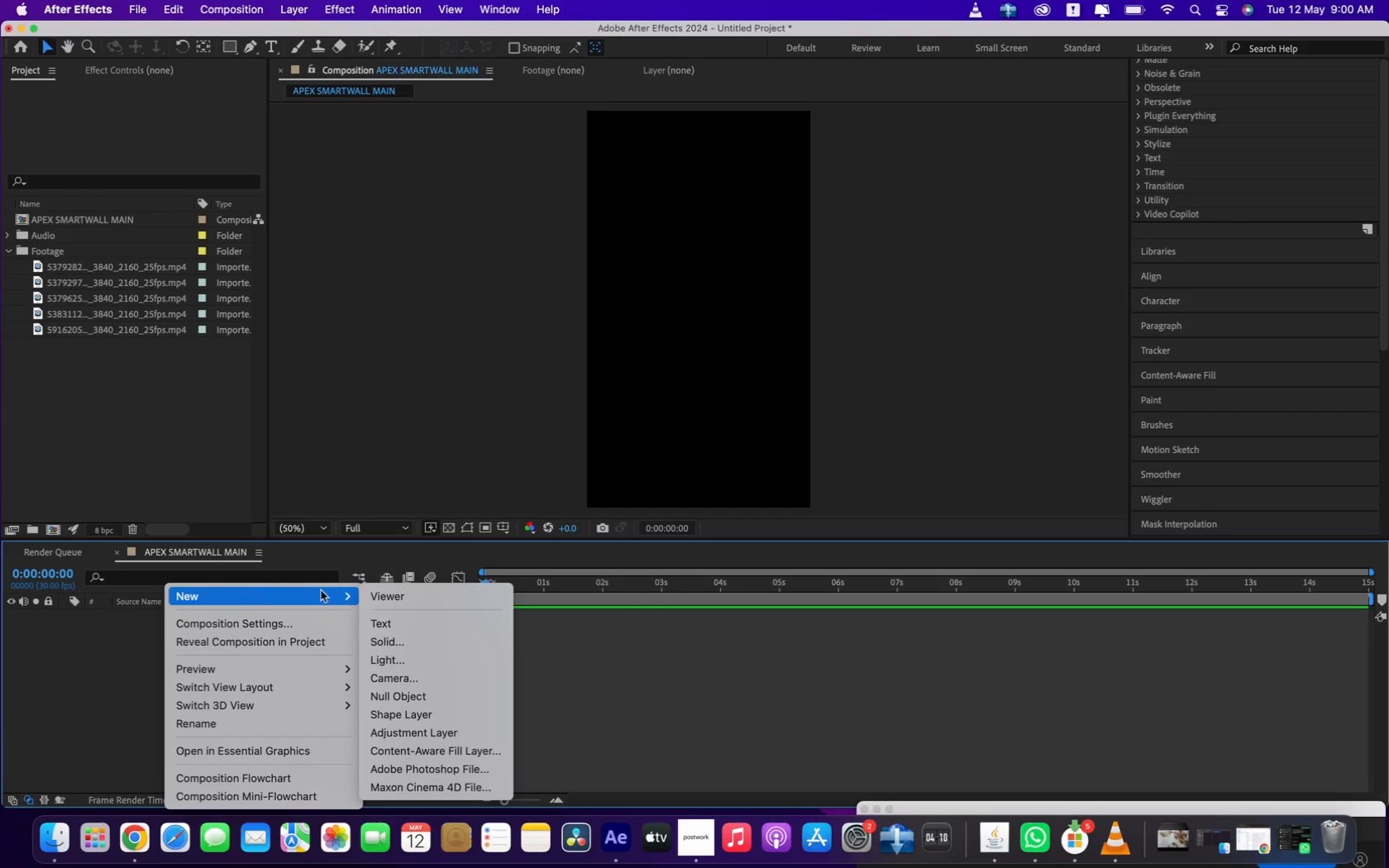 
left_click([417, 646])
 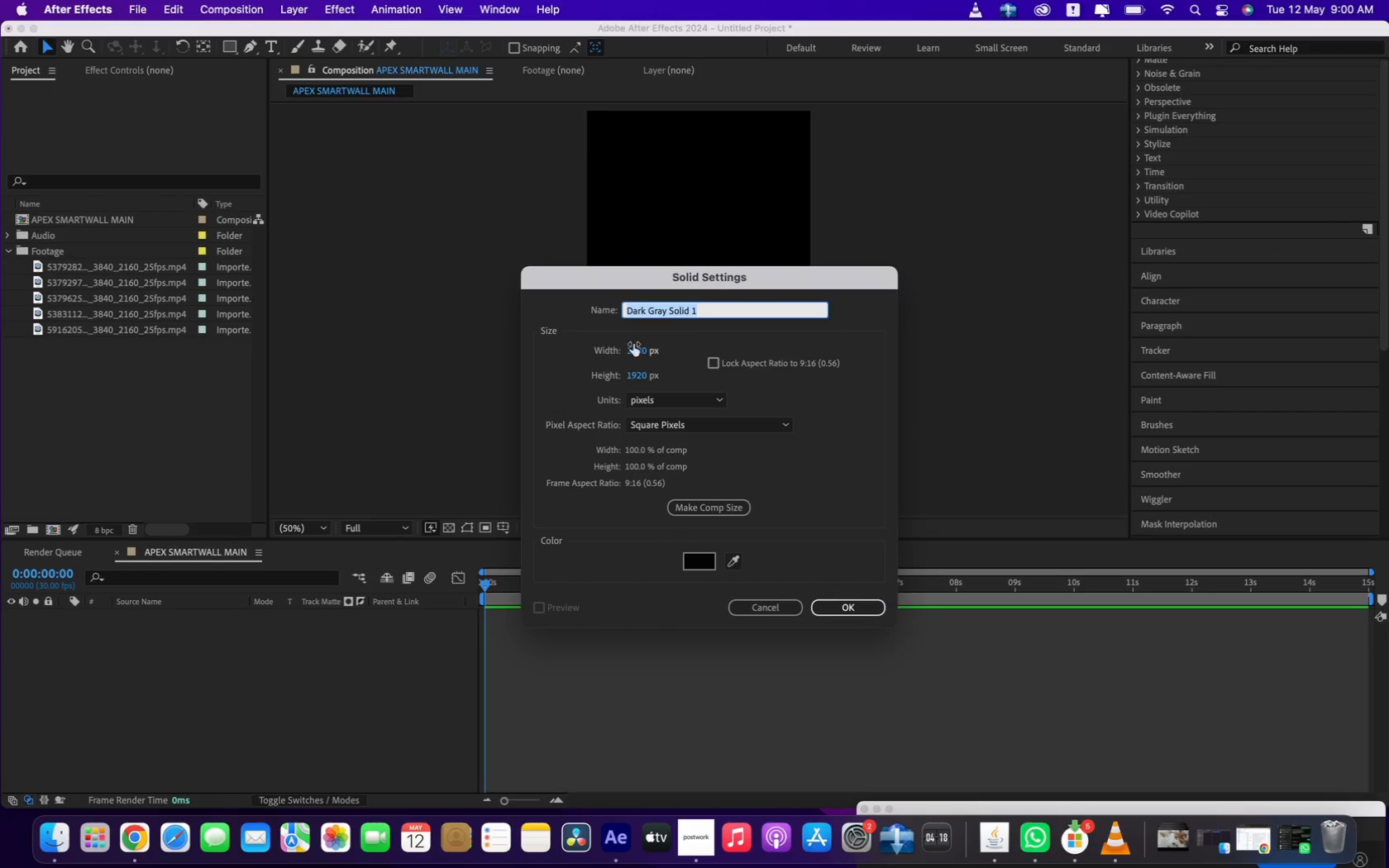 
type(HUD BG)
 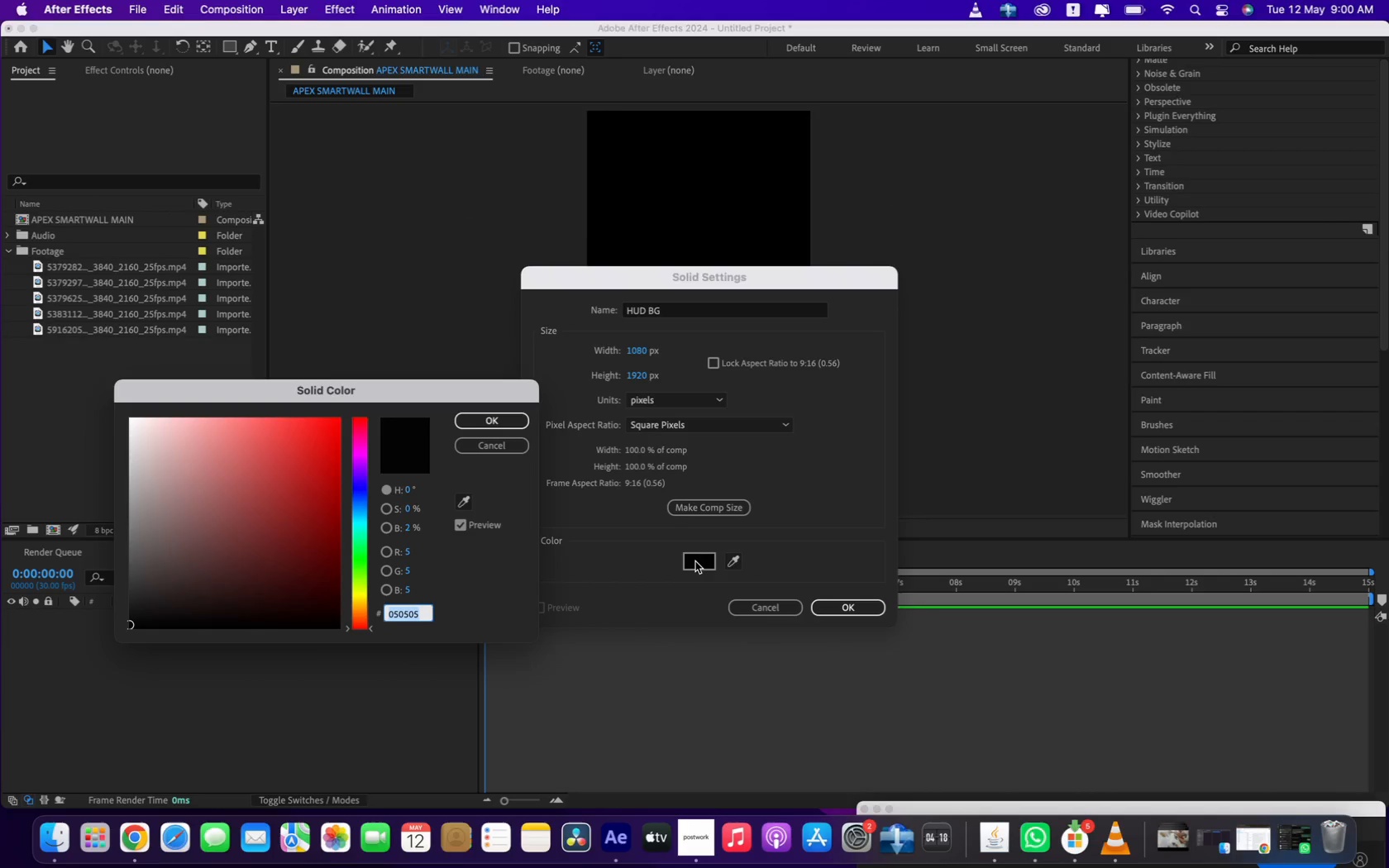 
wait(9.39)
 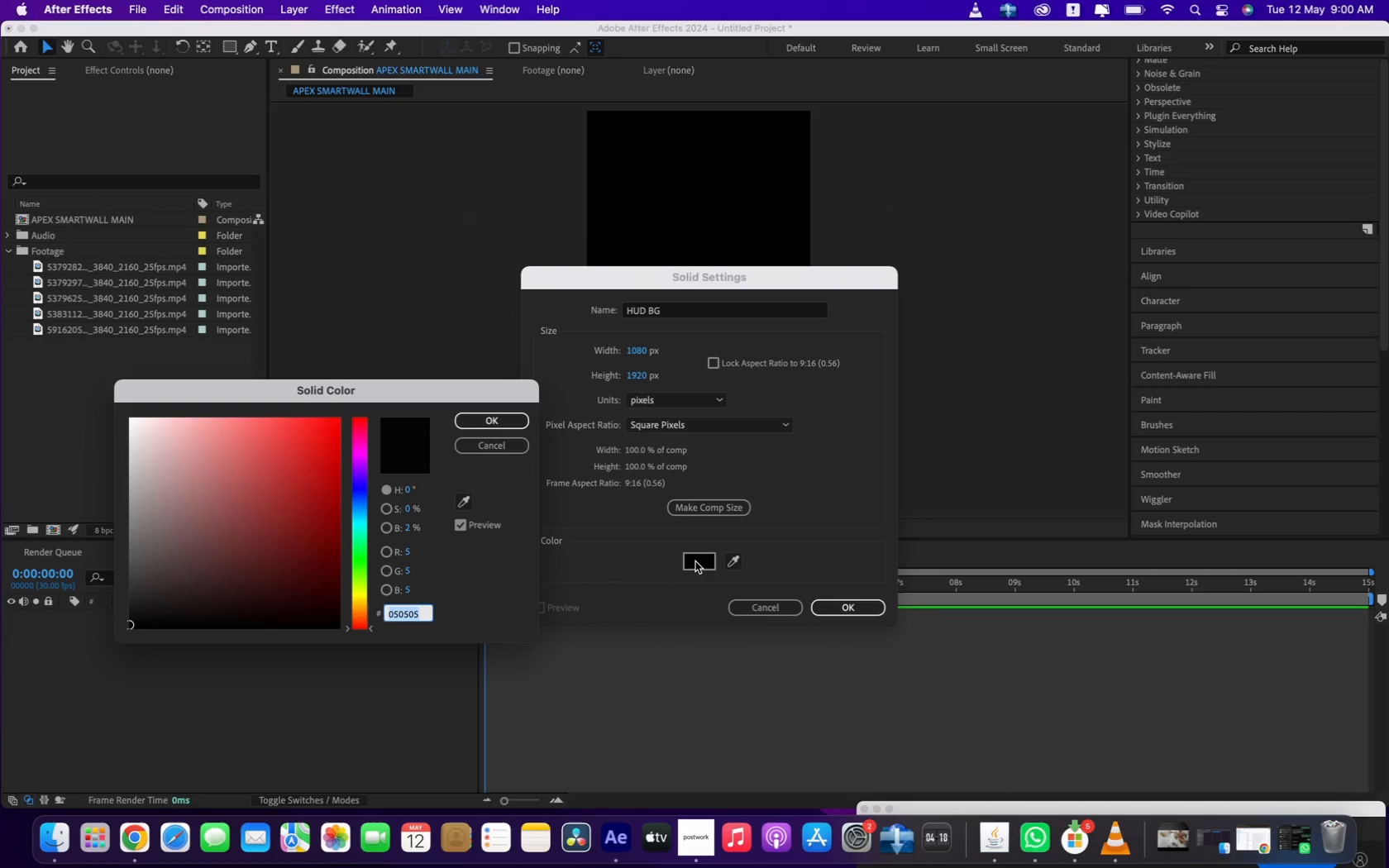 
type(040404)
 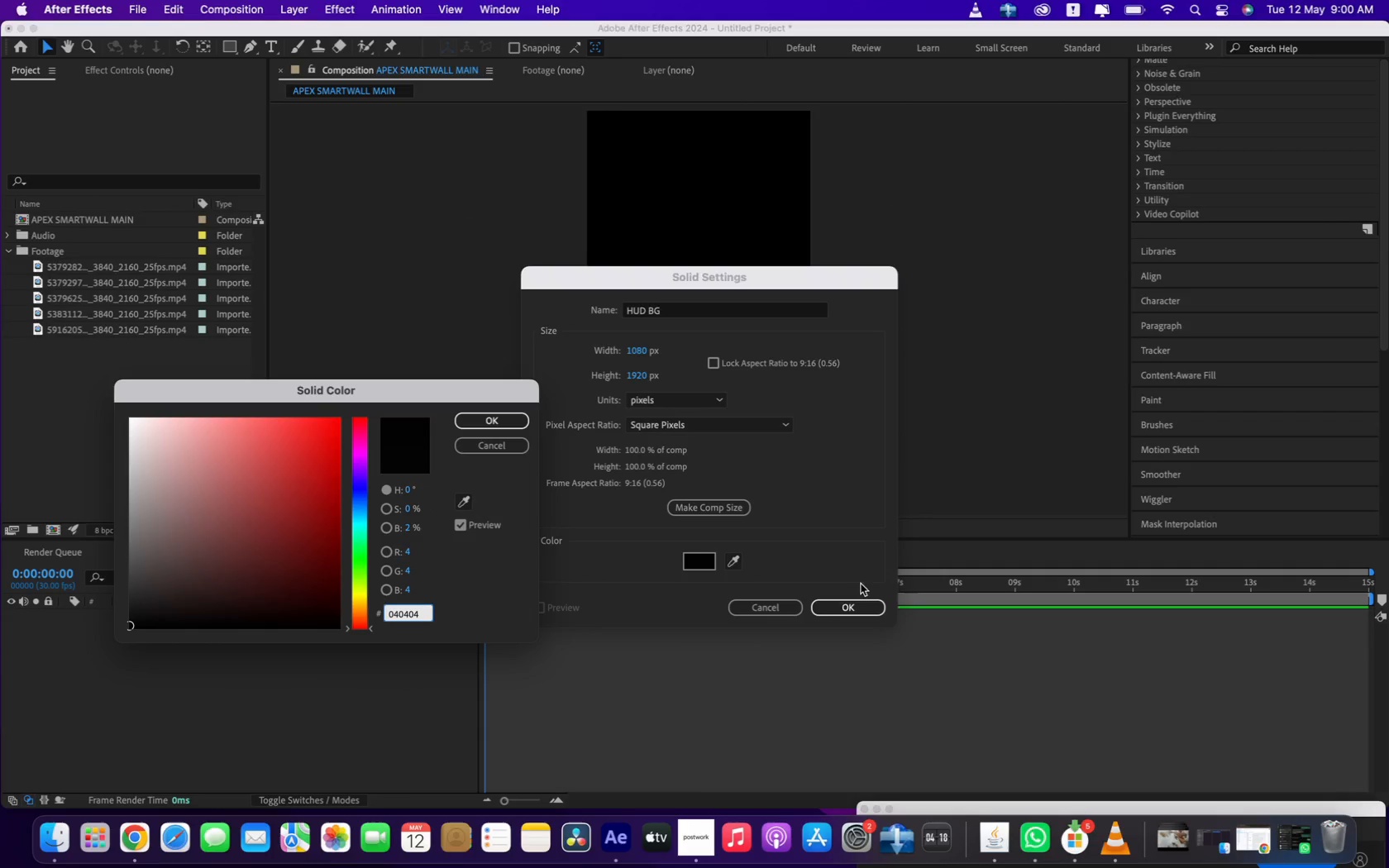 
left_click([491, 420])
 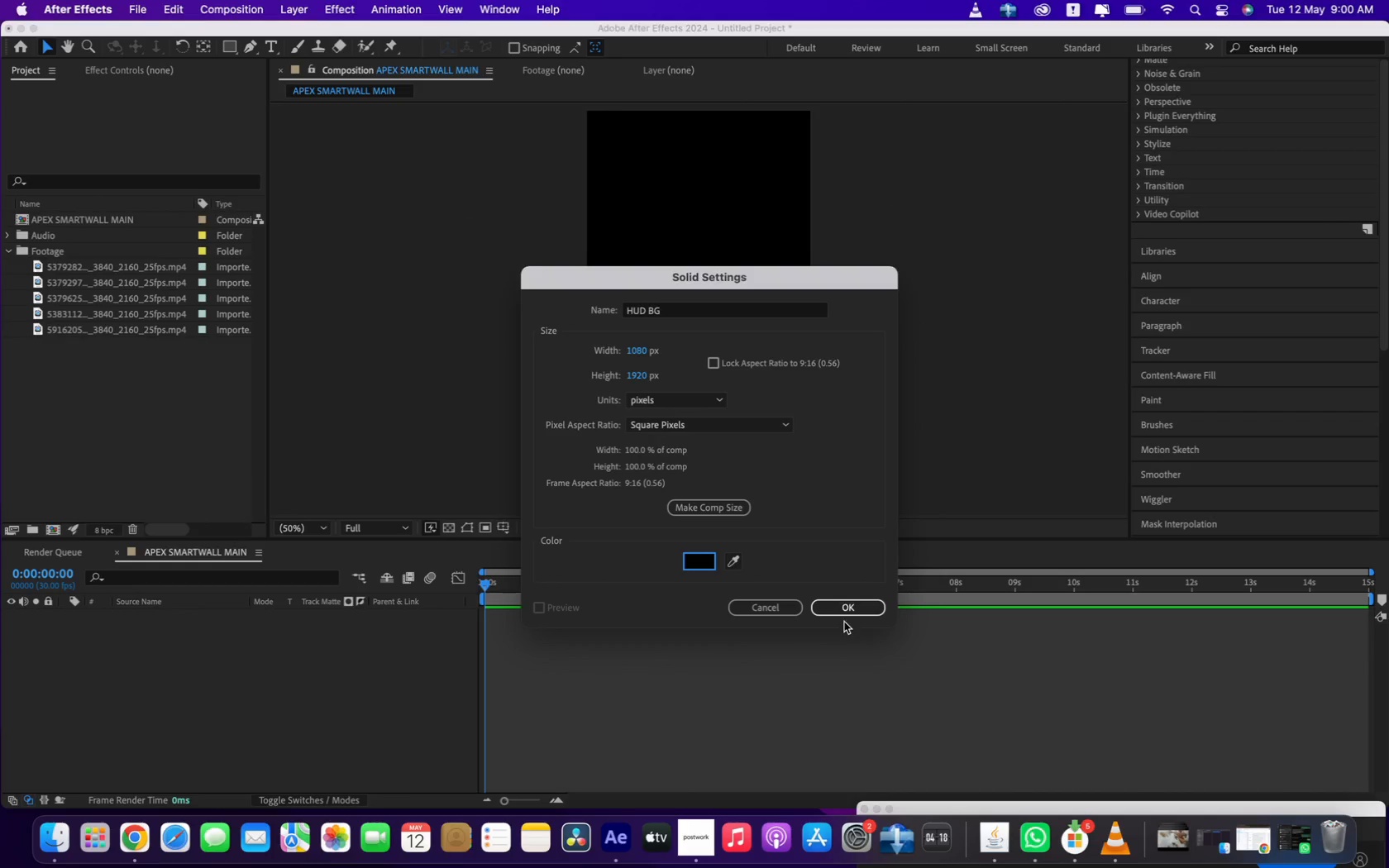 
left_click([846, 609])
 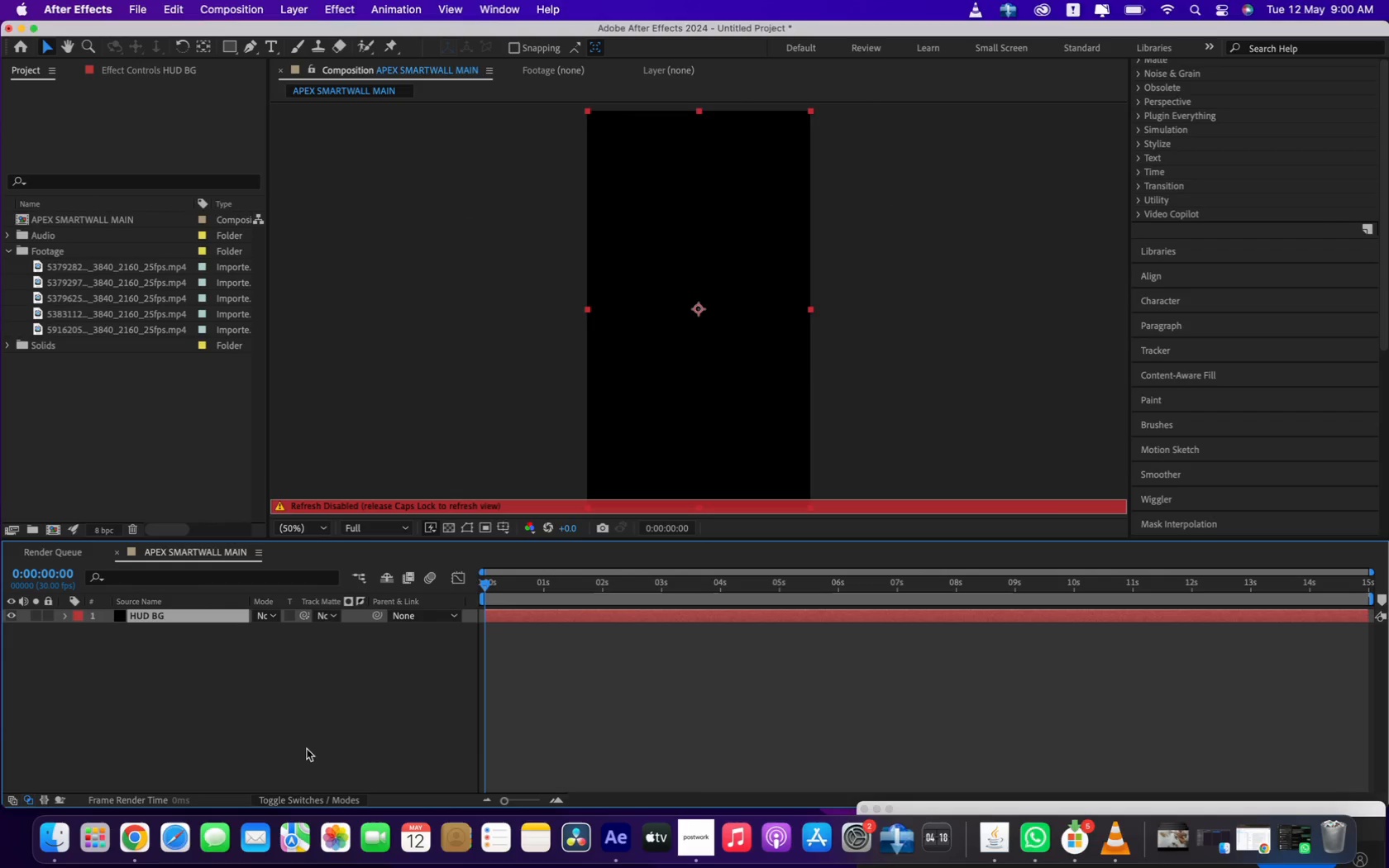 
key(CapsLock)
 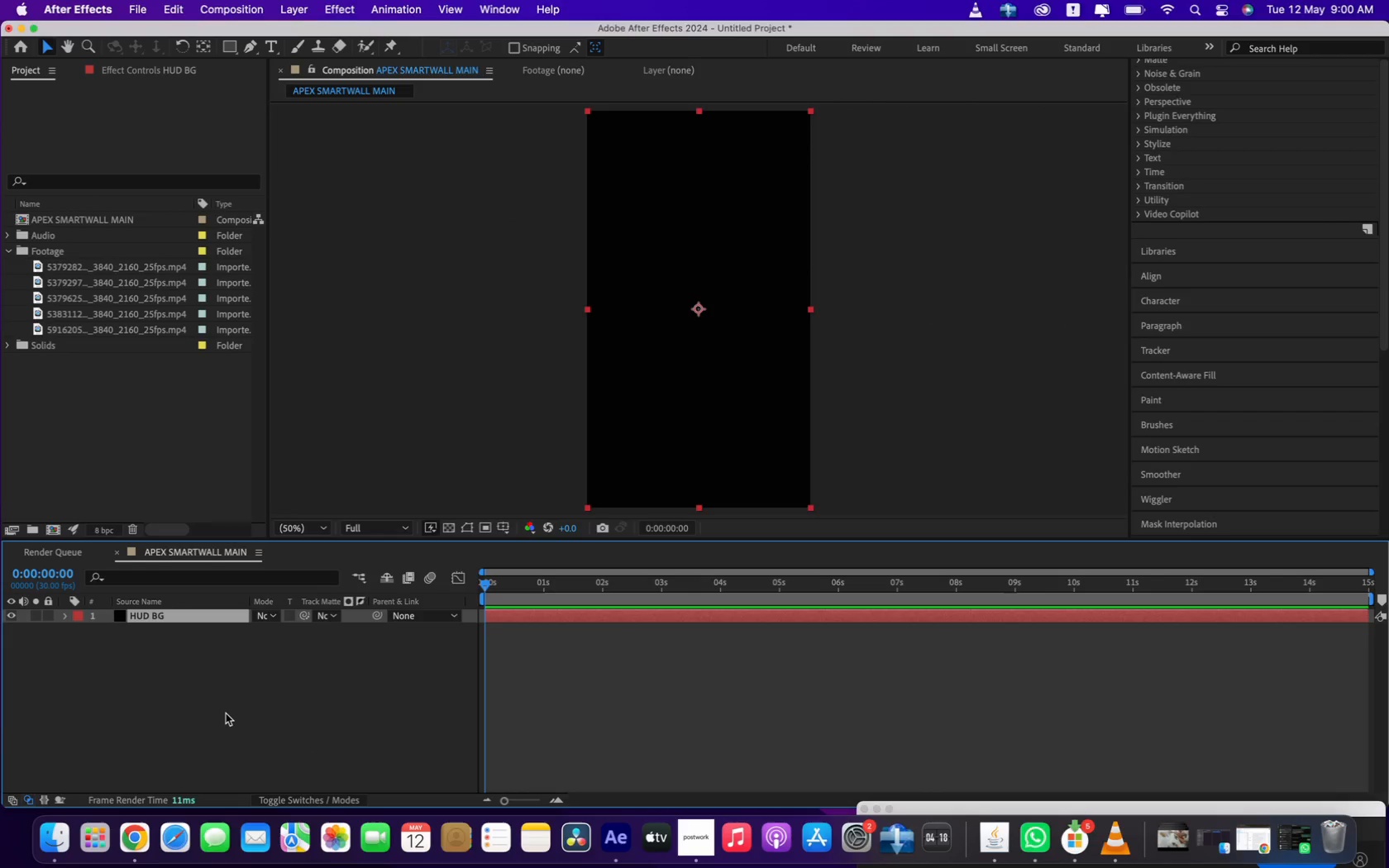 
key(T)
 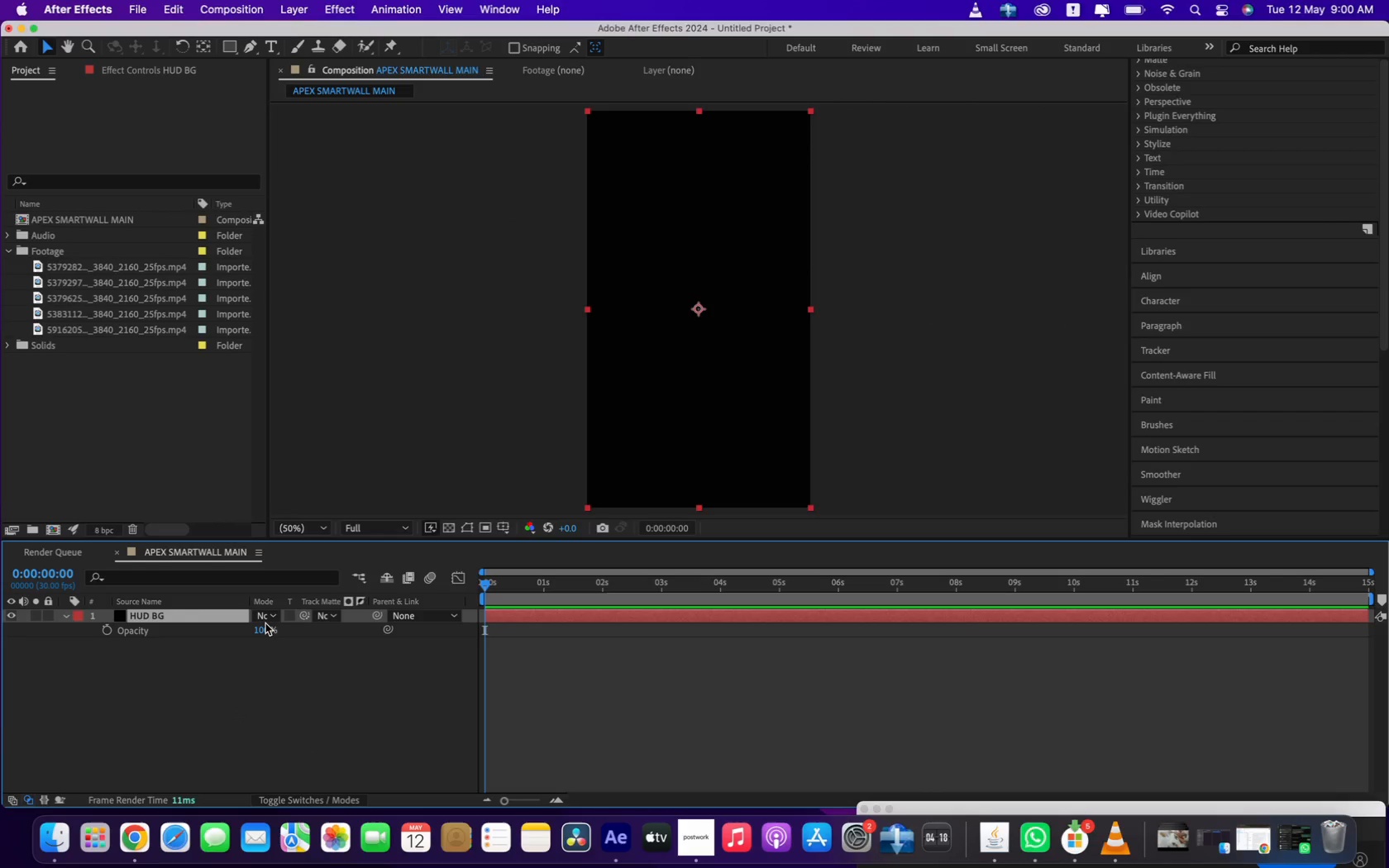 
left_click([261, 631])
 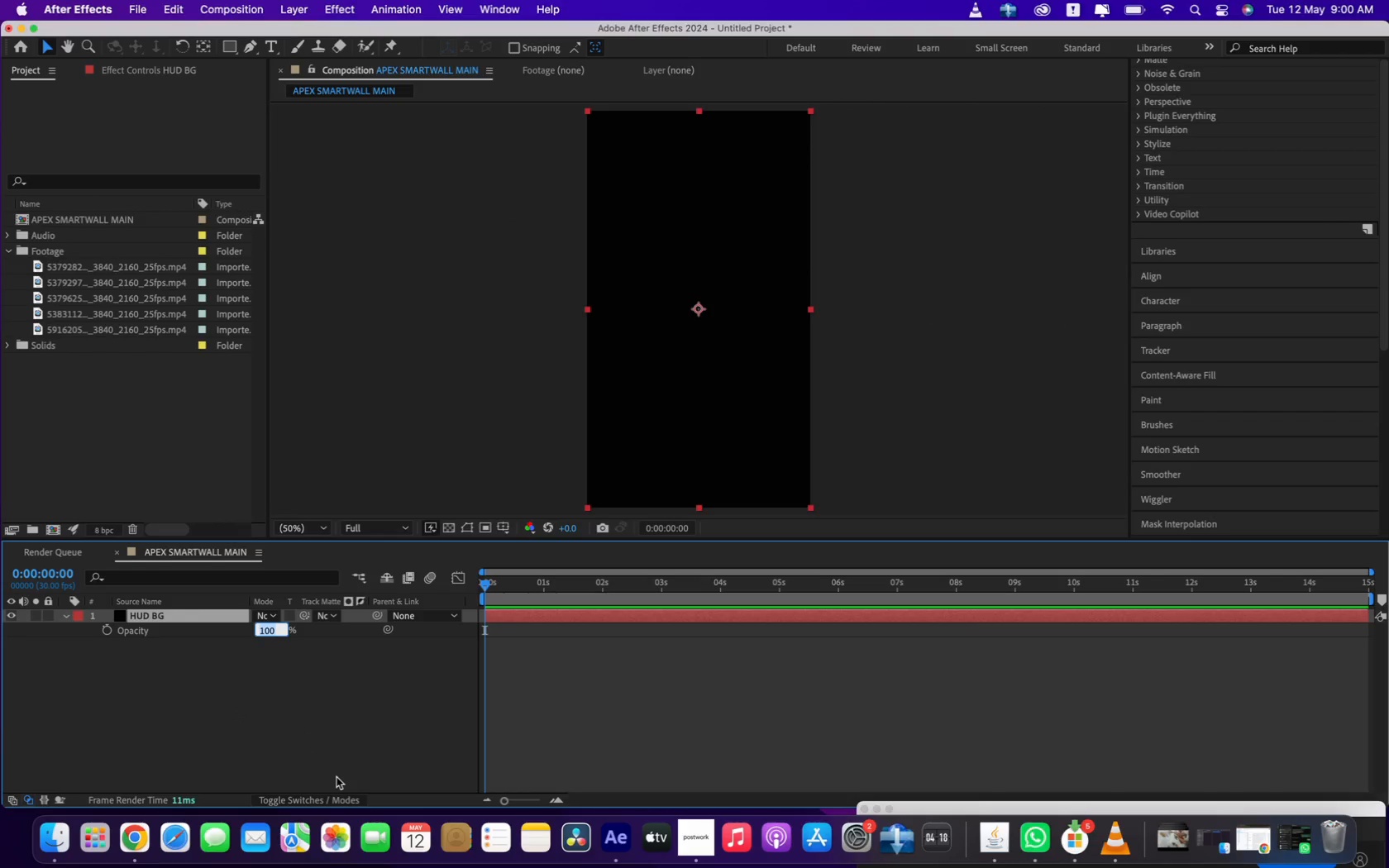 
type(35)
 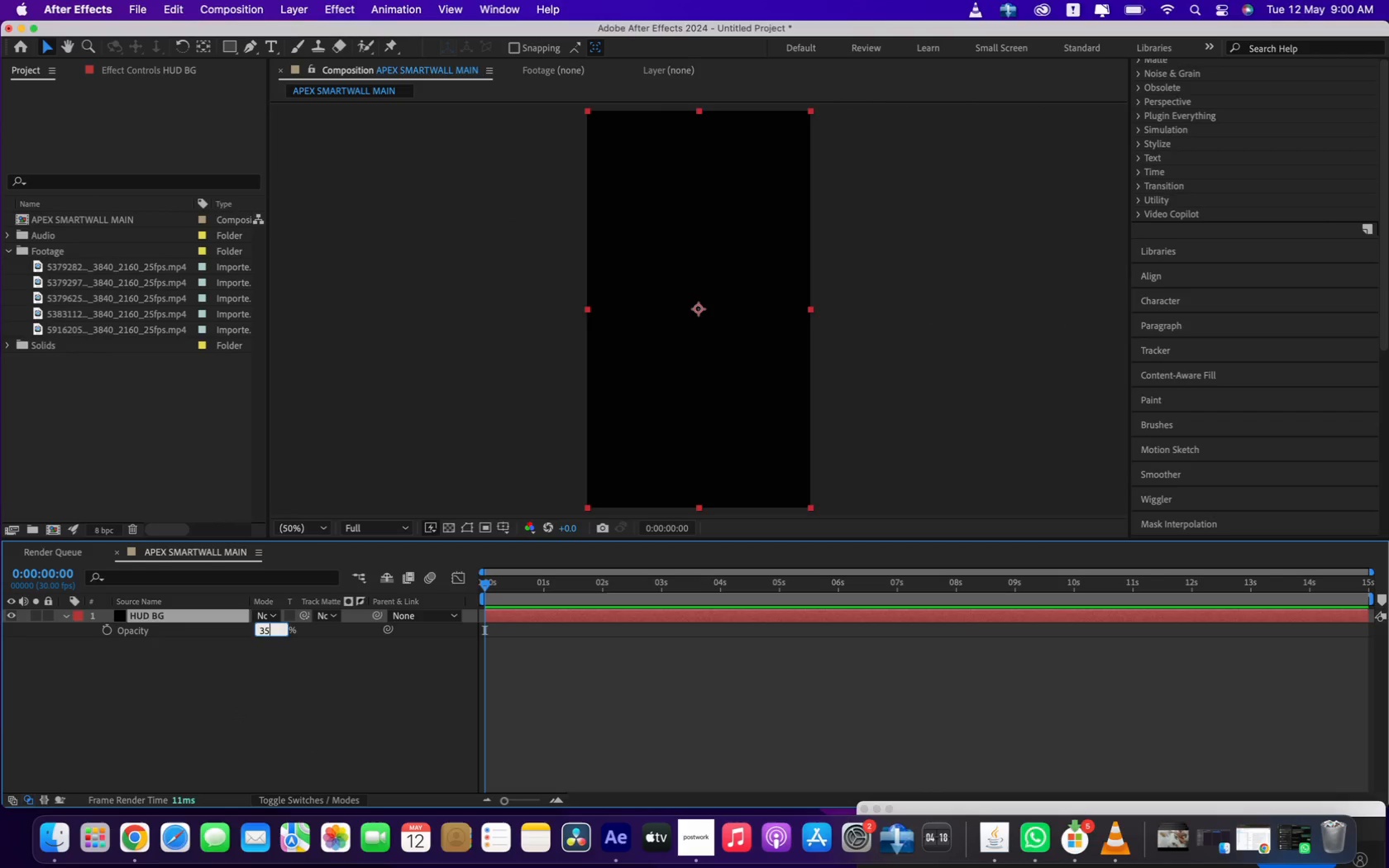 
key(Enter)
 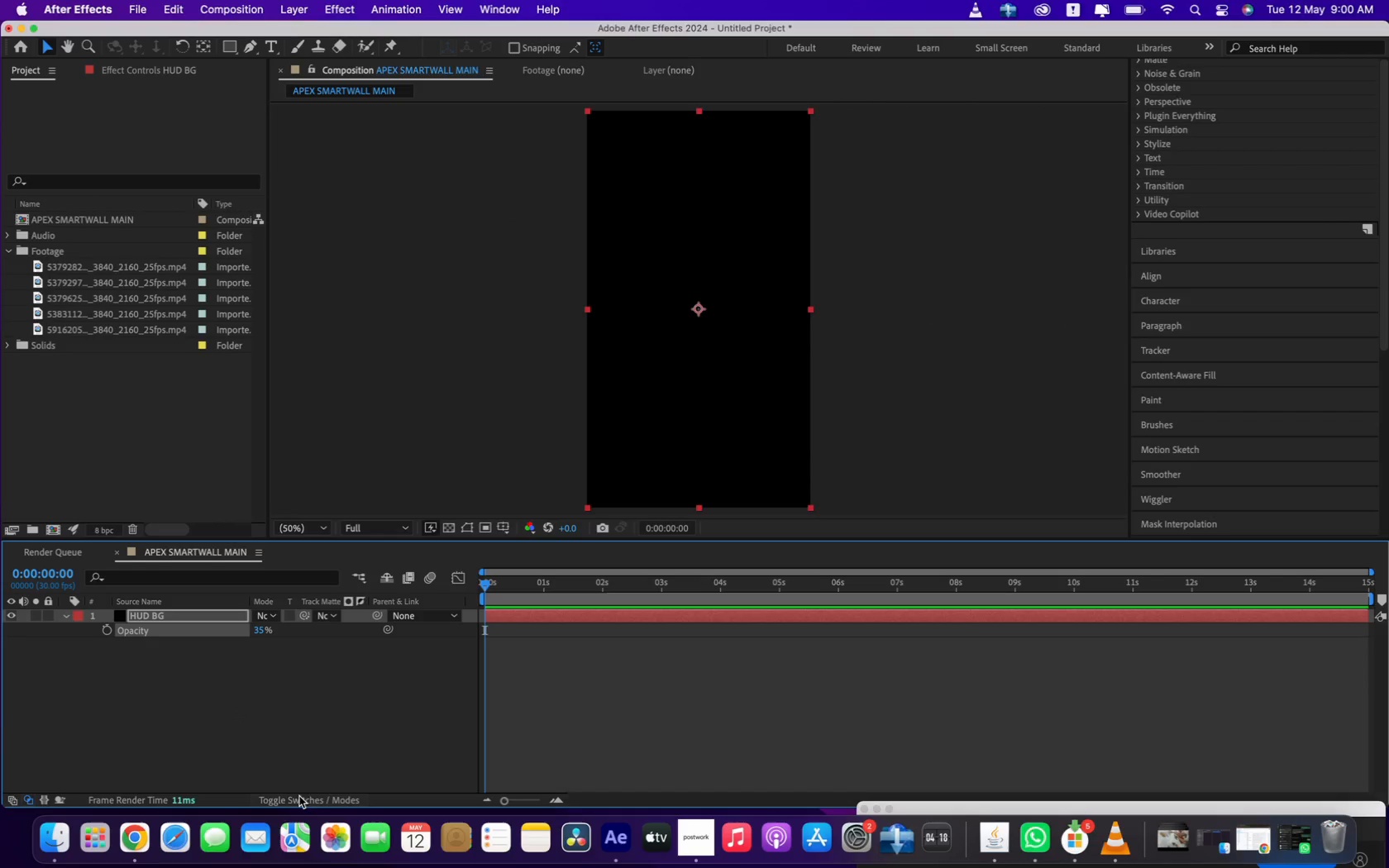 
left_click([273, 831])
 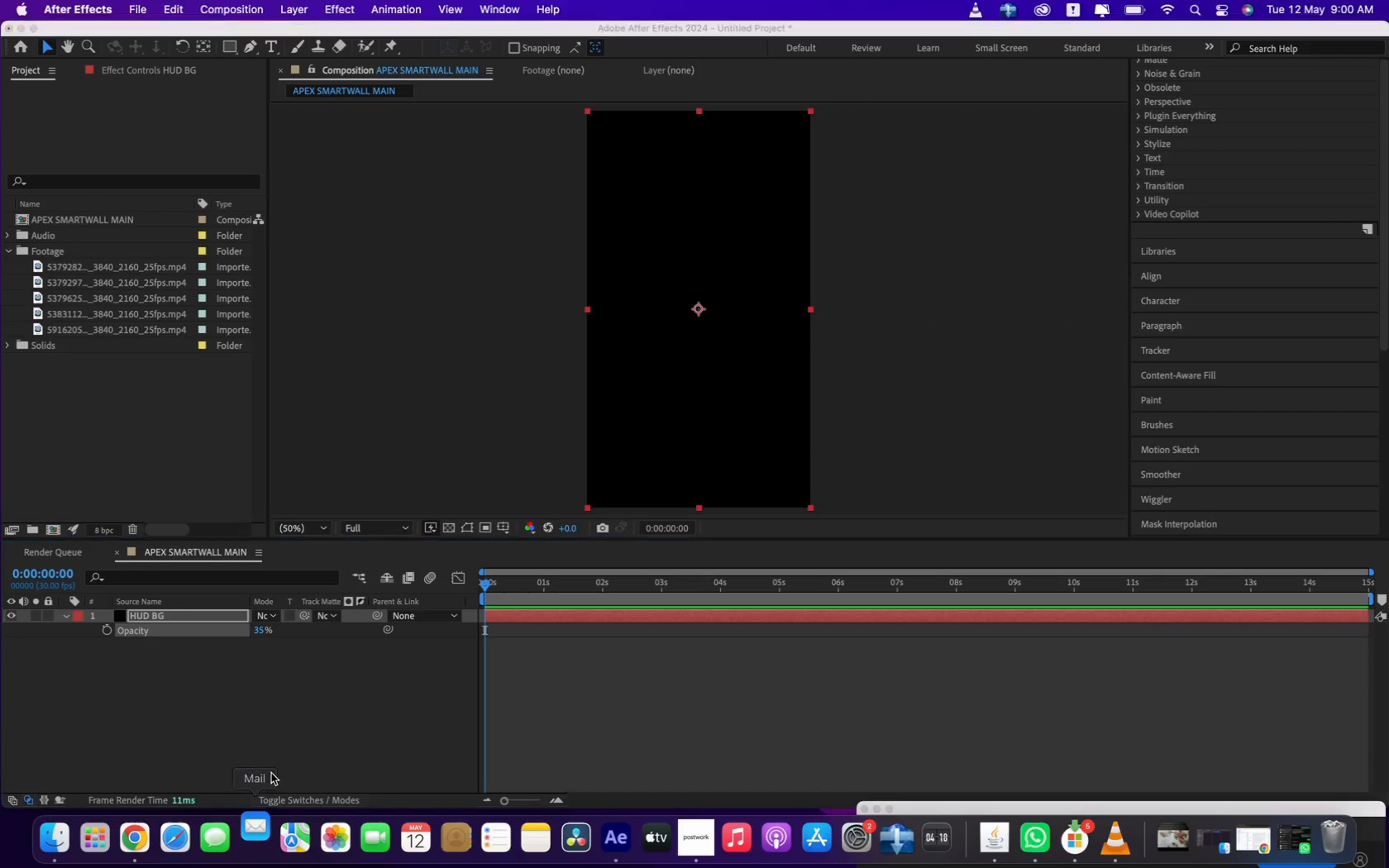 
left_click([275, 746])
 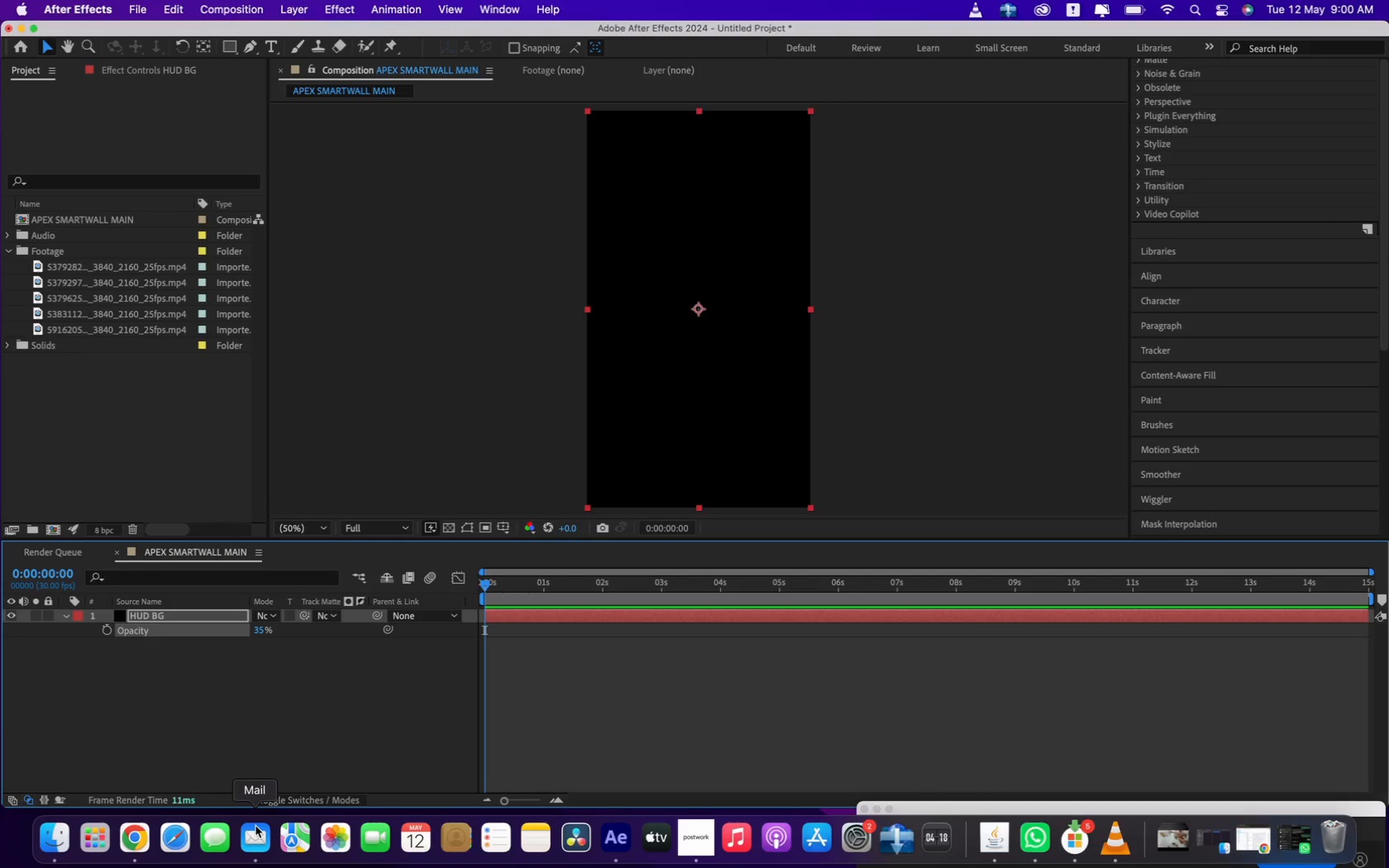 
left_click([271, 746])
 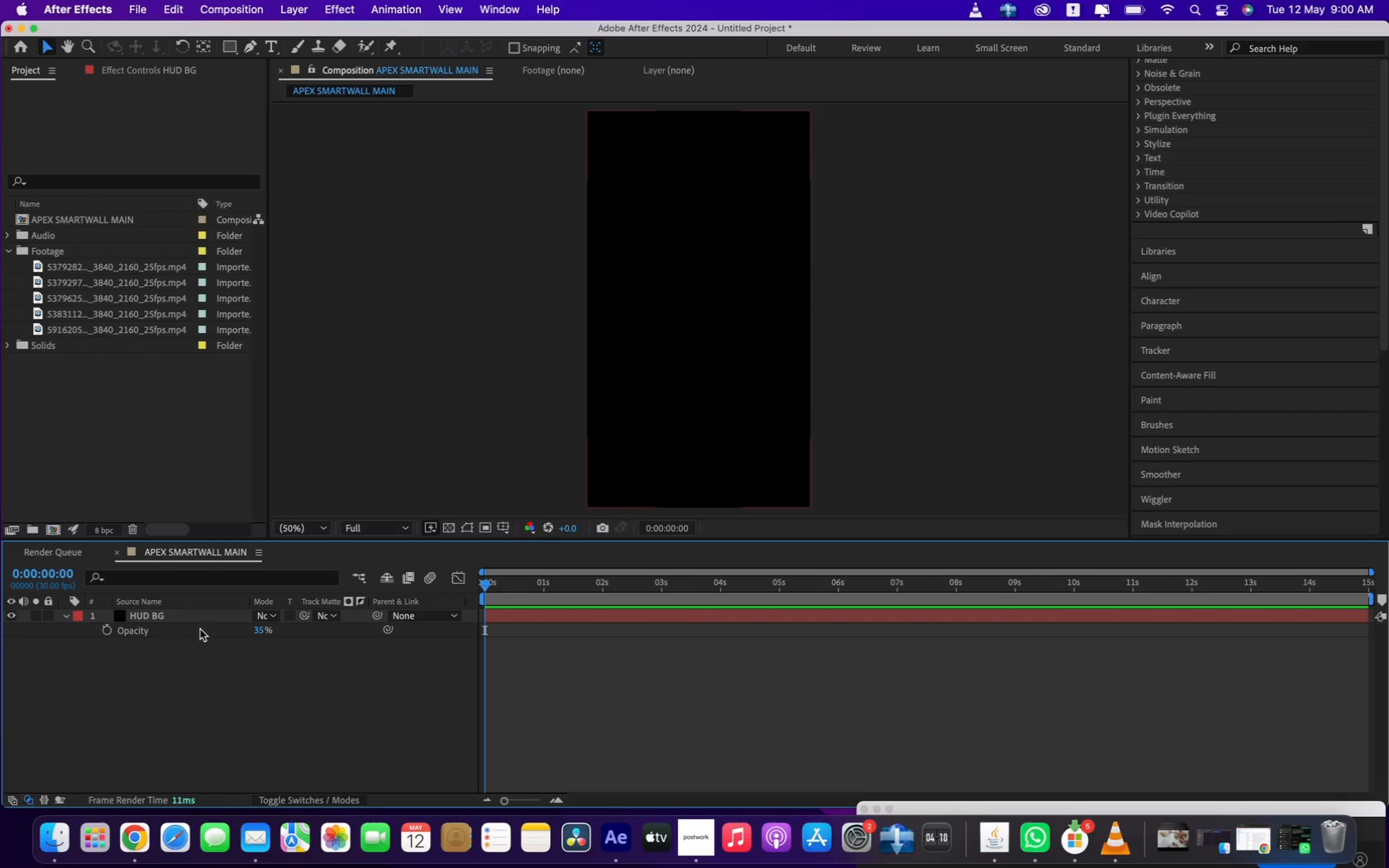 
left_click([326, 616])
 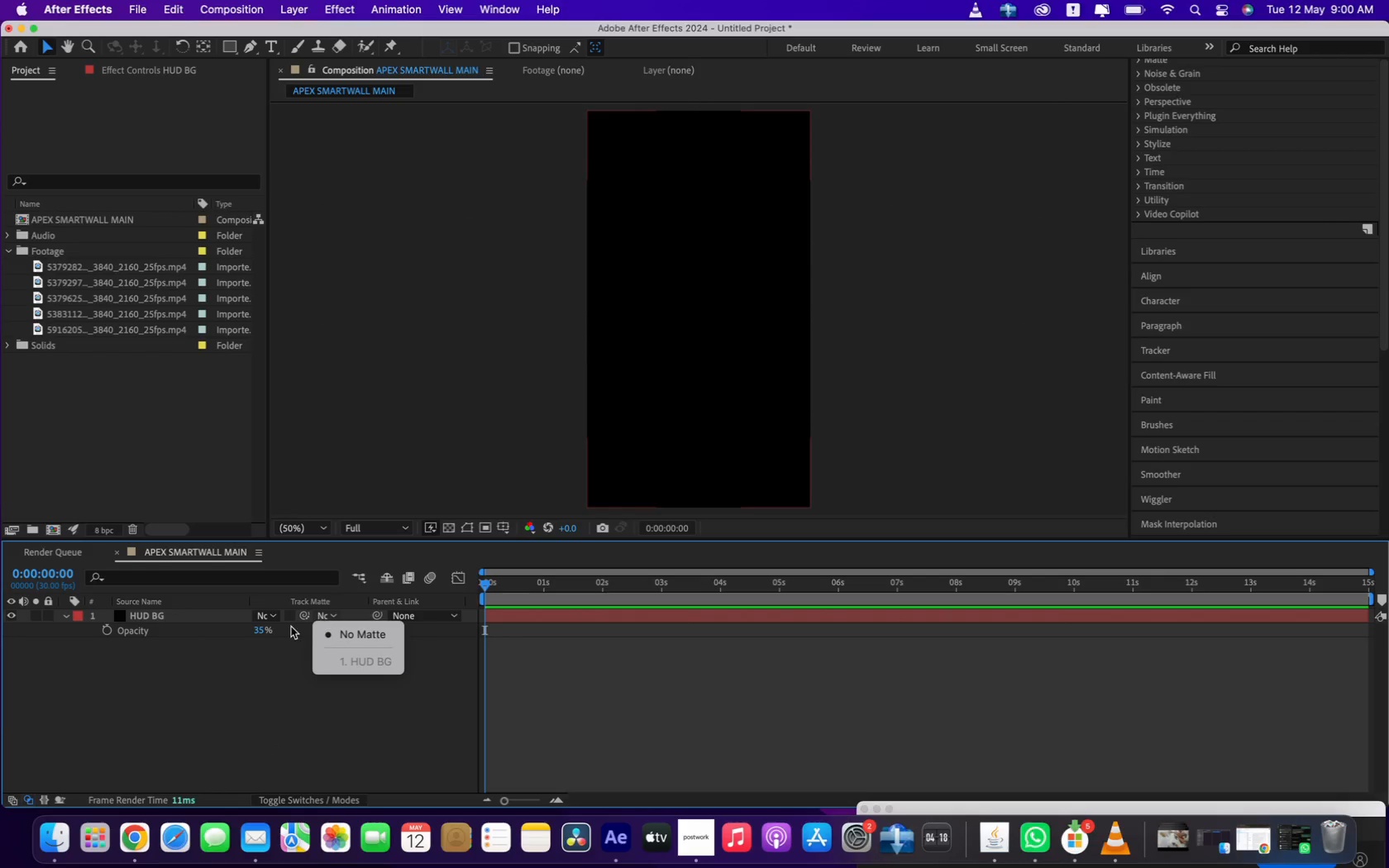 
left_click([289, 627])
 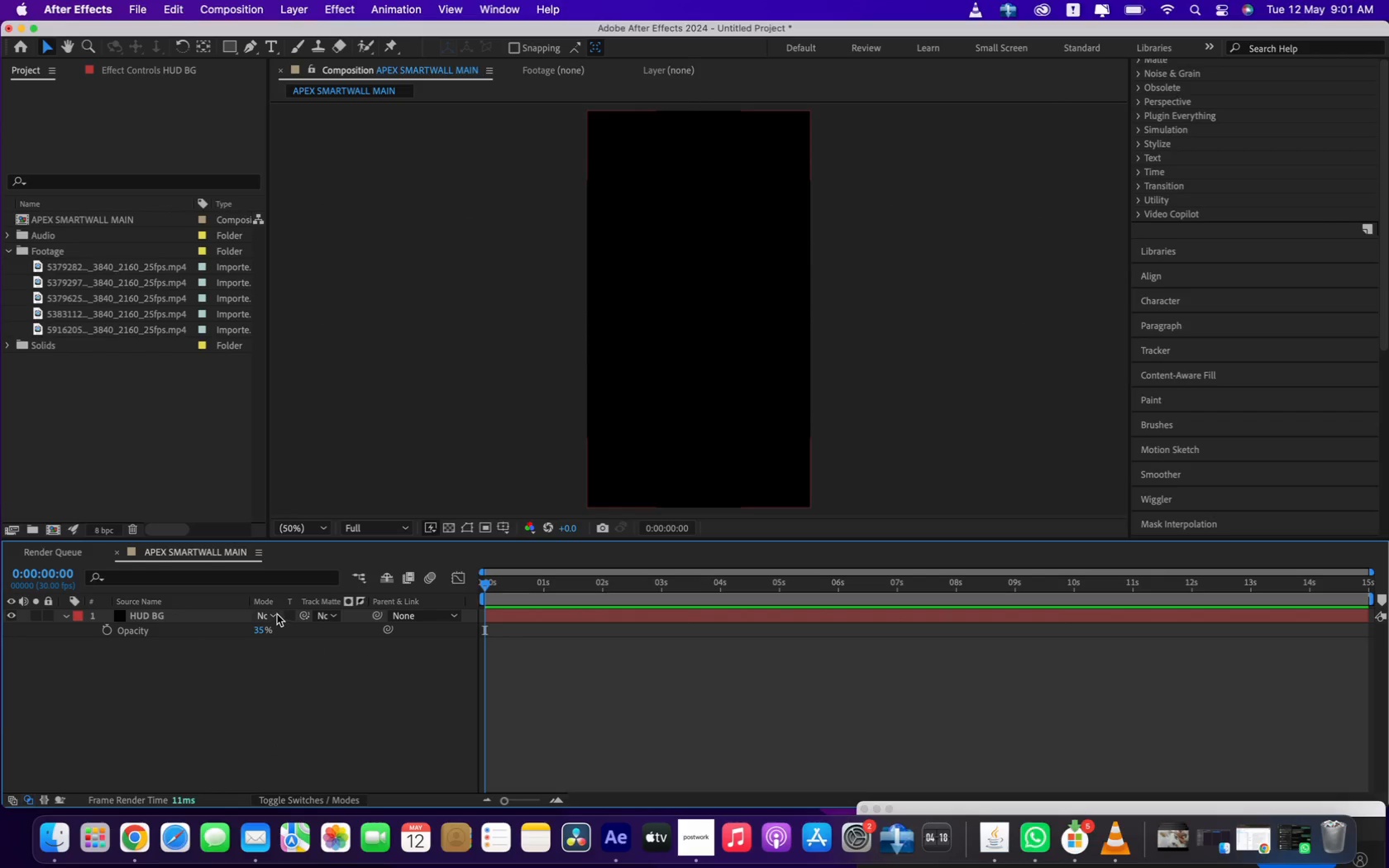 
left_click([273, 614])
 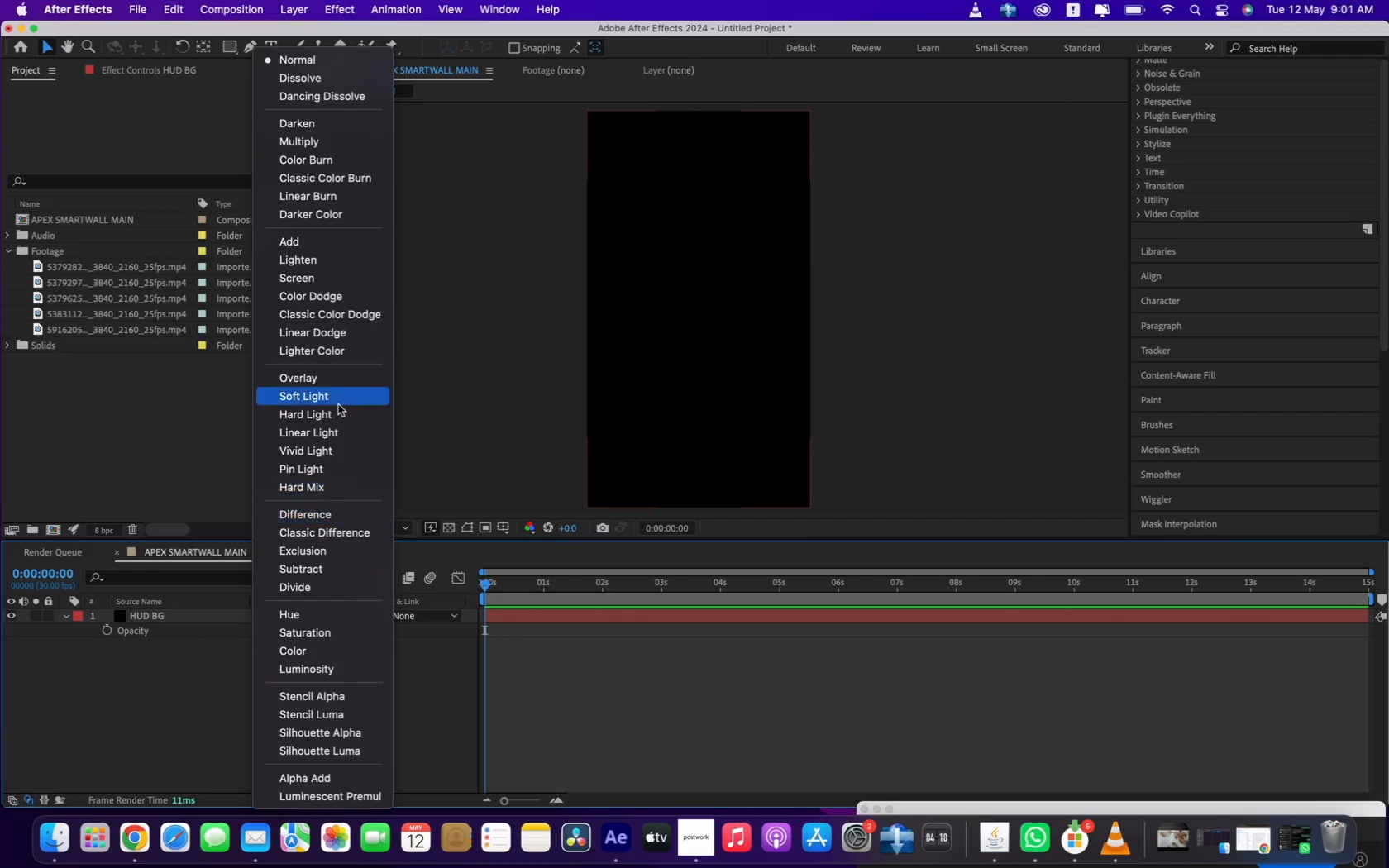 
left_click([321, 141])
 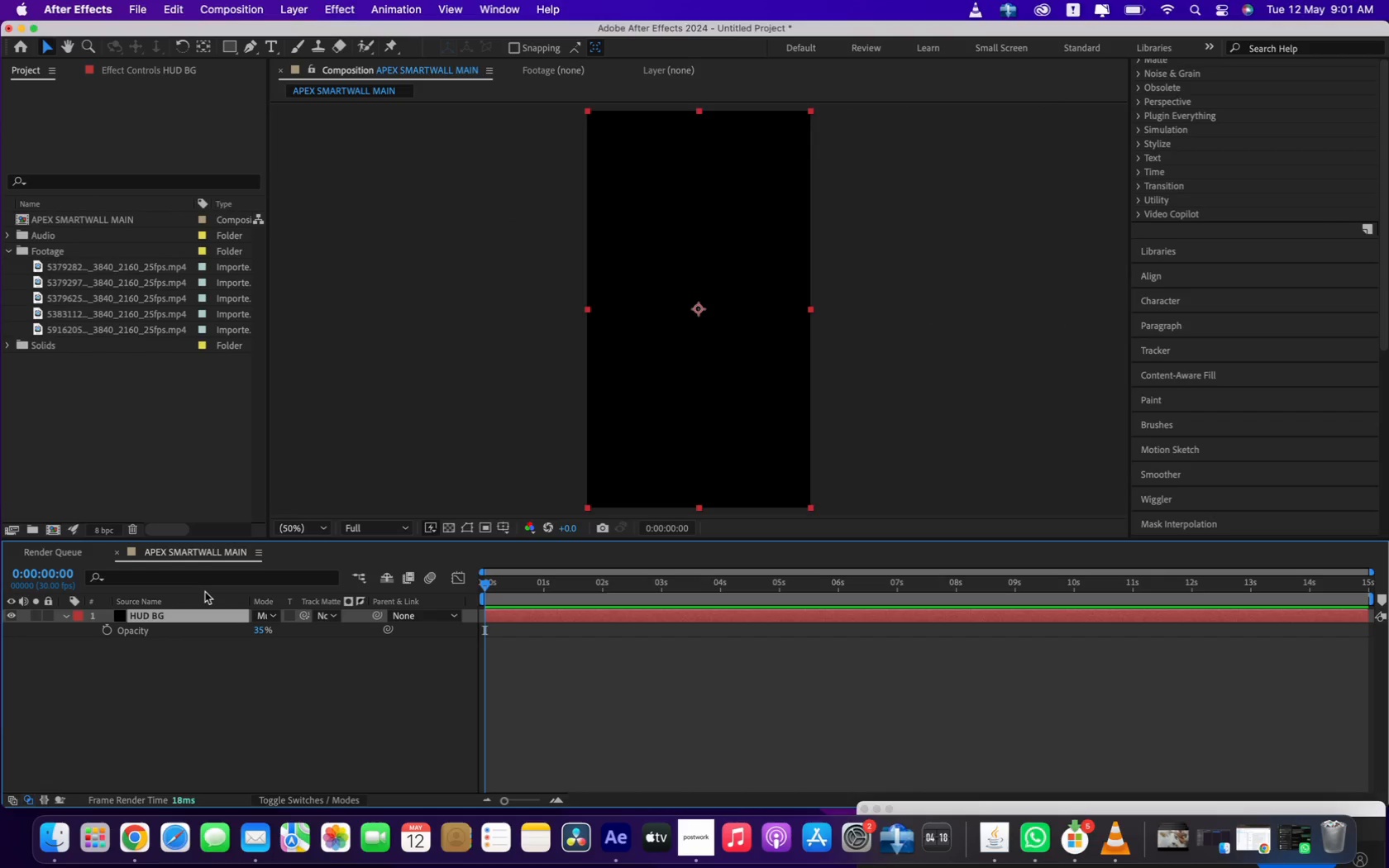 
wait(34.3)
 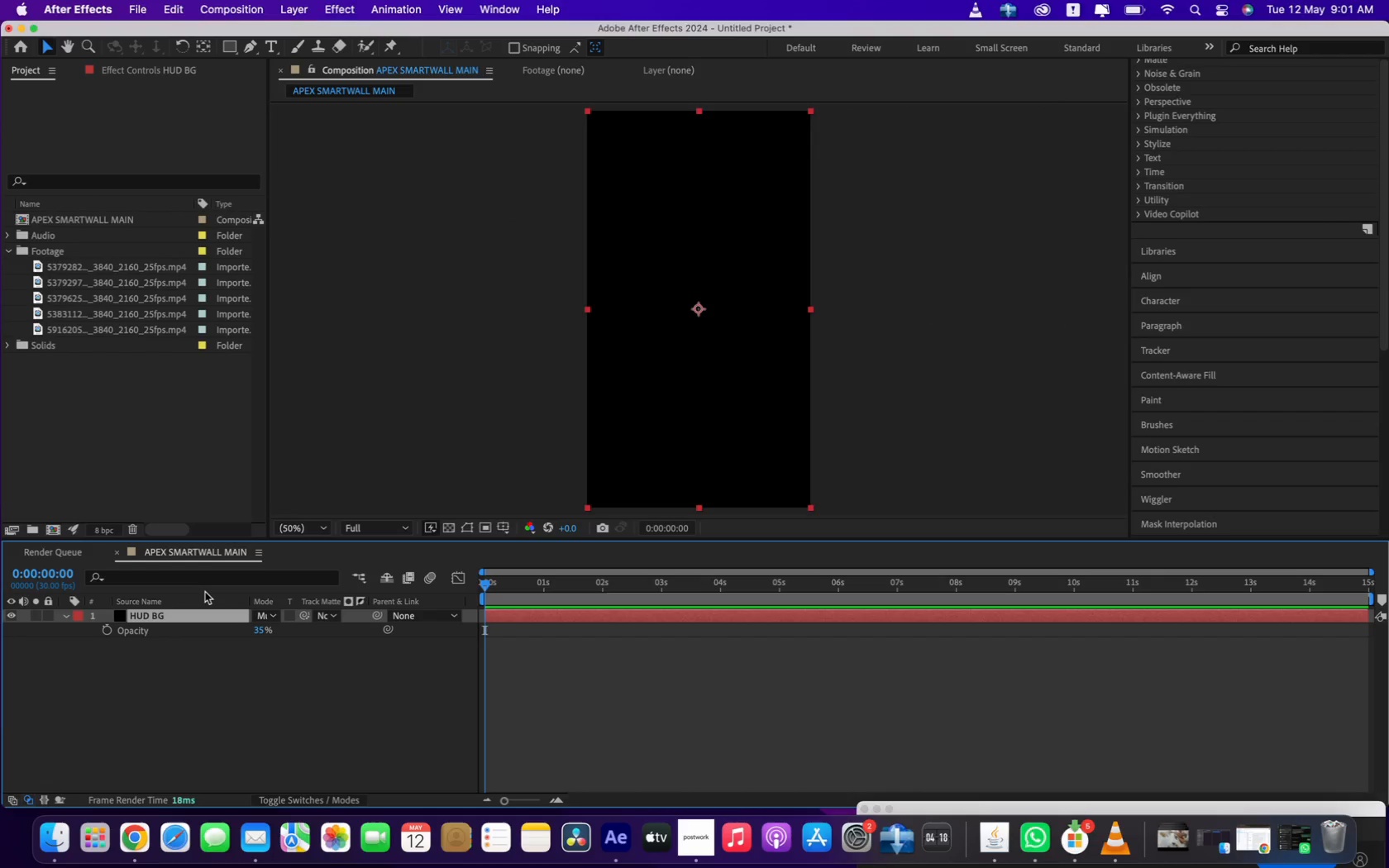 
left_click([232, 47])
 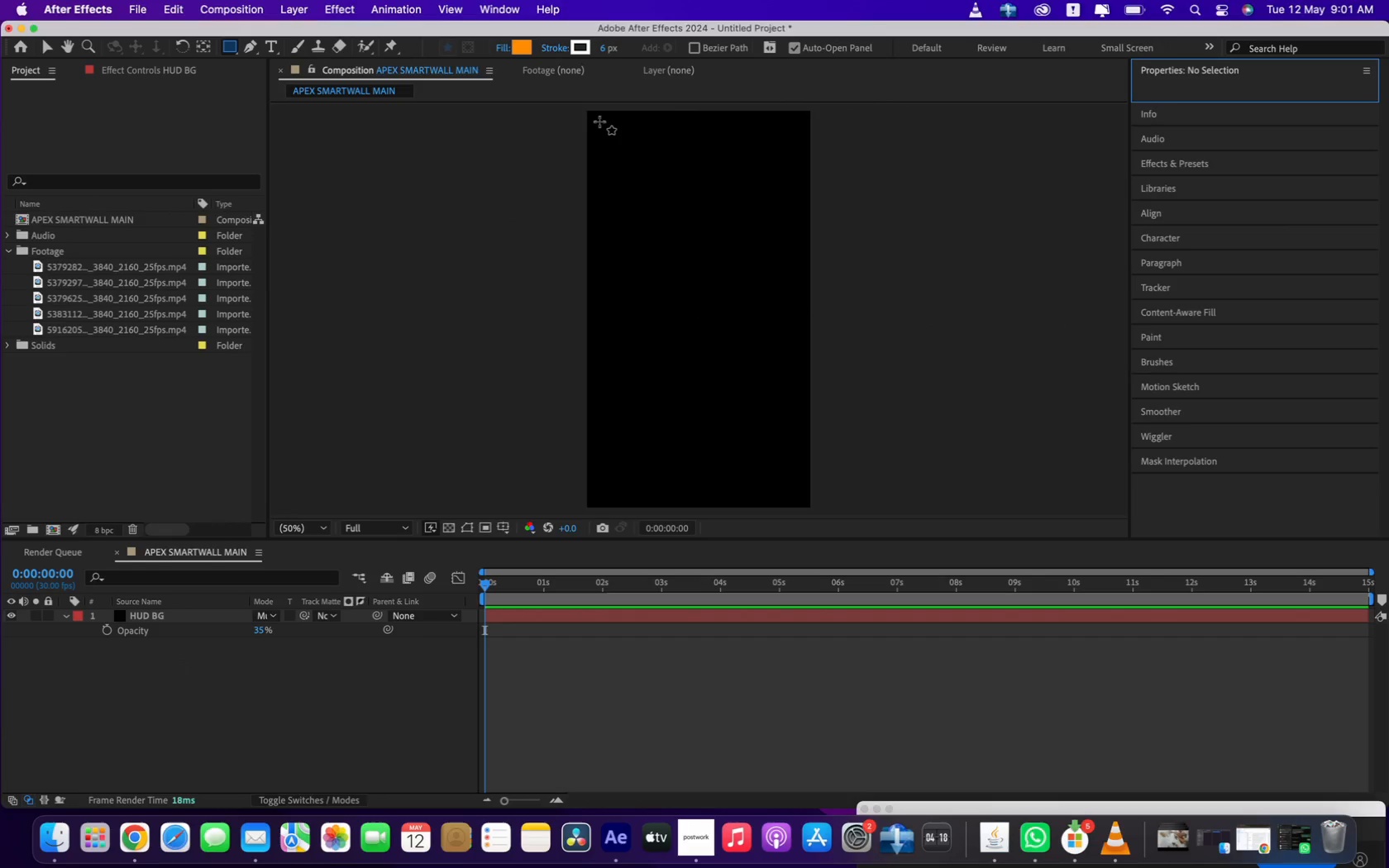 
left_click_drag(start_coordinate=[599, 122], to_coordinate=[800, 493])
 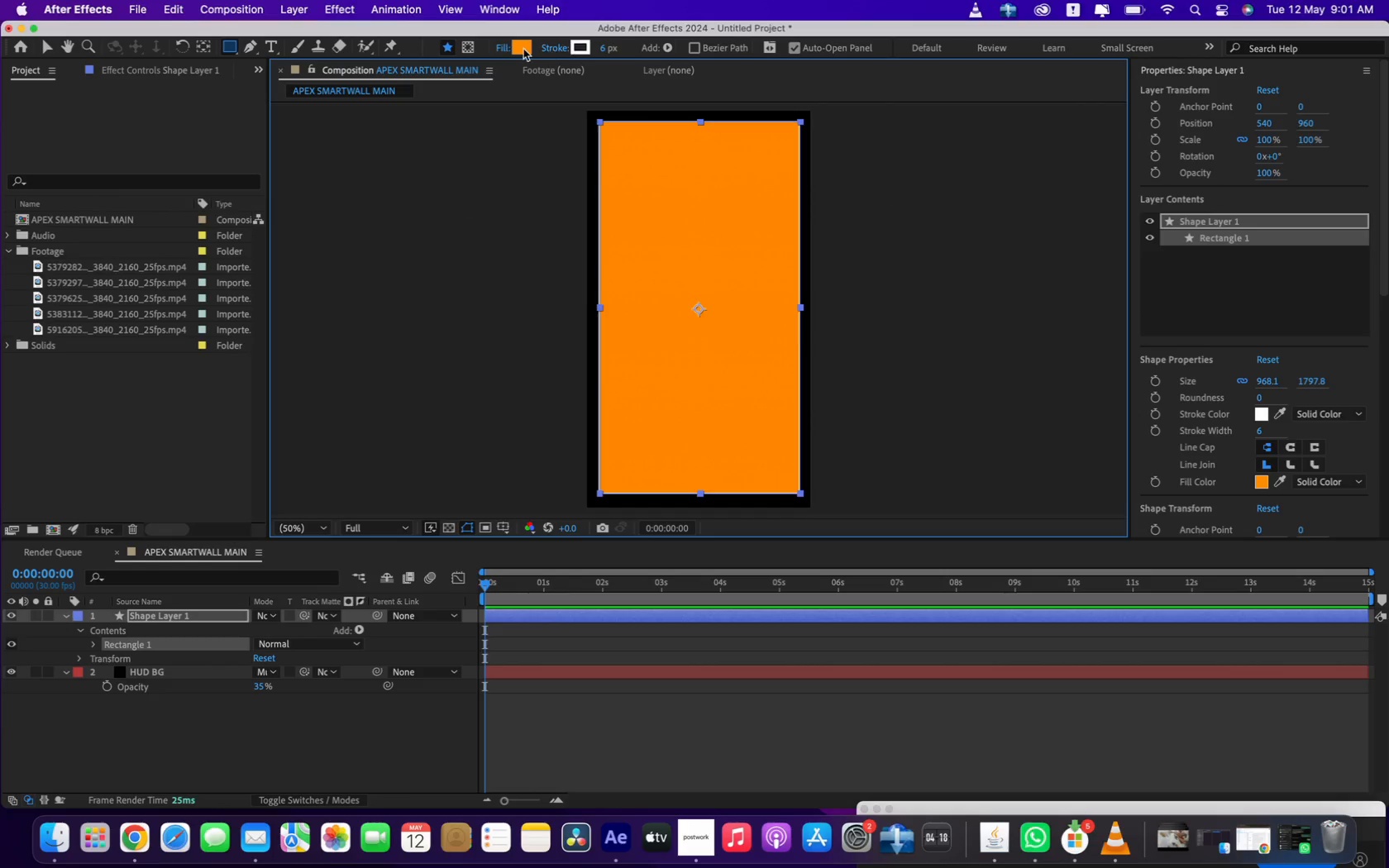 
left_click([498, 43])
 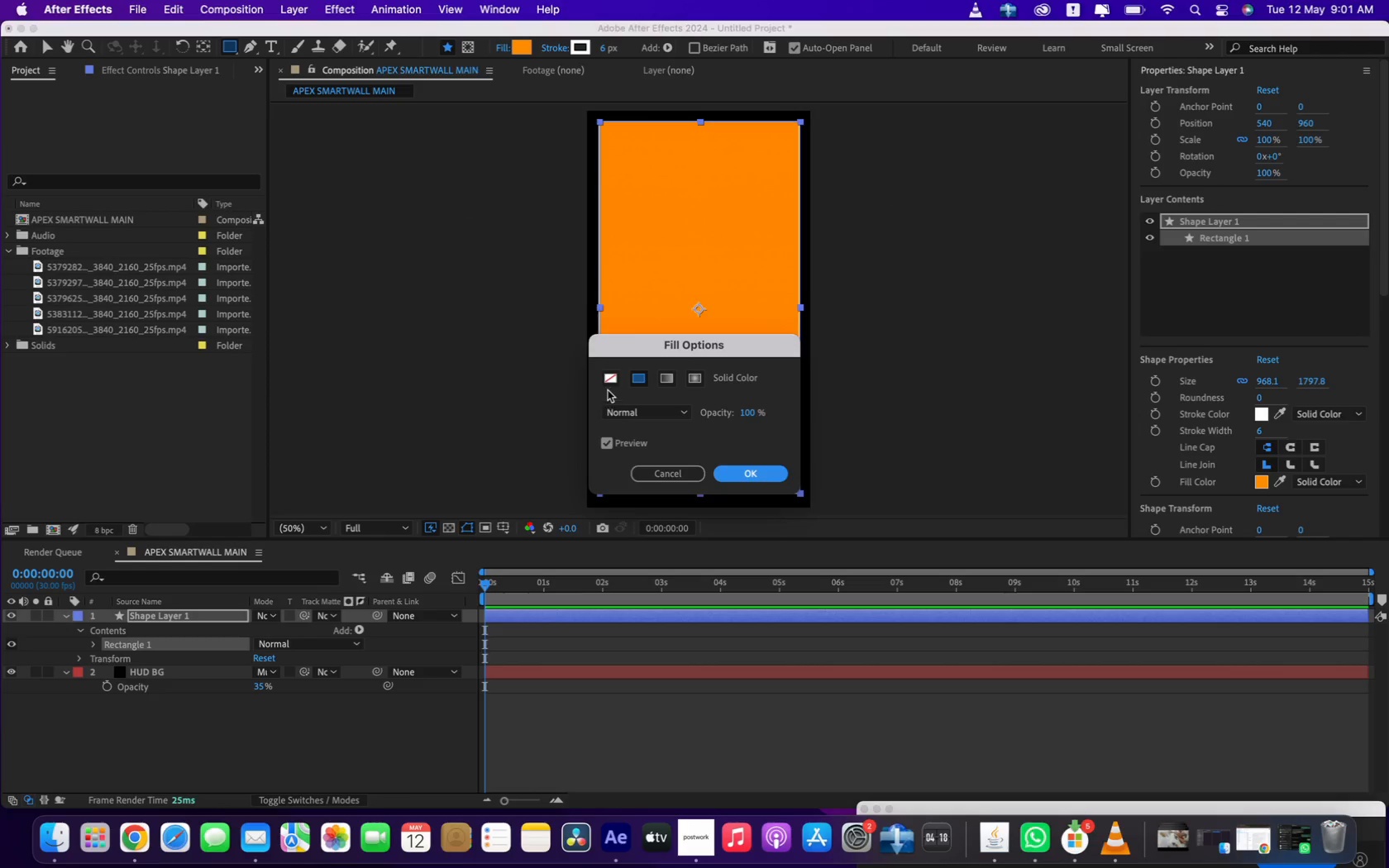 
left_click([611, 379])
 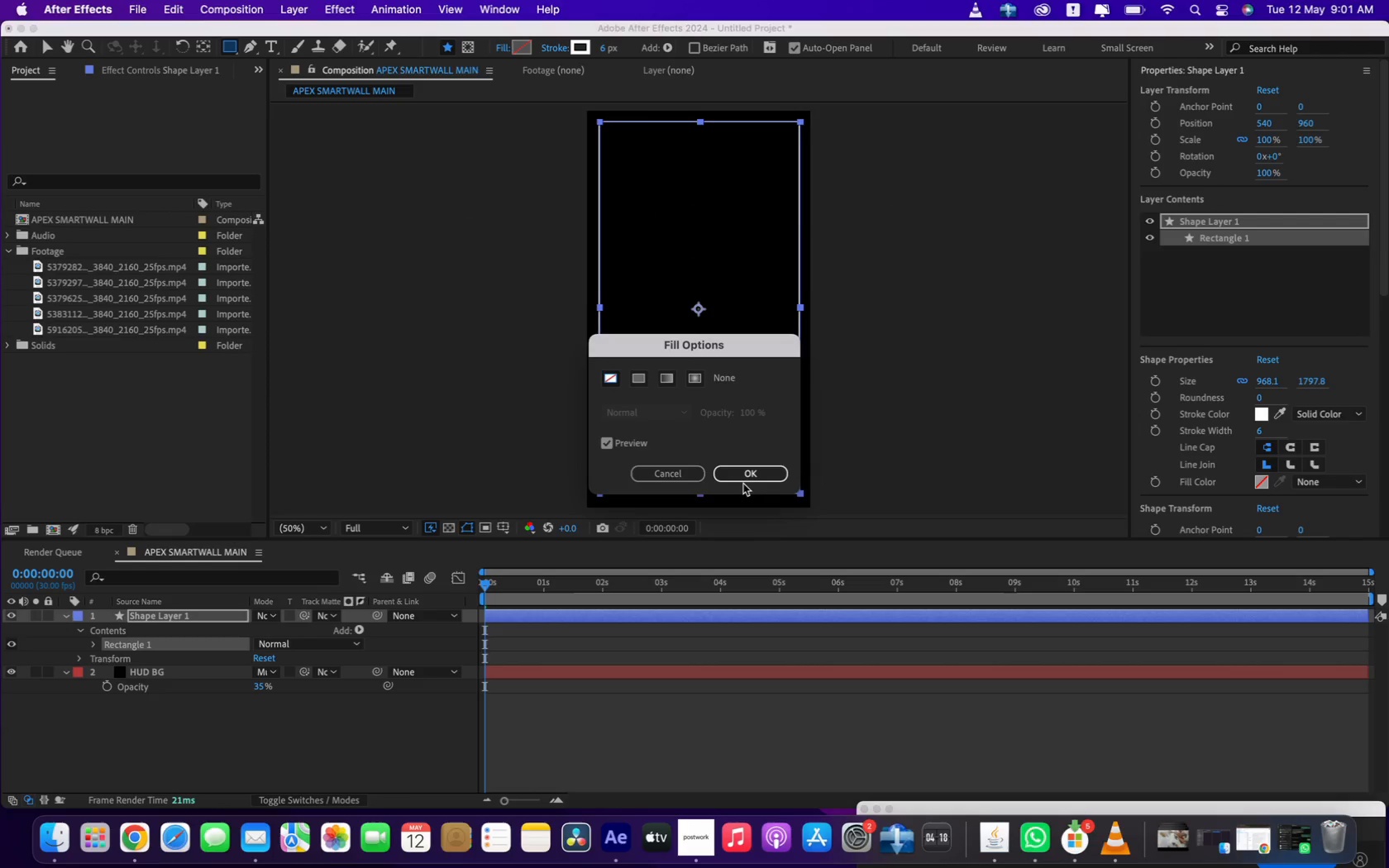 
left_click([744, 477])
 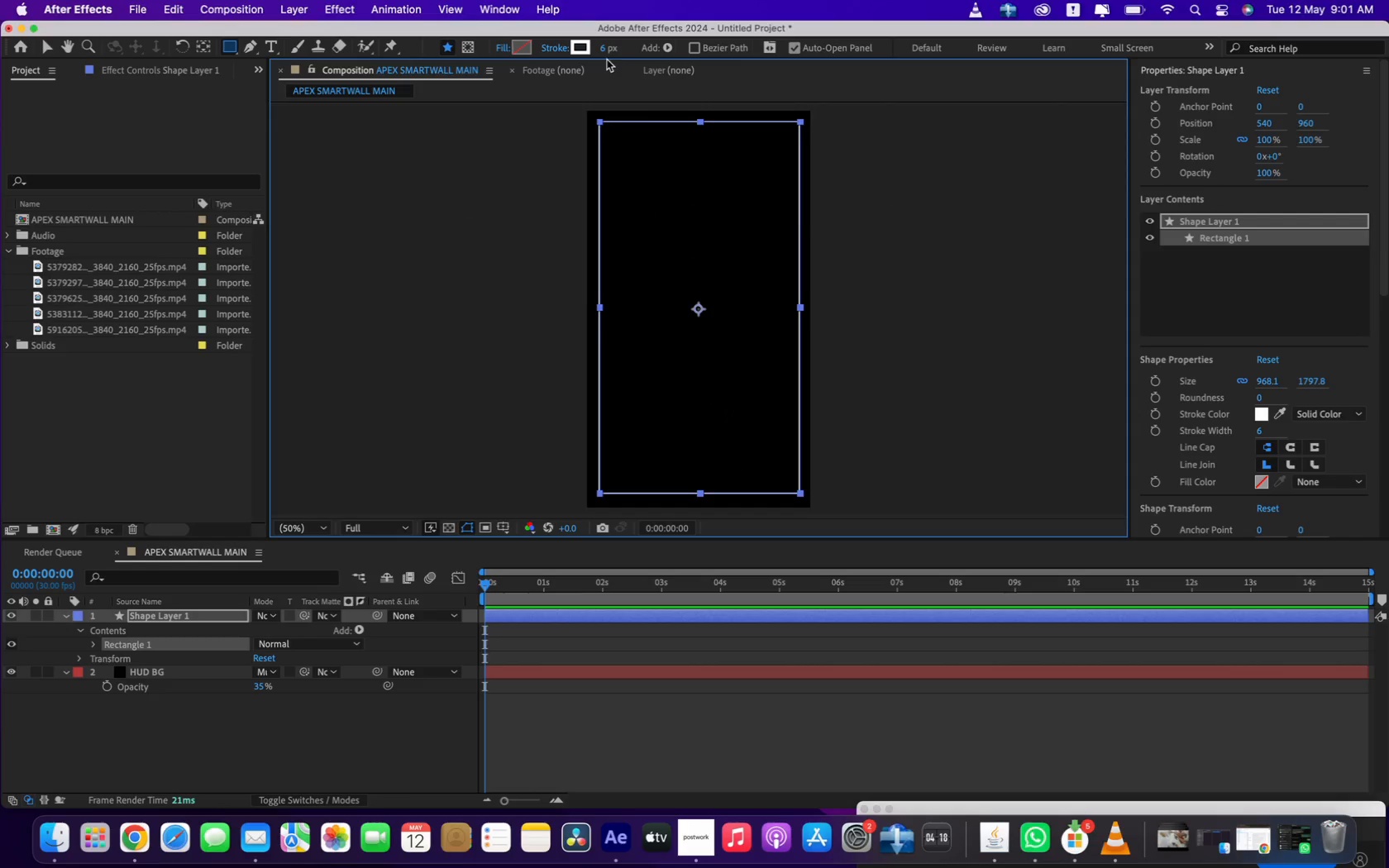 
left_click([606, 48])
 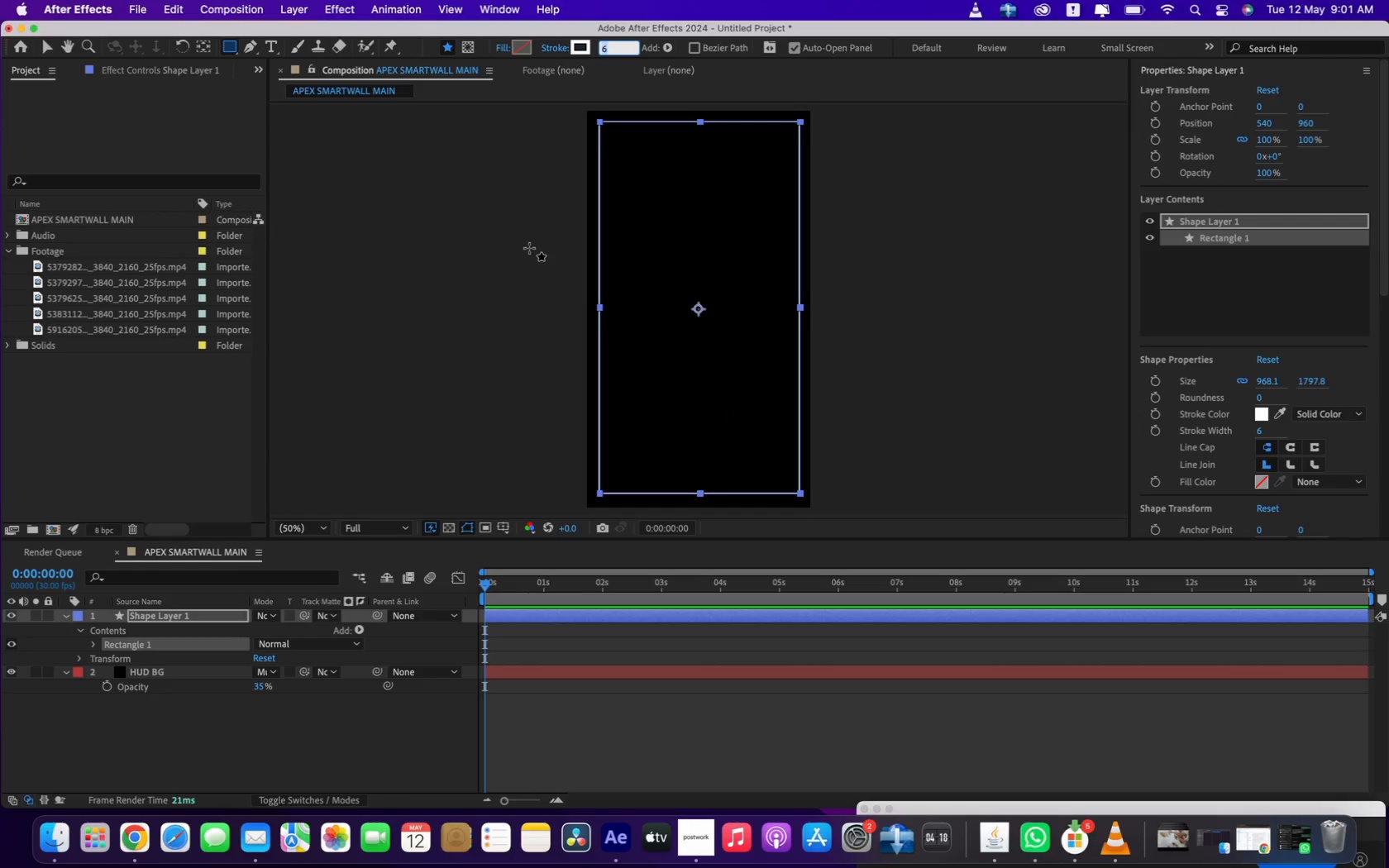 
key(2)
 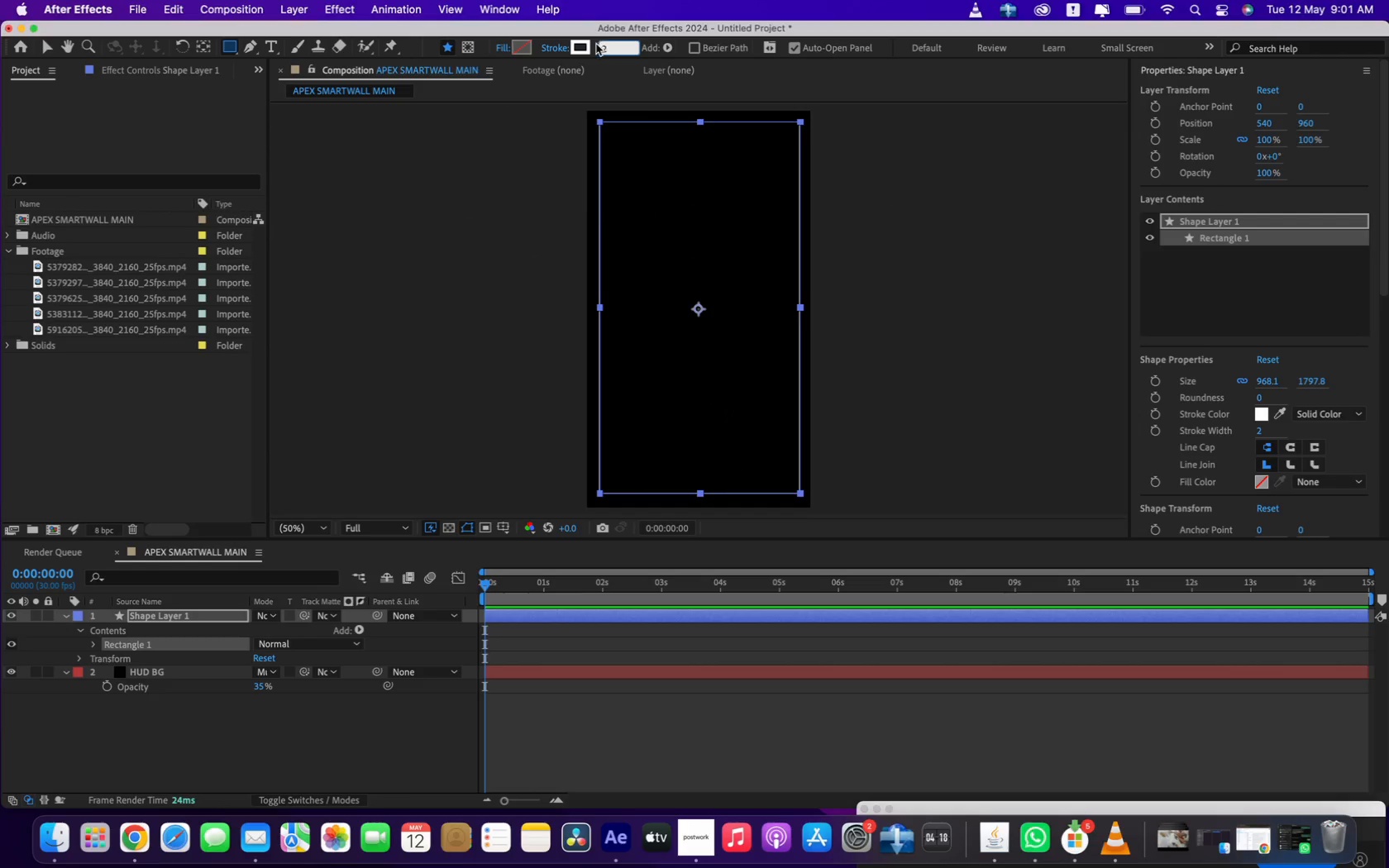 
left_click([592, 48])
 